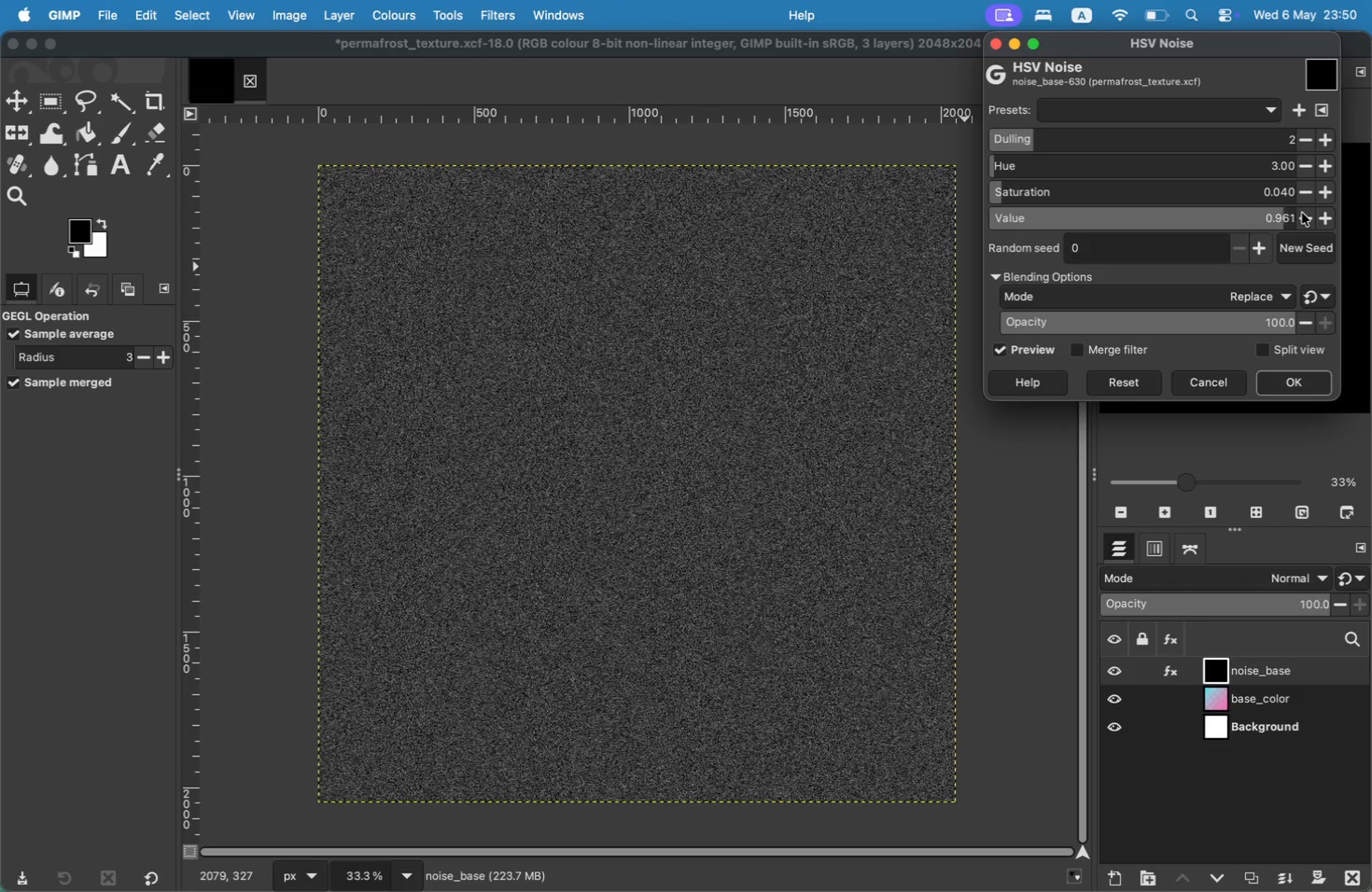 
left_click([1302, 213])
 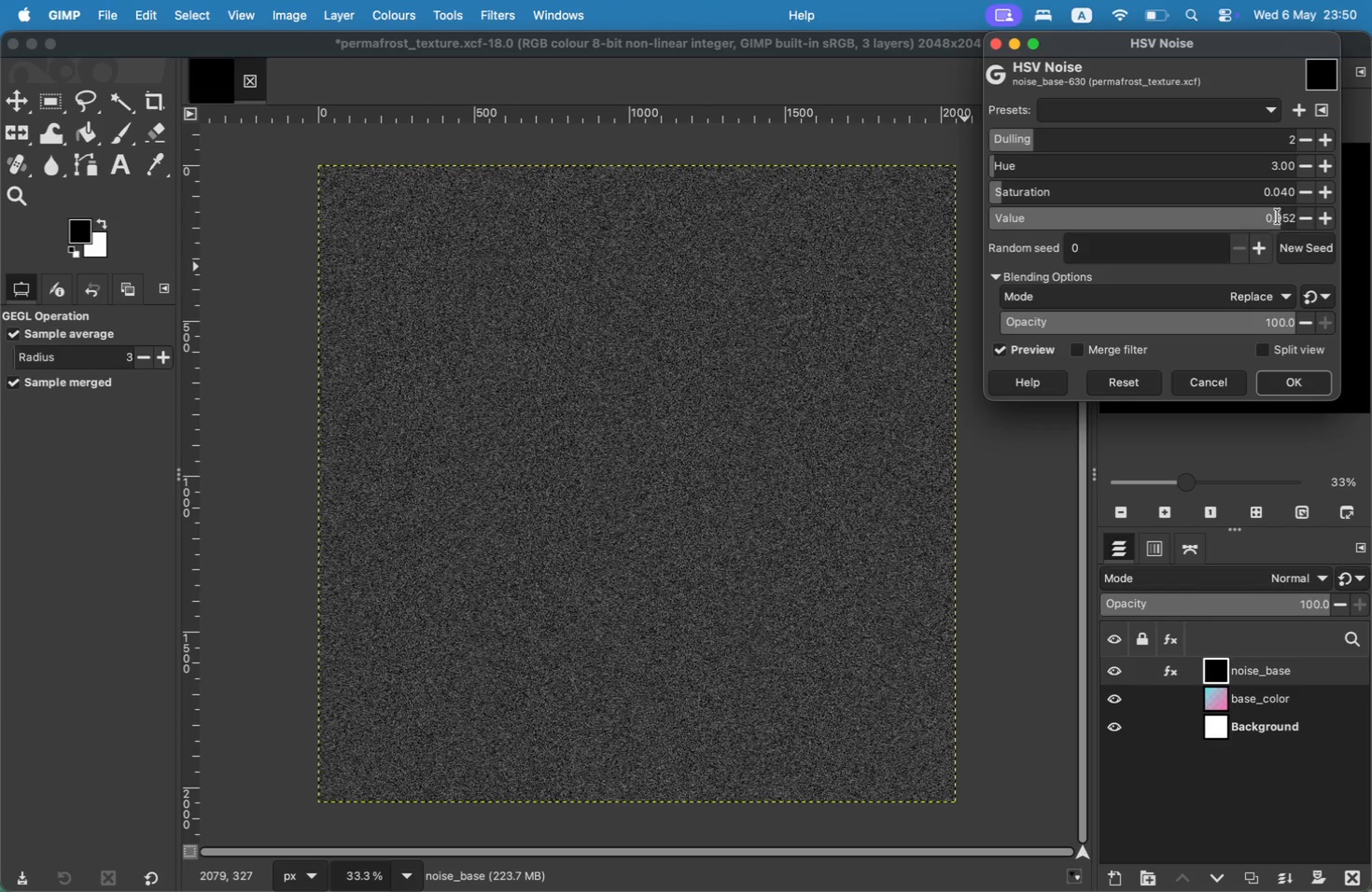 
double_click([1278, 216])
 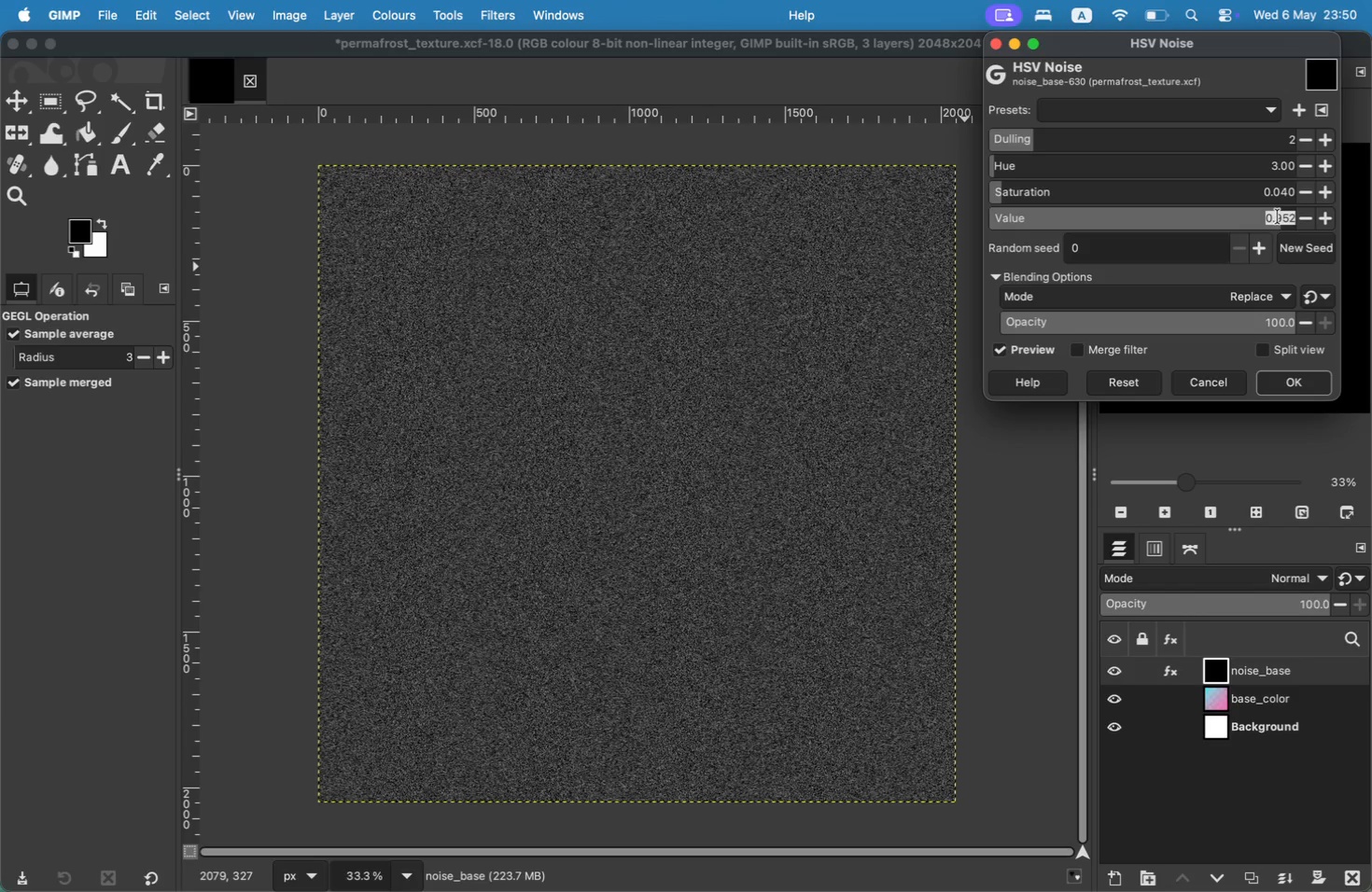 
type(0.400)
 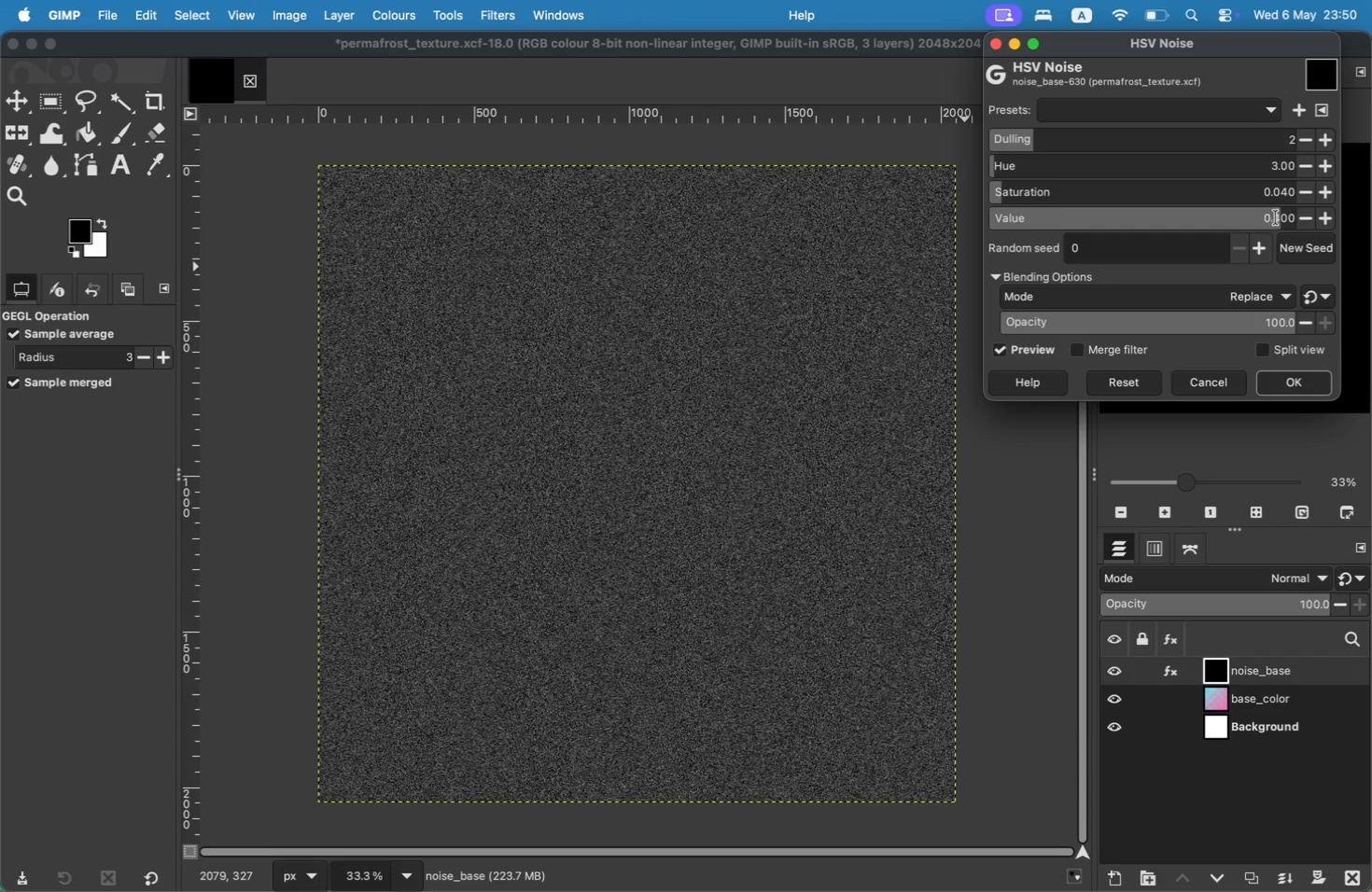 
left_click([1330, 187])
 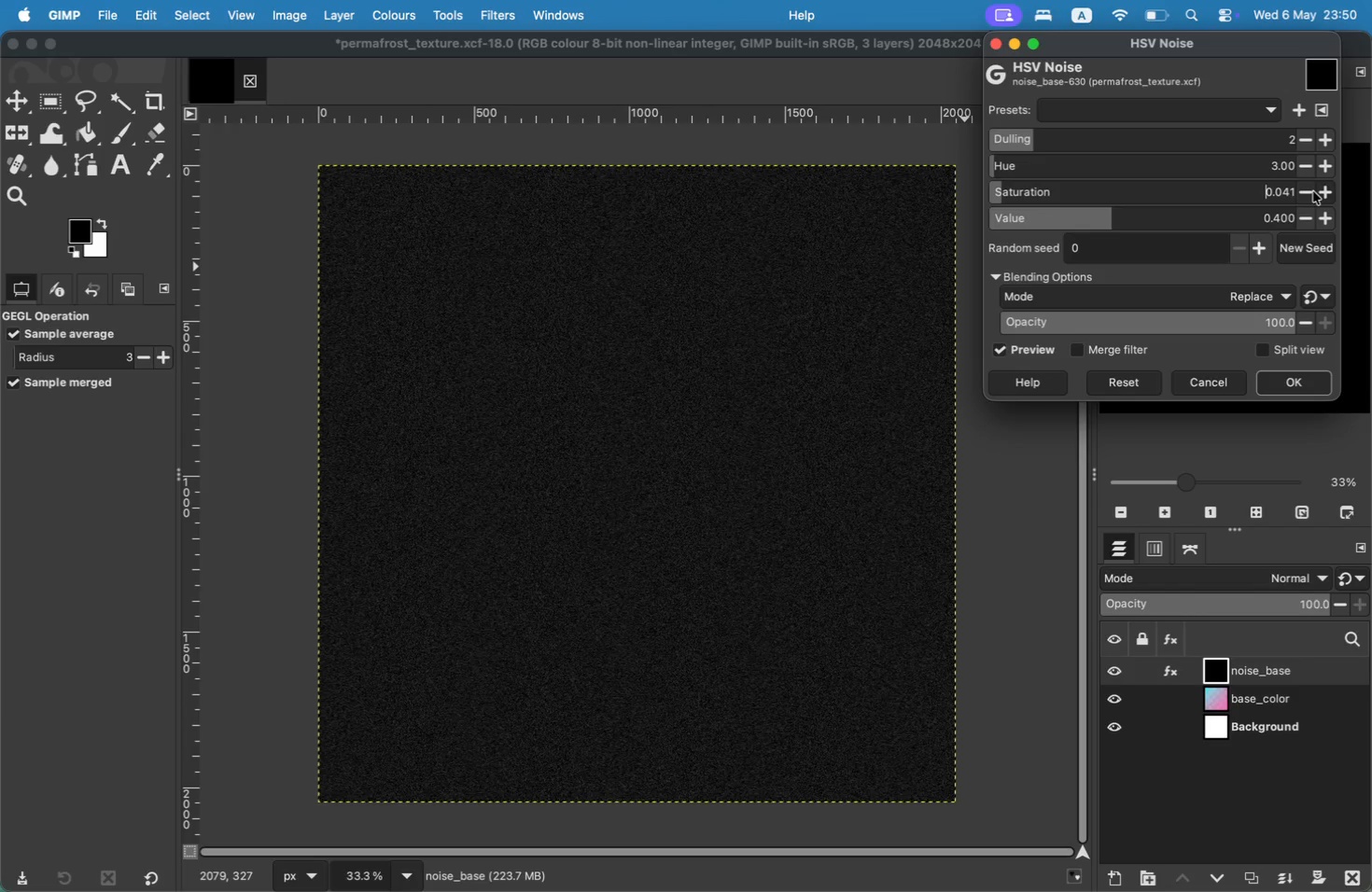 
left_click([1308, 191])
 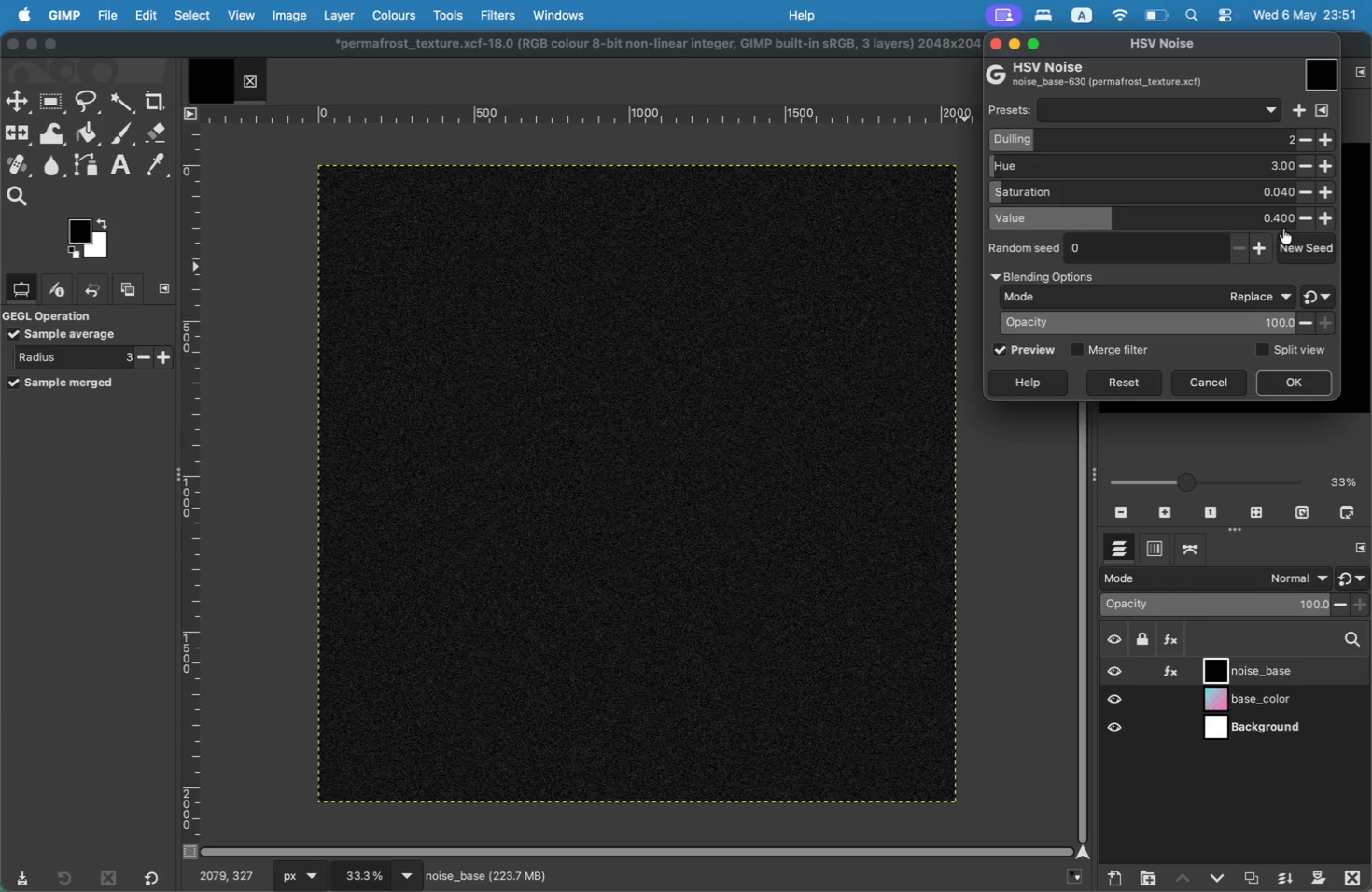 
wait(6.89)
 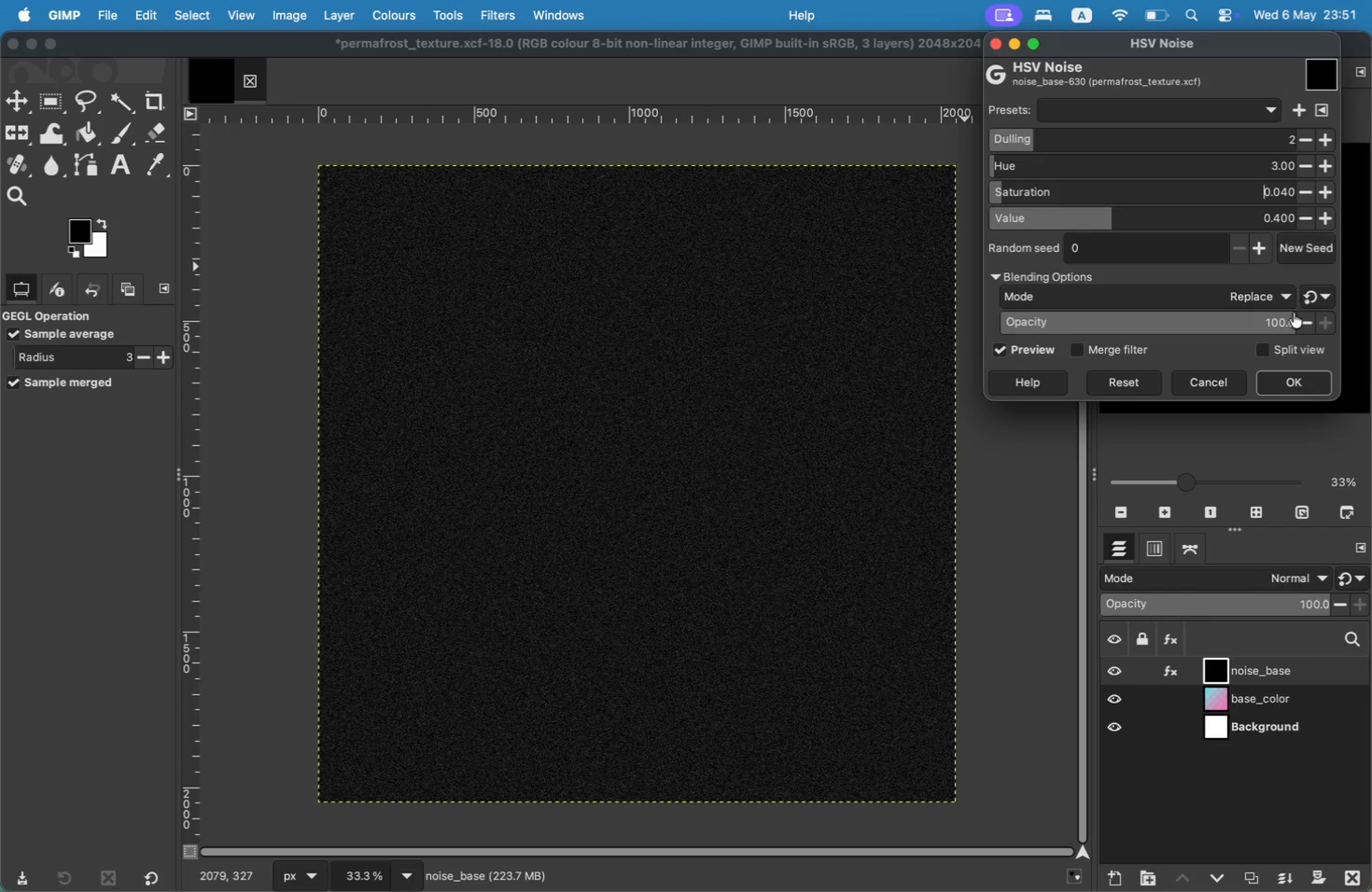 
left_click_drag(start_coordinate=[1176, 216], to_coordinate=[1313, 244])
 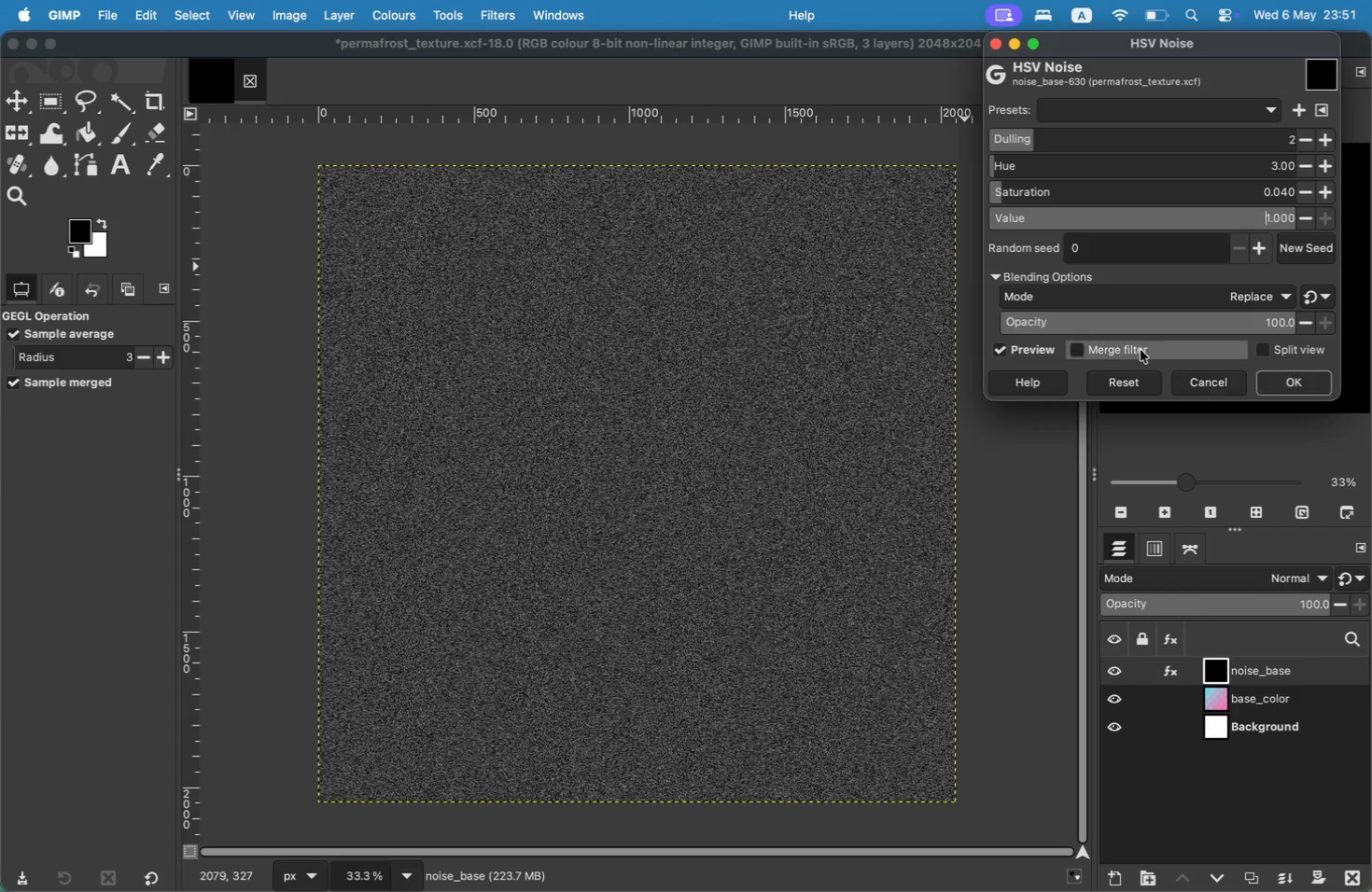 
left_click([1050, 349])
 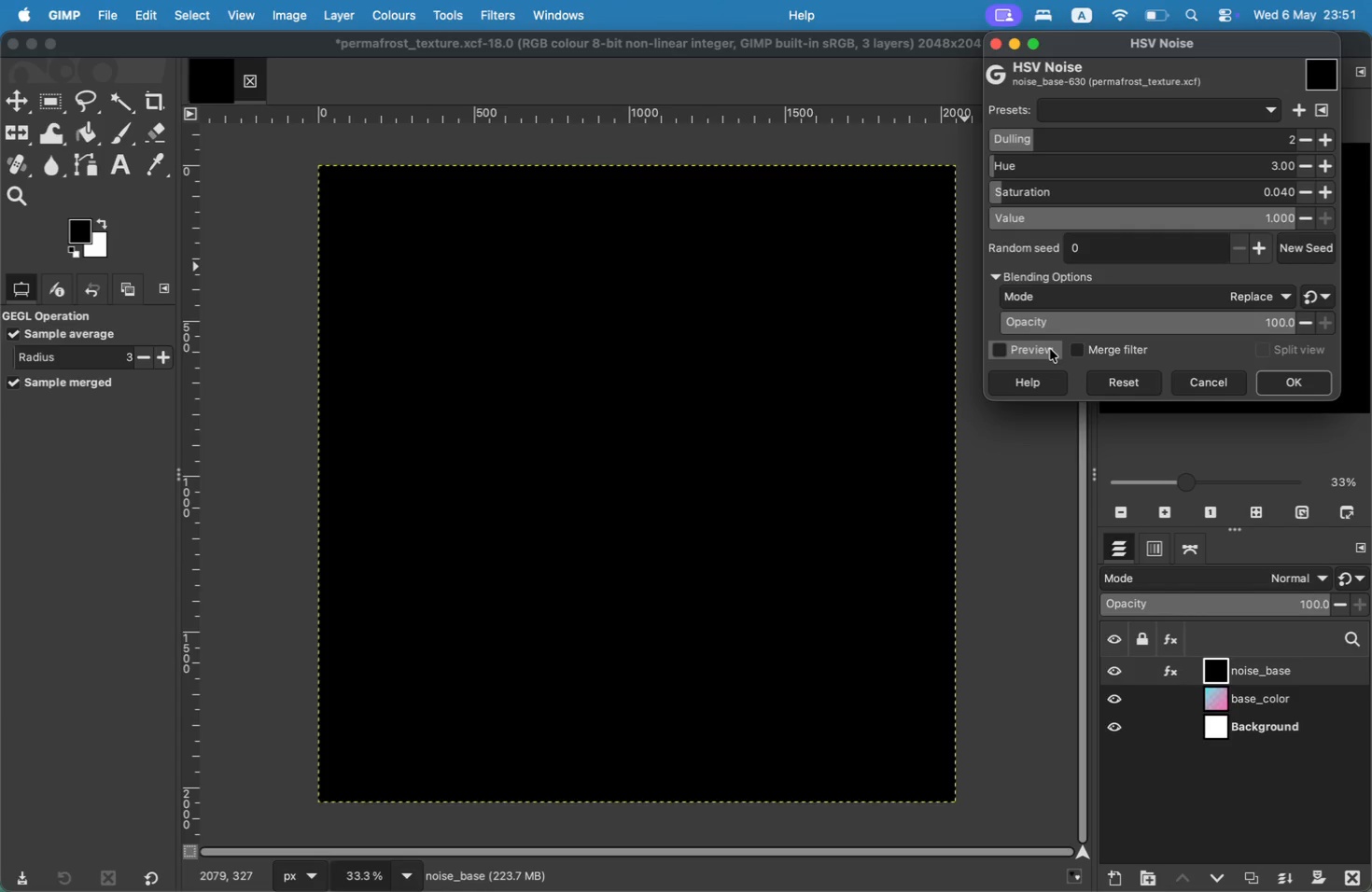 
left_click([1050, 349])
 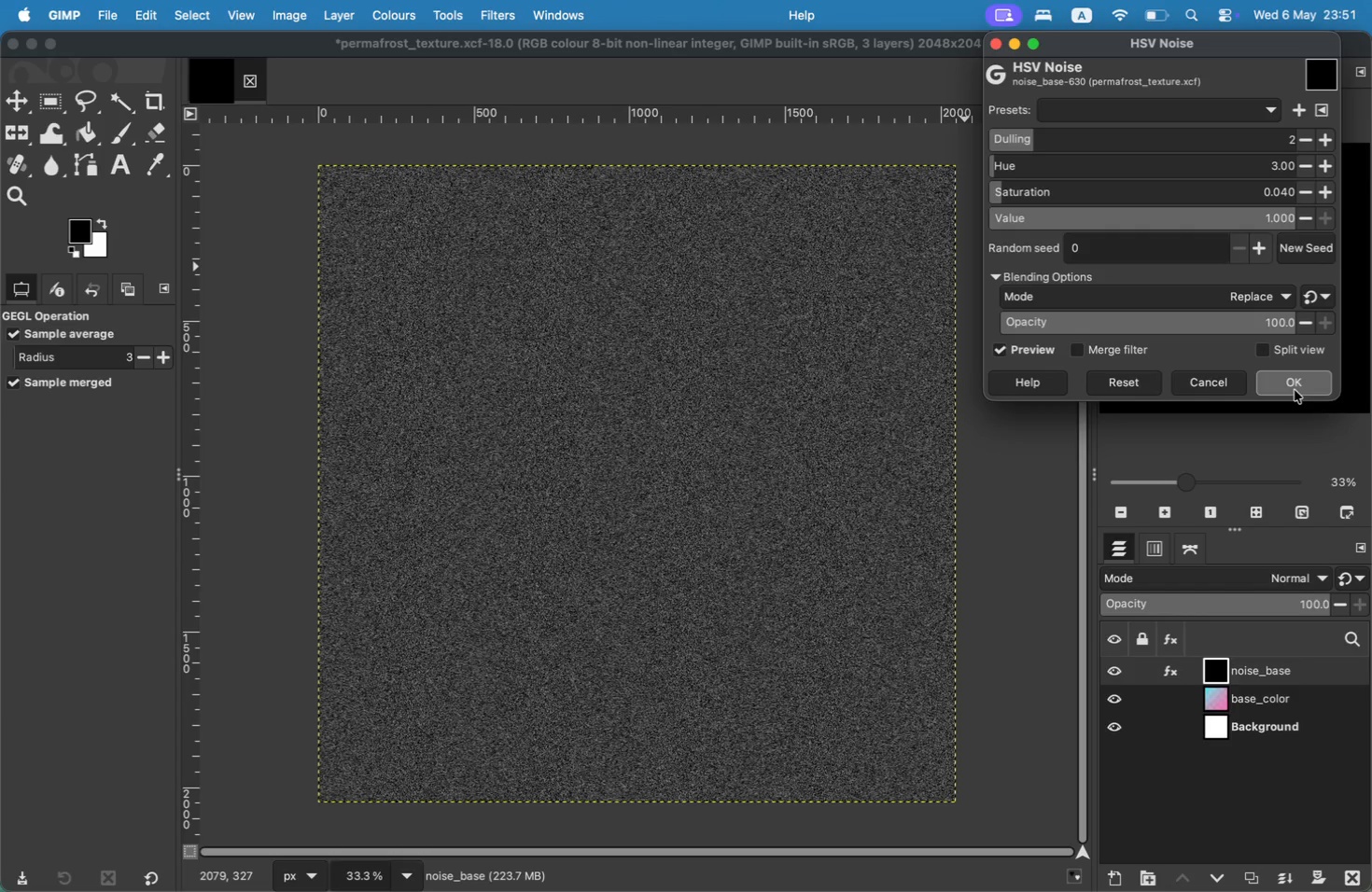 
wait(6.37)
 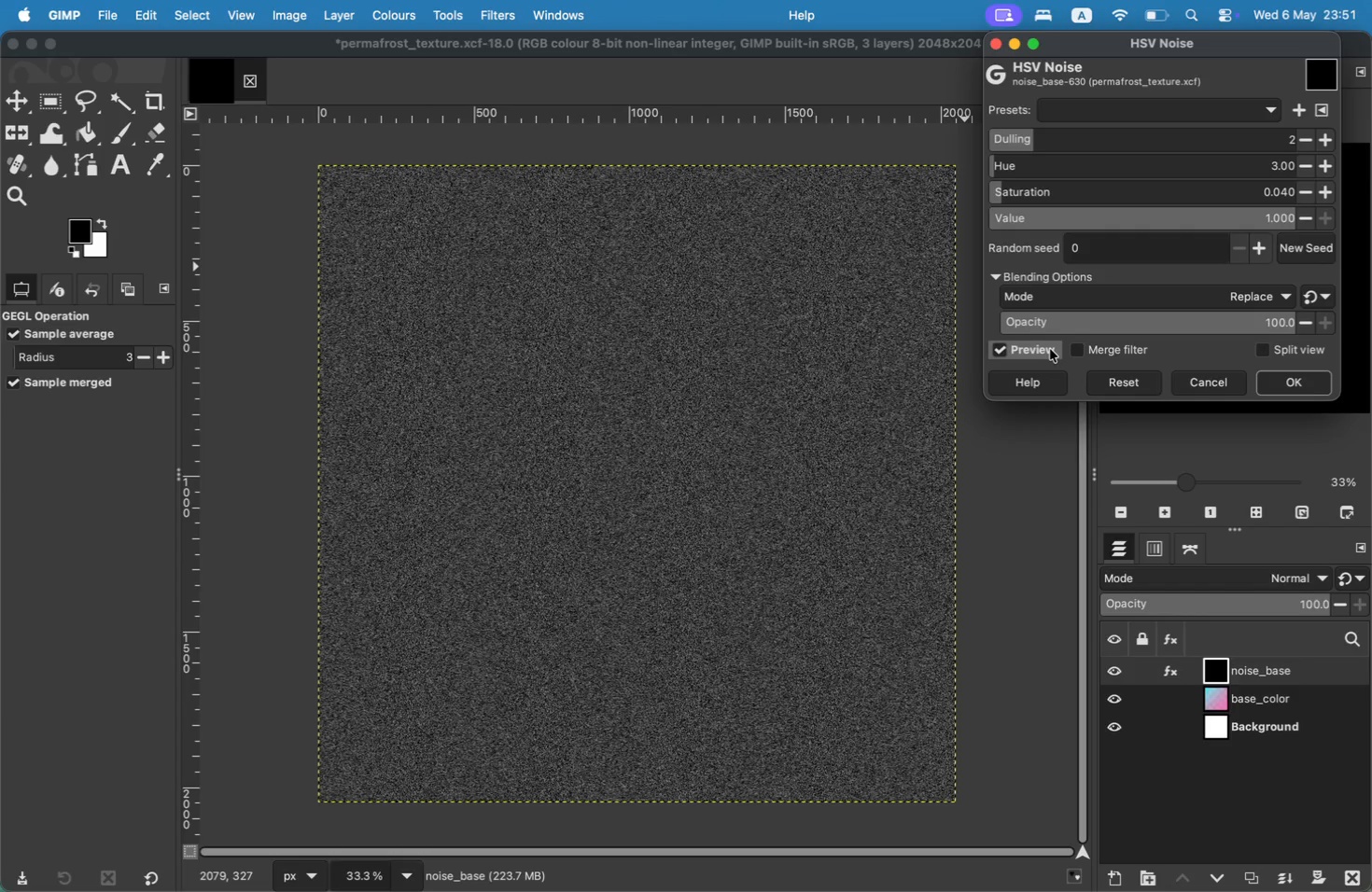 
left_click([1295, 390])
 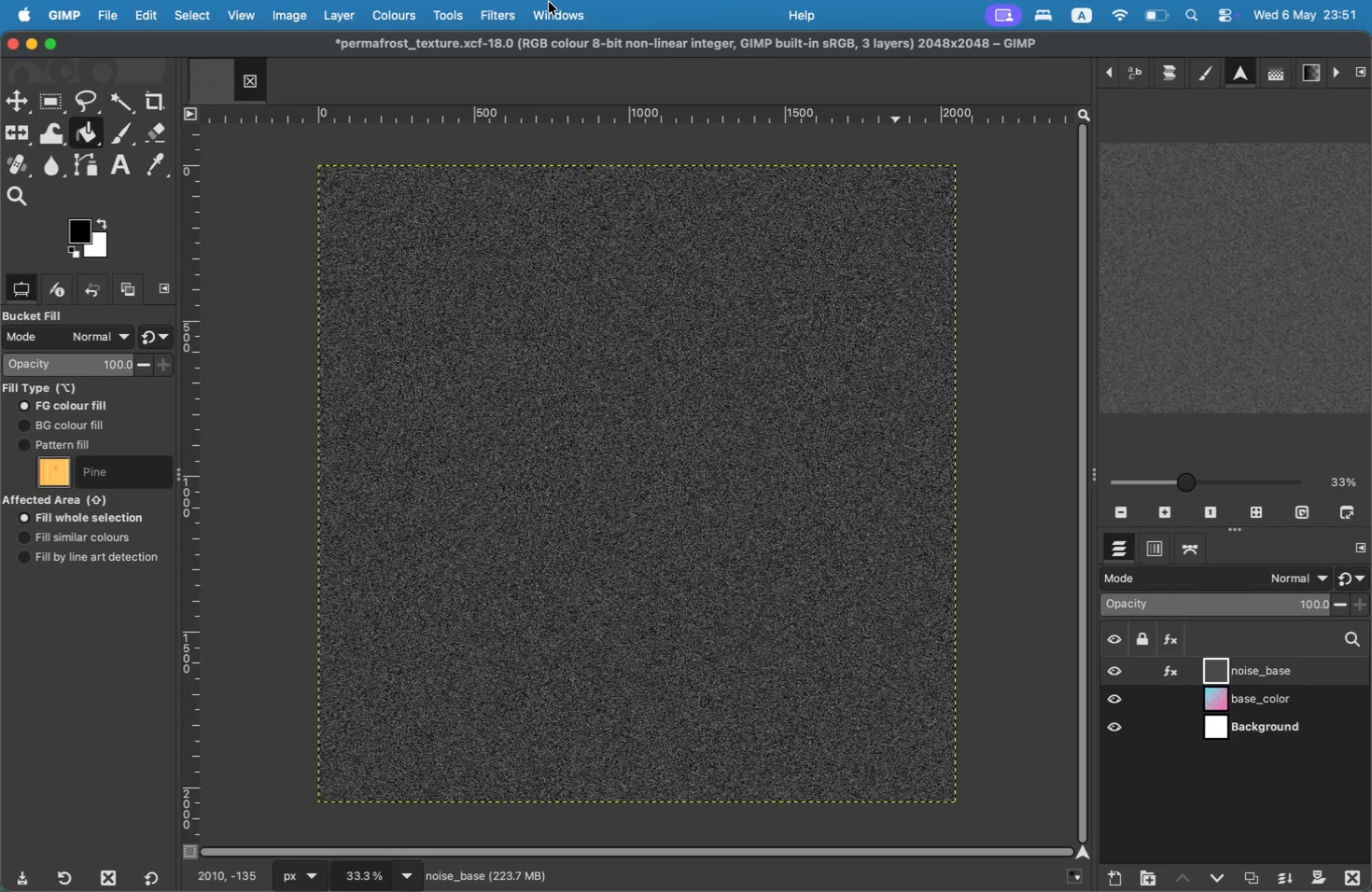 
wait(5.04)
 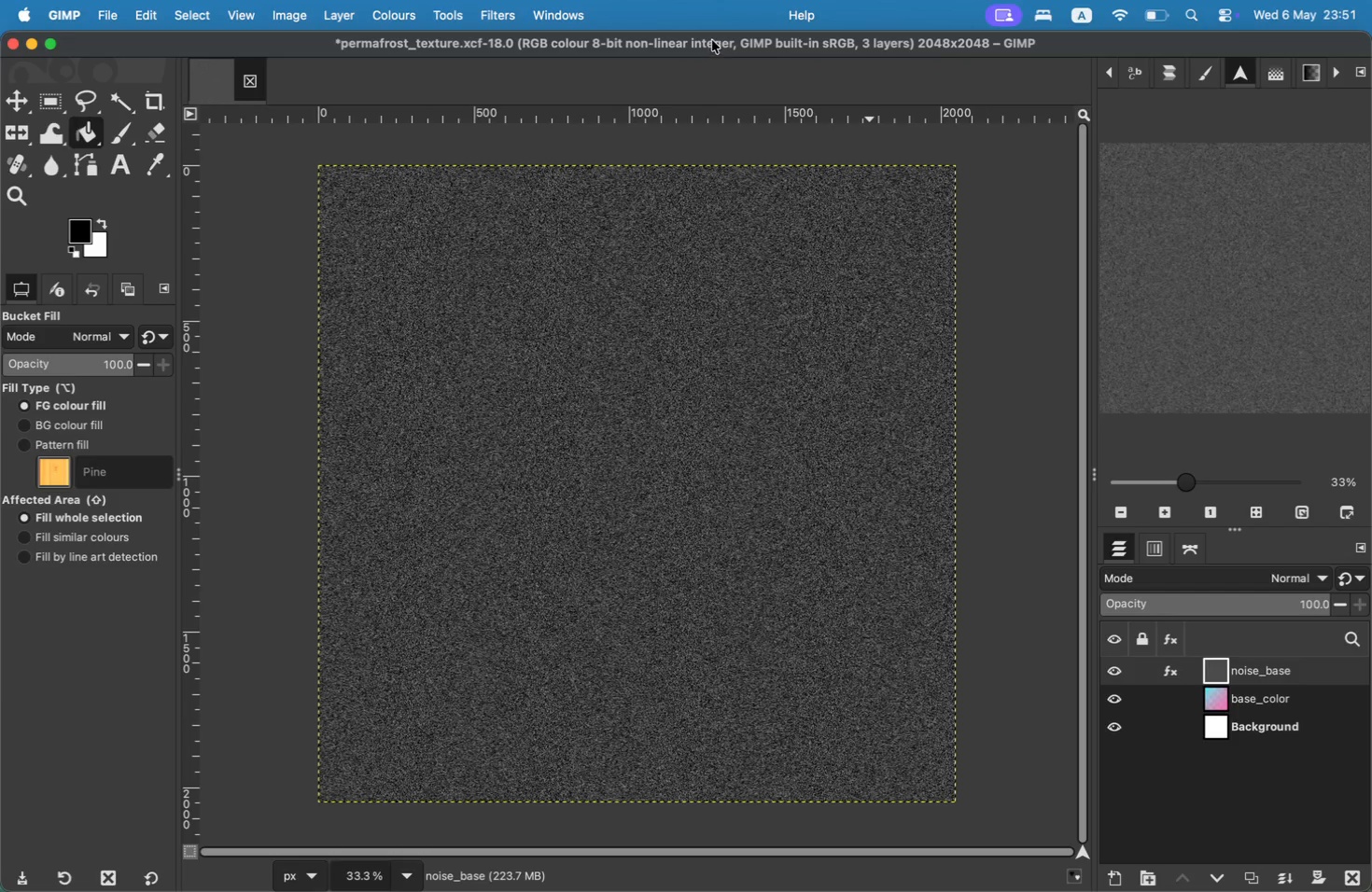 
left_click([546, 9])
 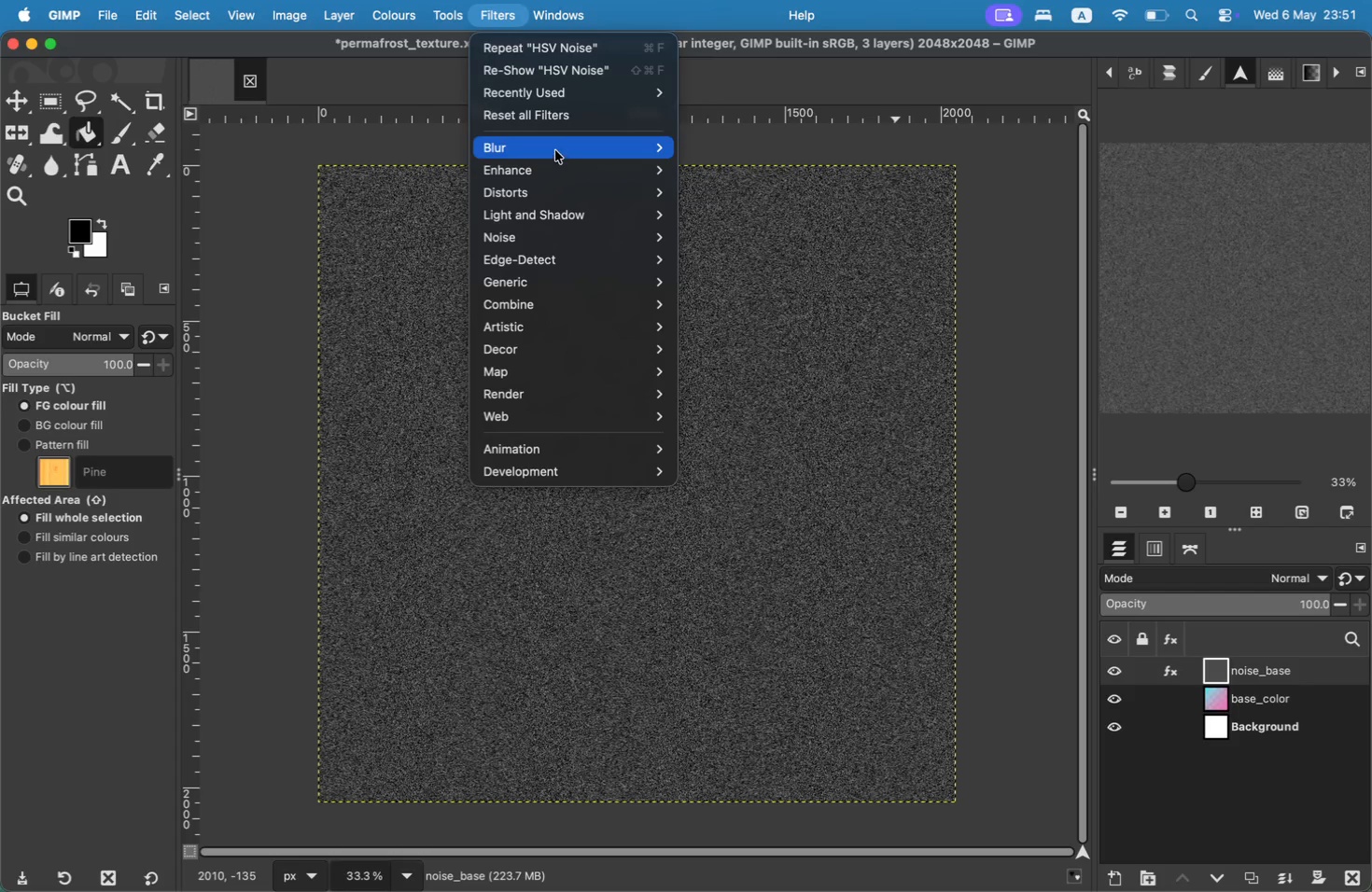 
left_click([739, 180])
 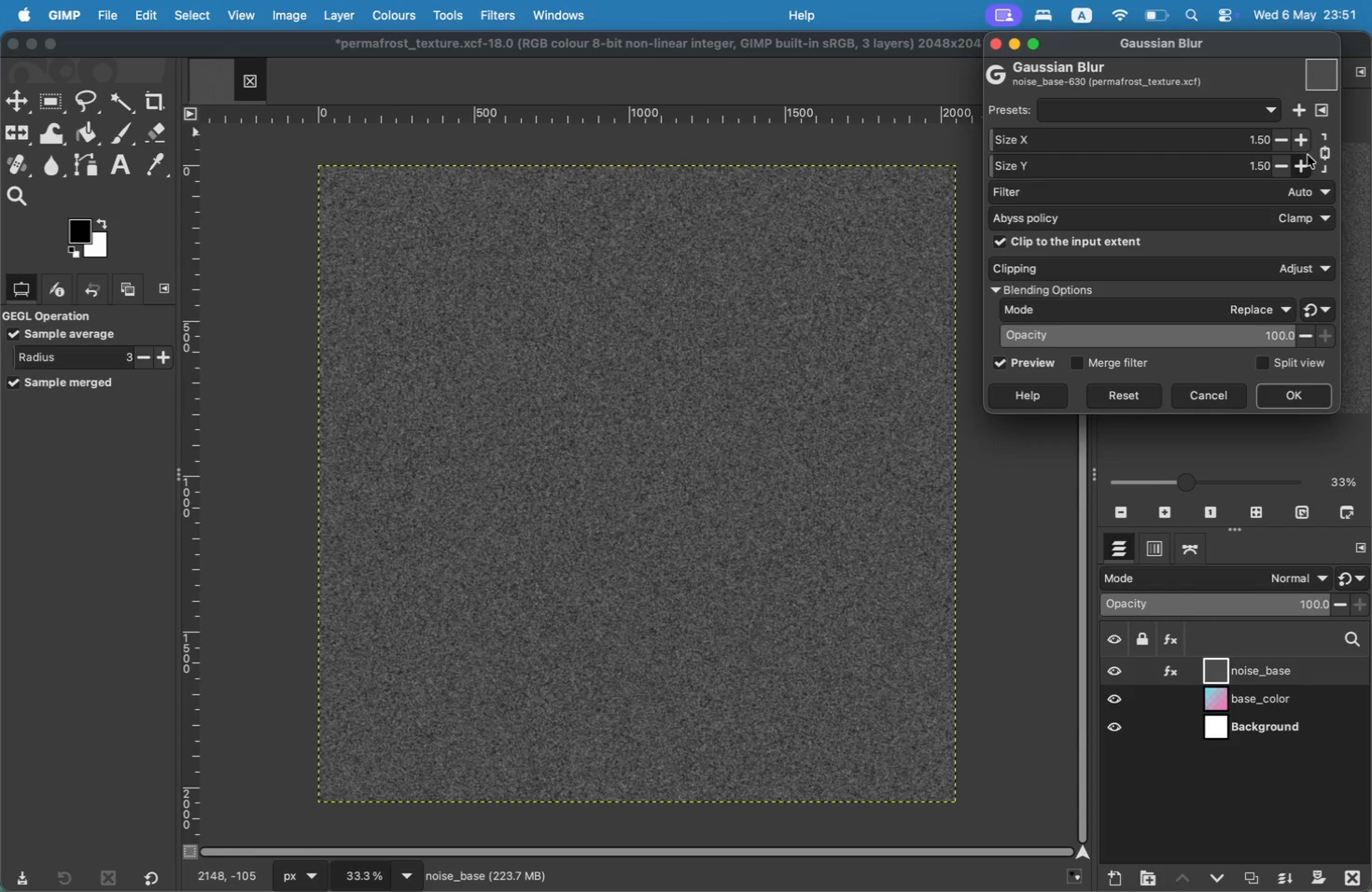 
double_click([1302, 141])
 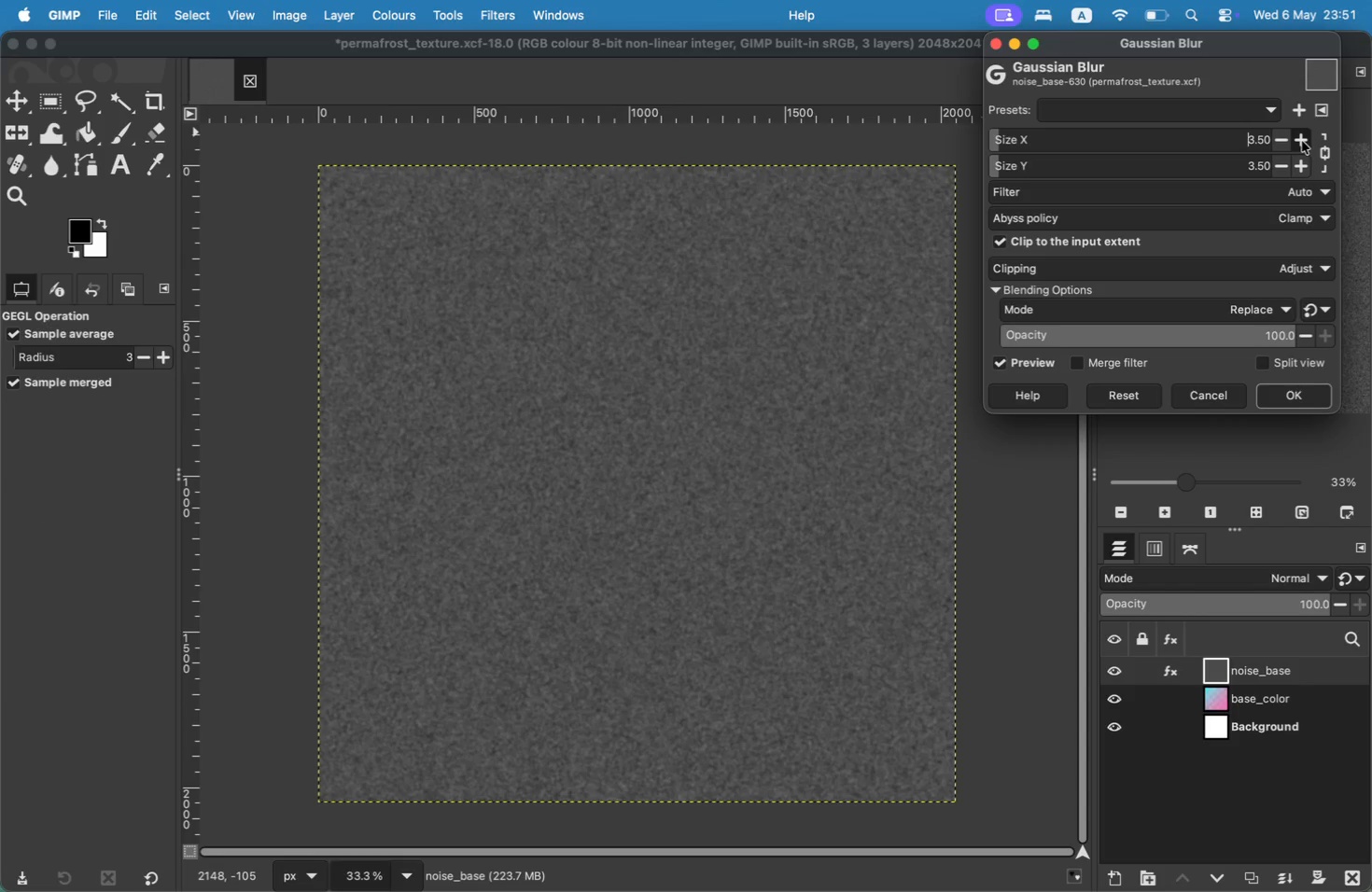 
left_click([1285, 144])
 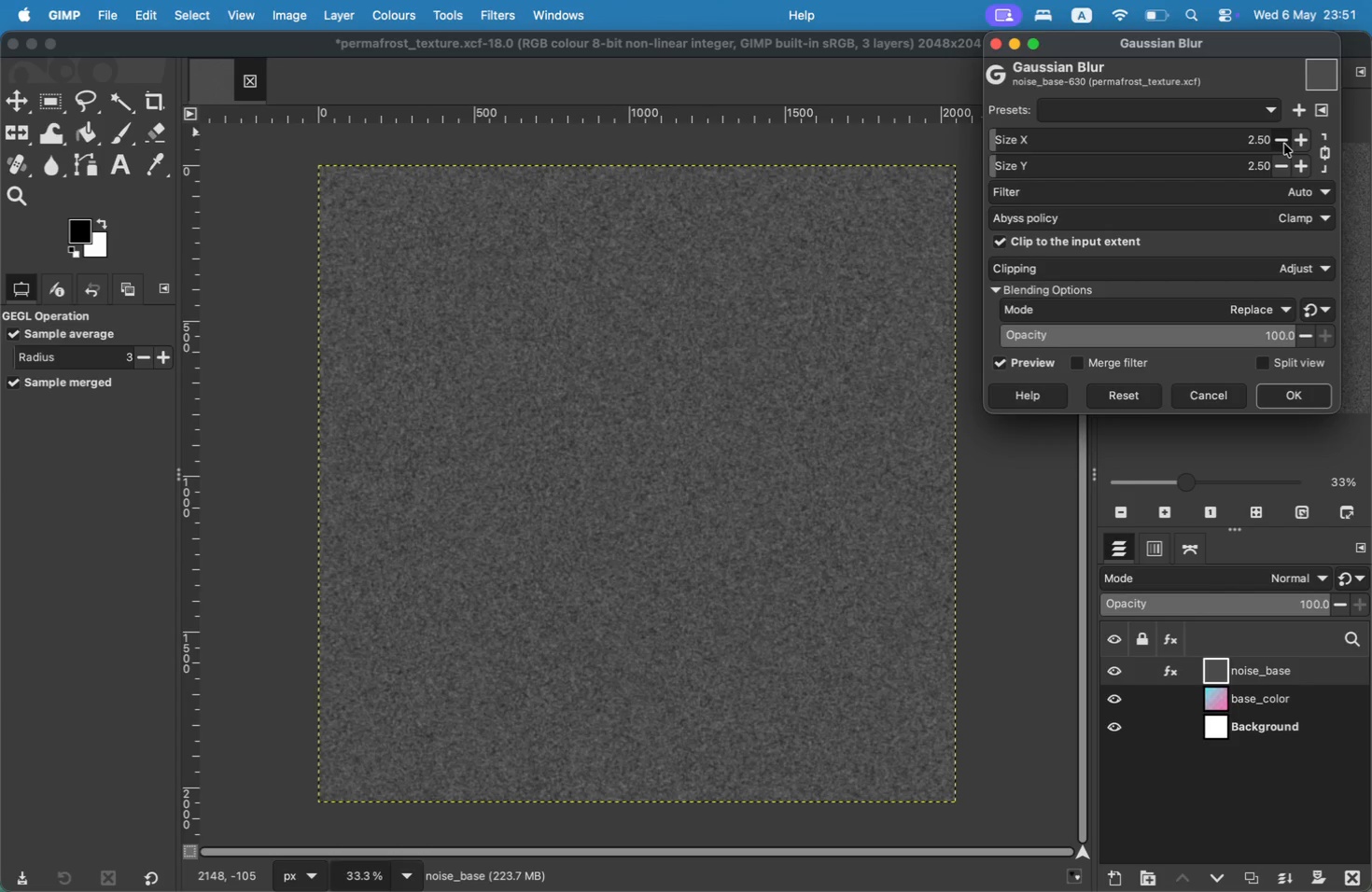 
left_click([1284, 144])
 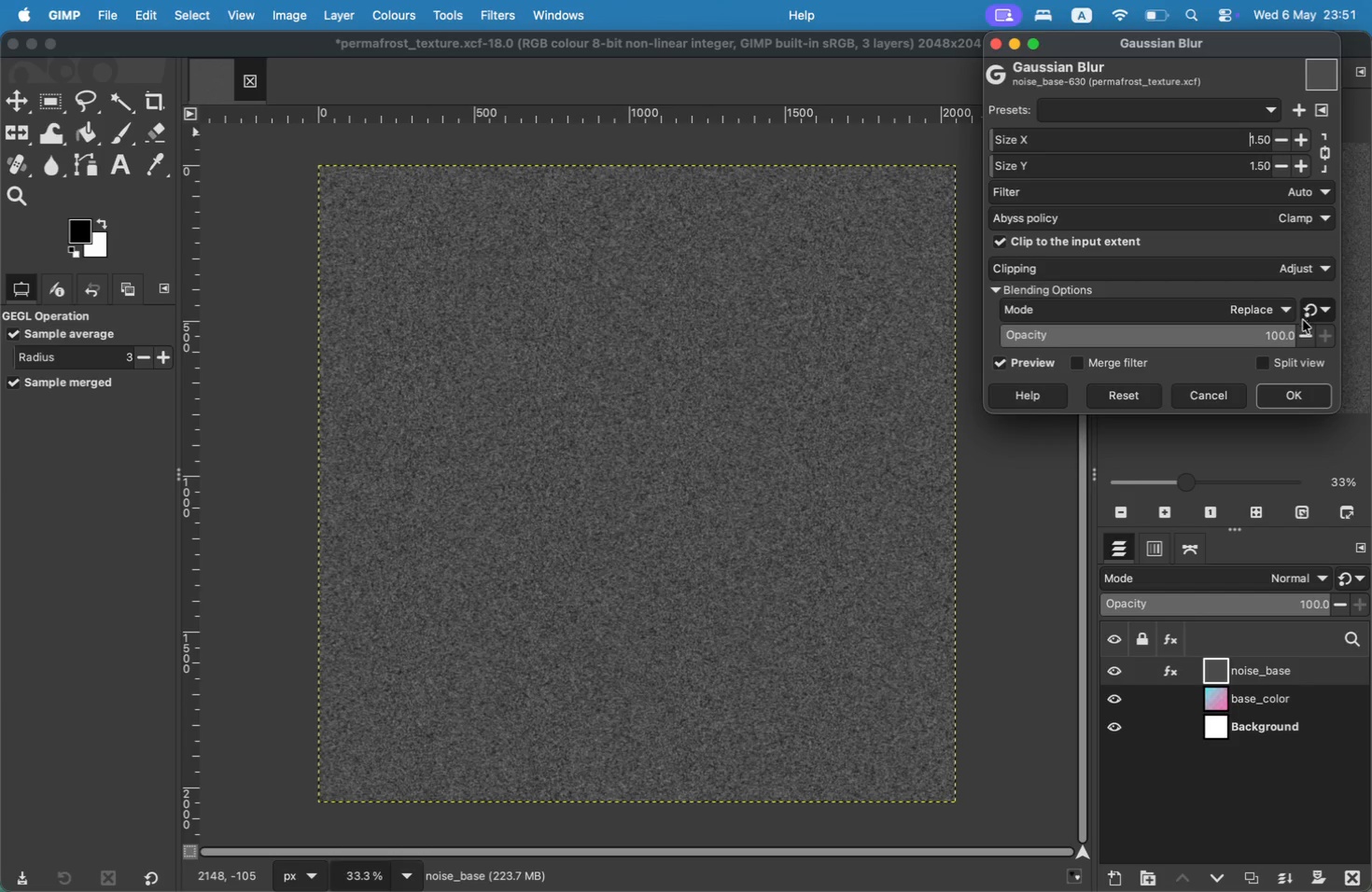 
left_click([1305, 389])
 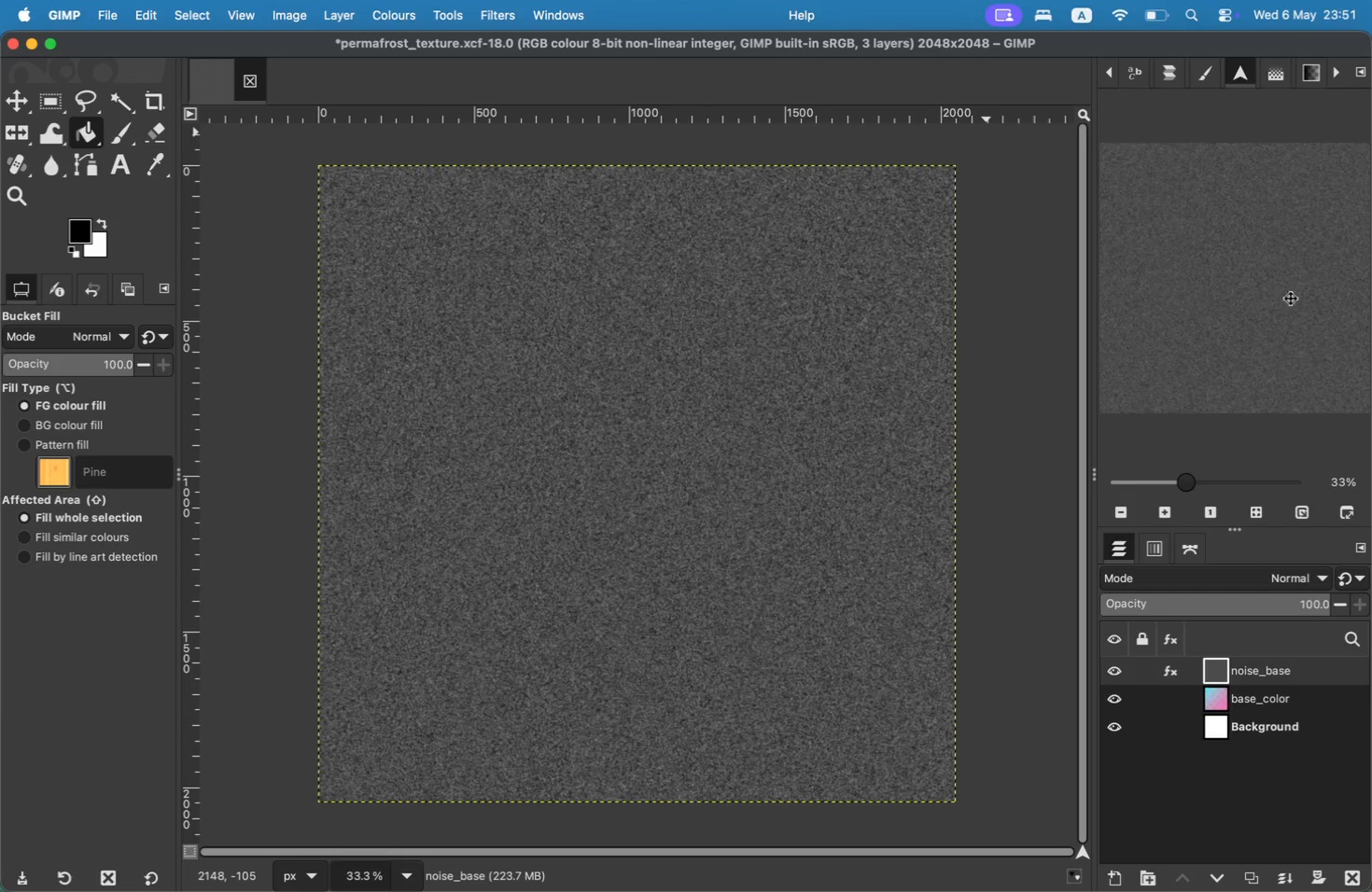 
left_click([1322, 578])
 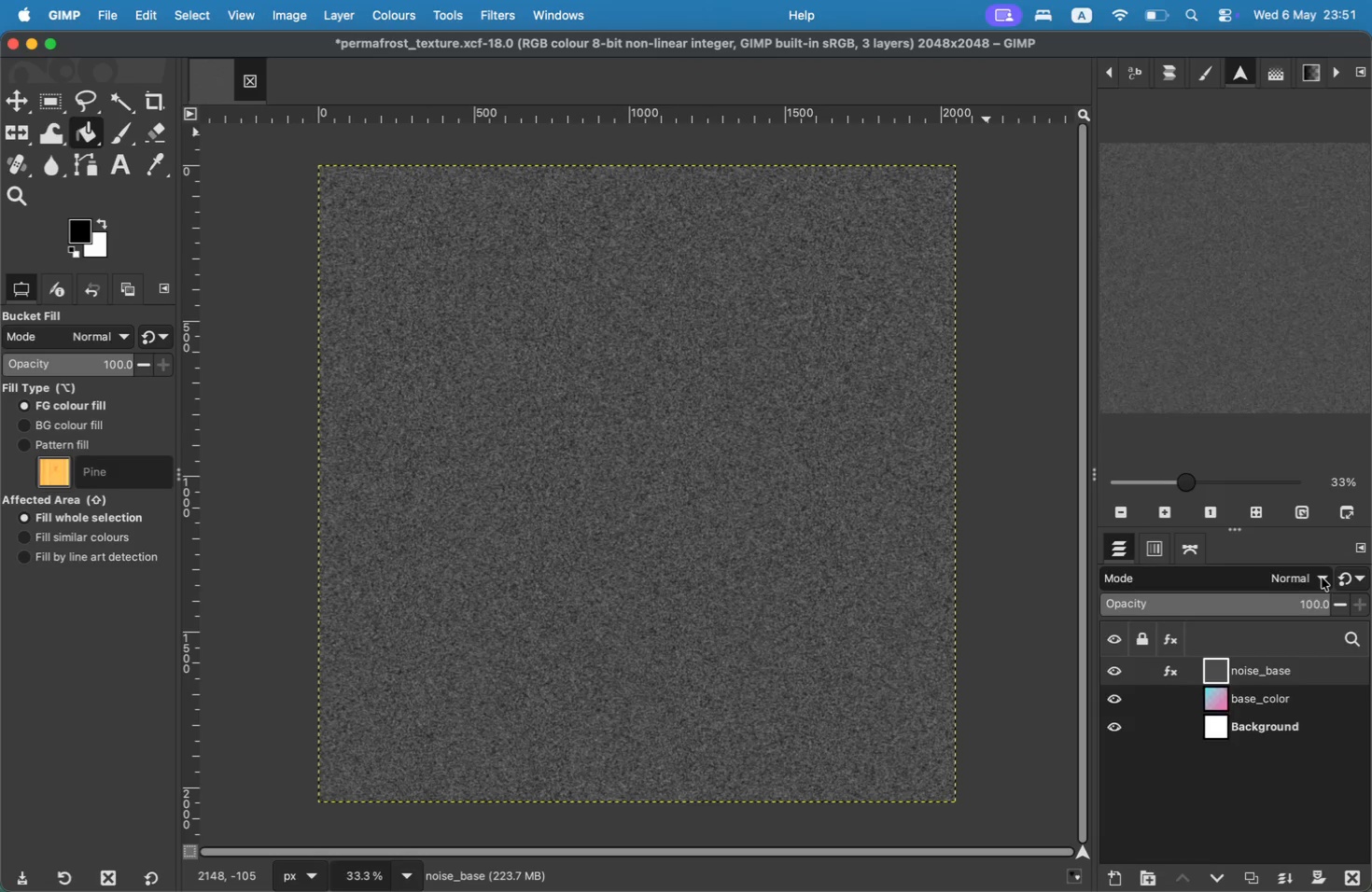 
left_click([1322, 578])
 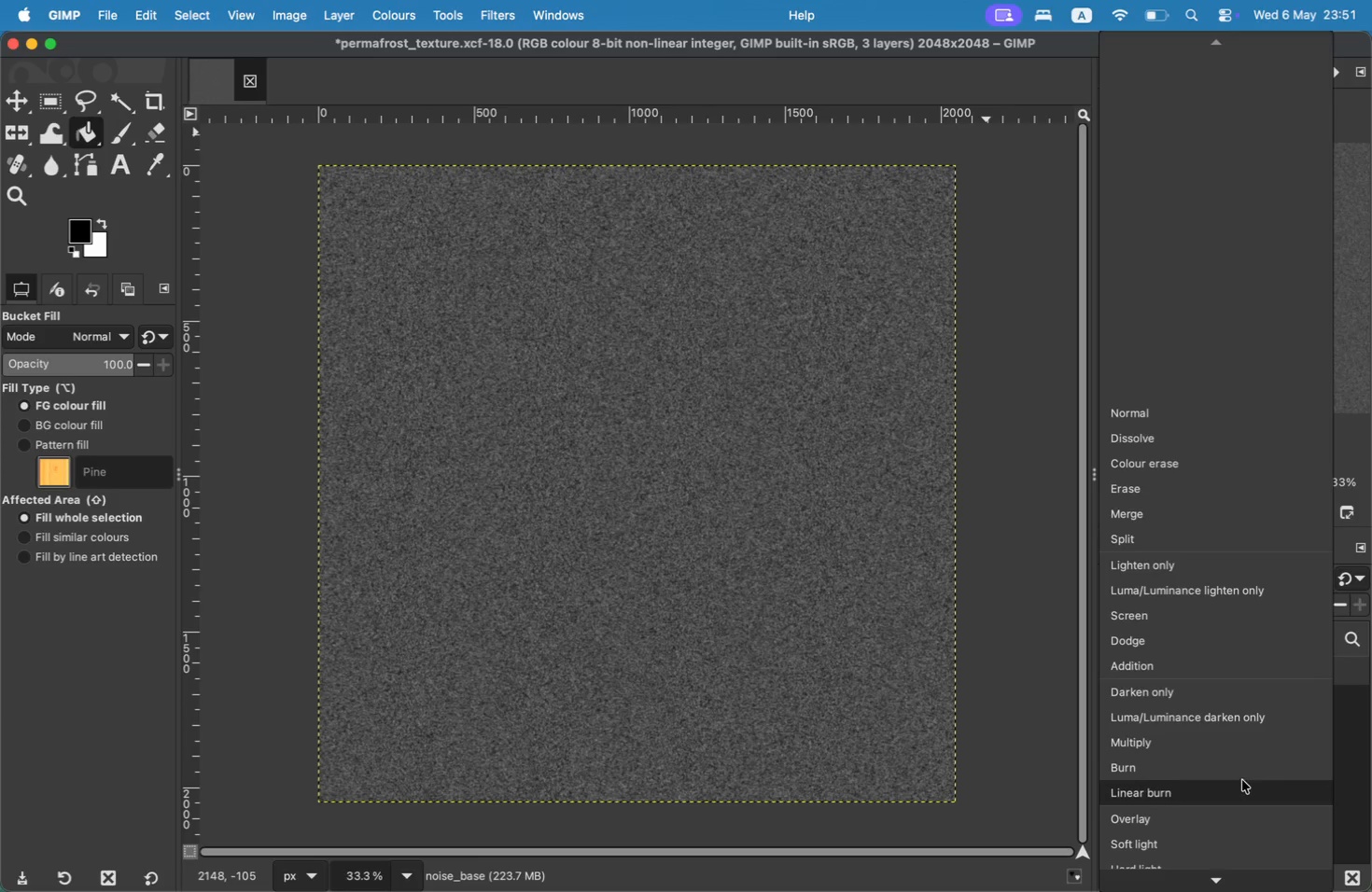 
scroll: coordinate [1245, 784], scroll_direction: down, amount: 21.0
 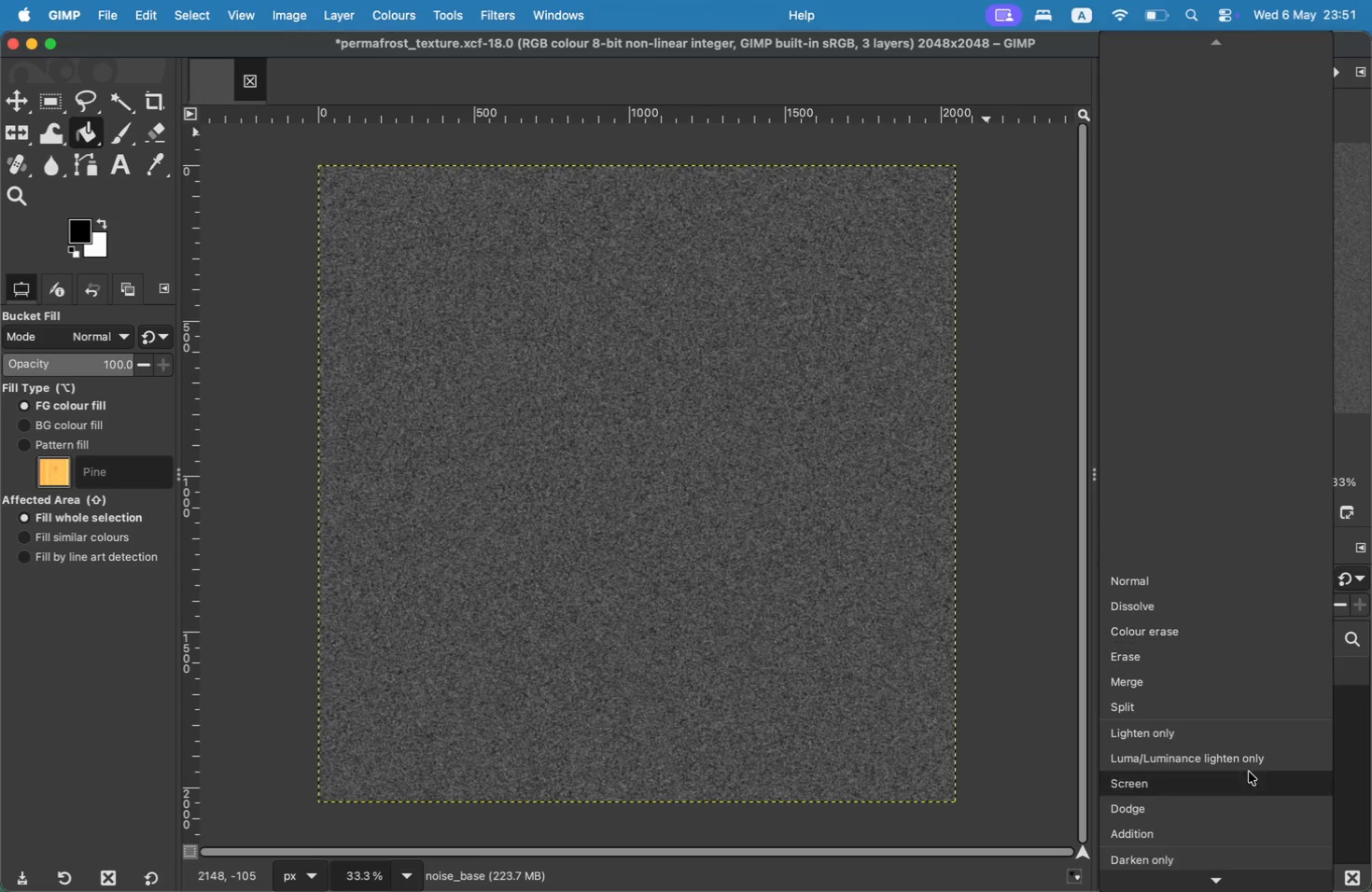 
left_click([1203, 814])
 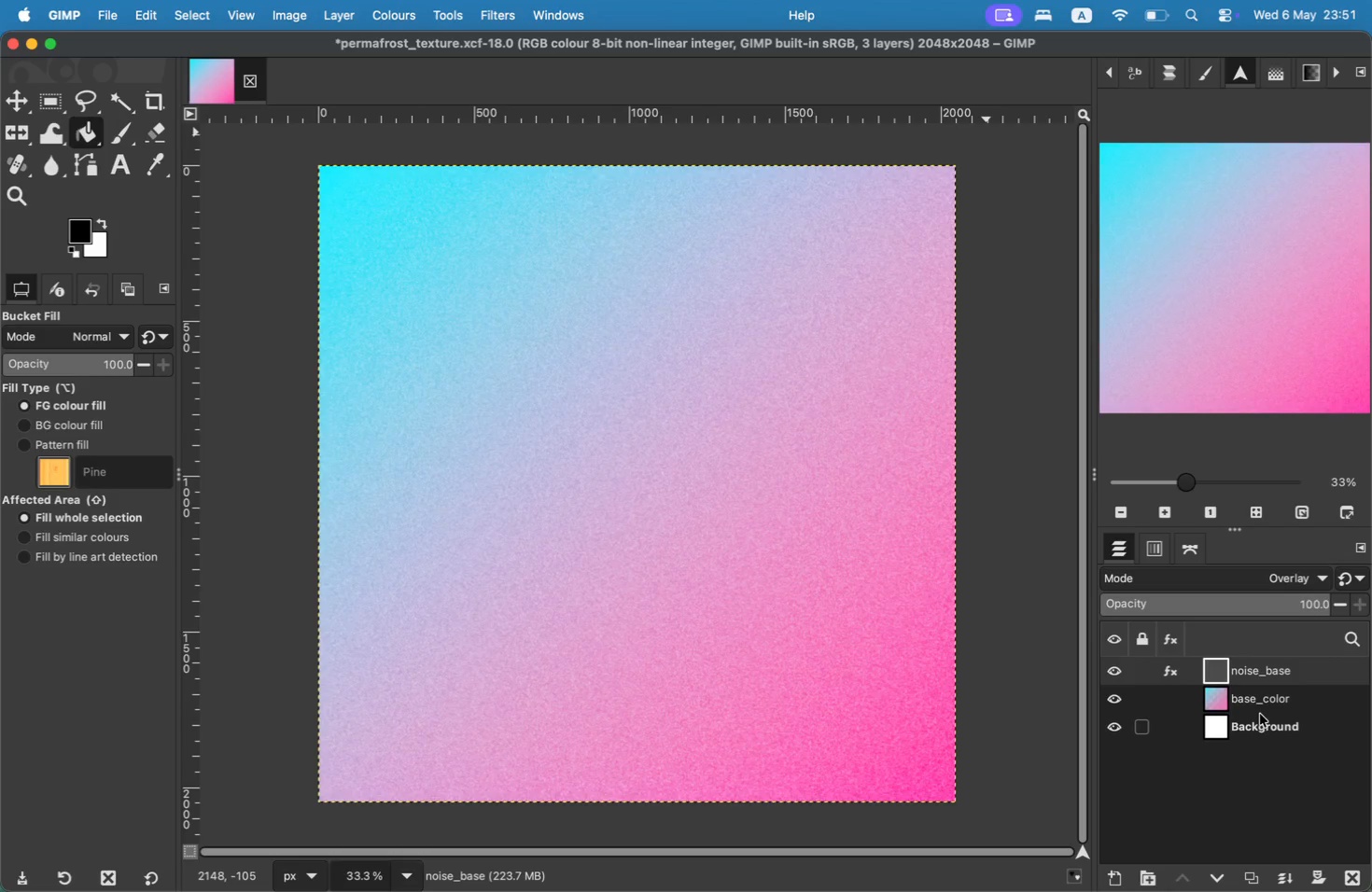 
left_click([1253, 597])
 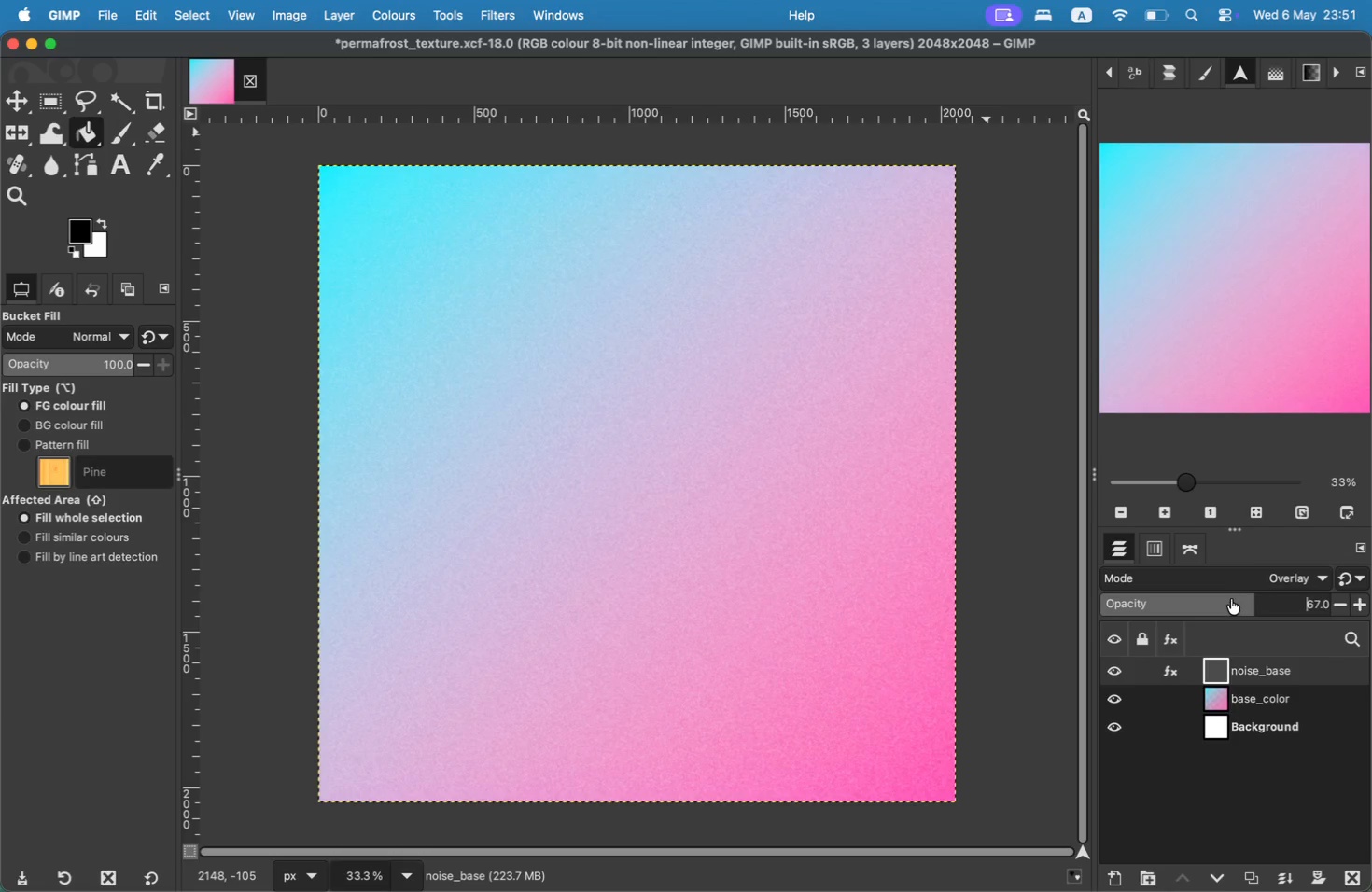 
left_click([1228, 599])
 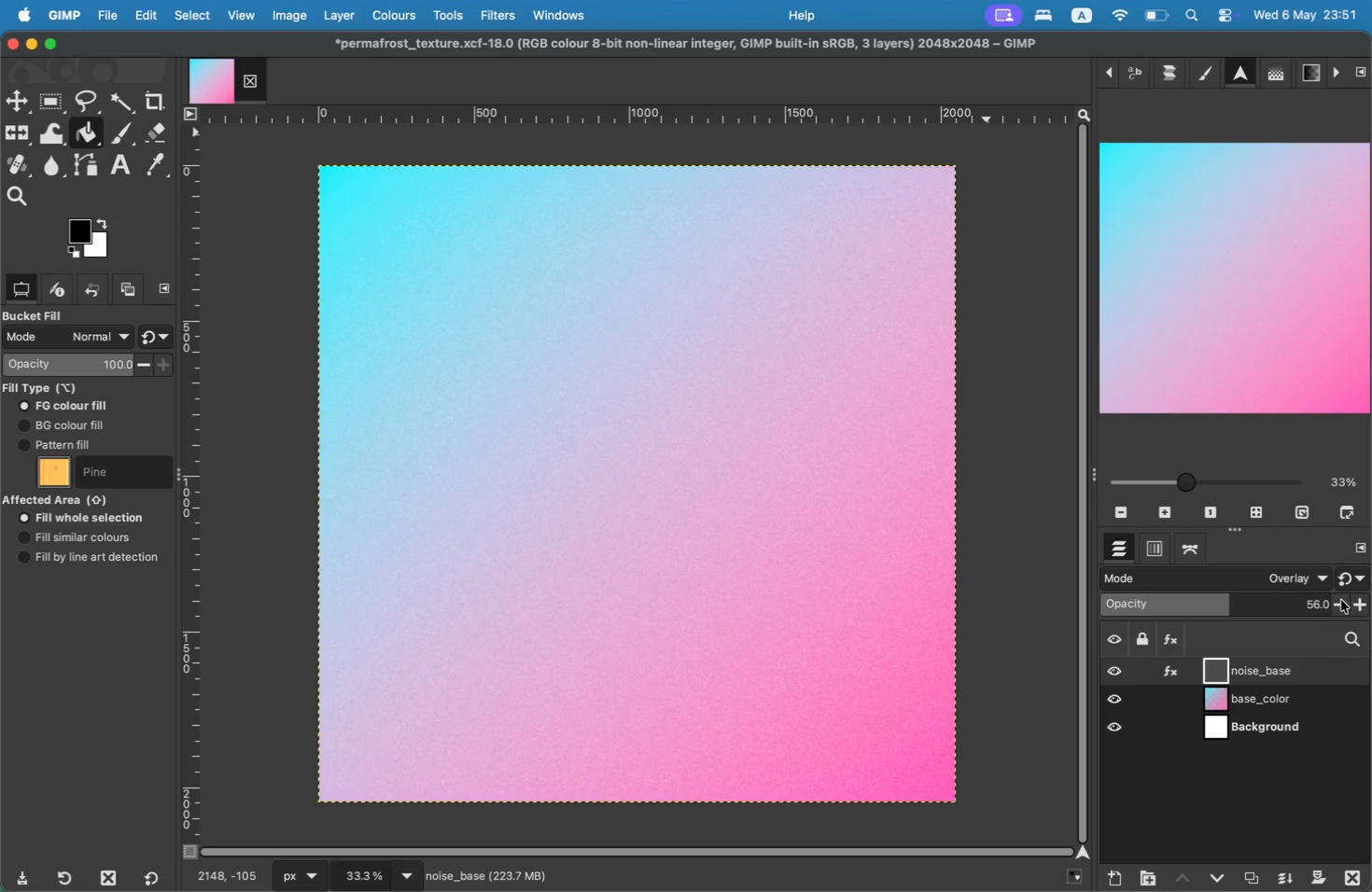 
double_click([1343, 601])
 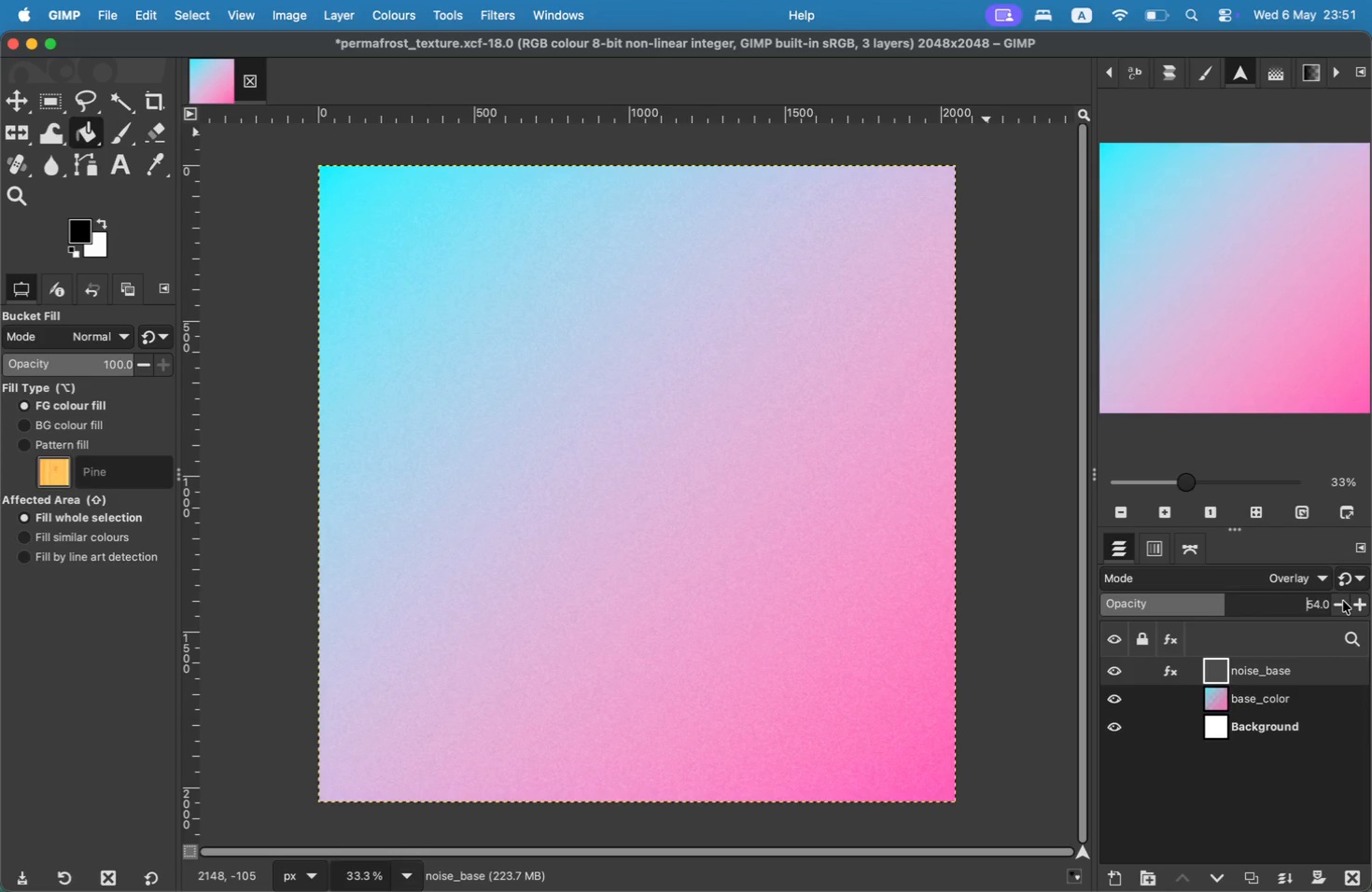 
triple_click([1343, 601])
 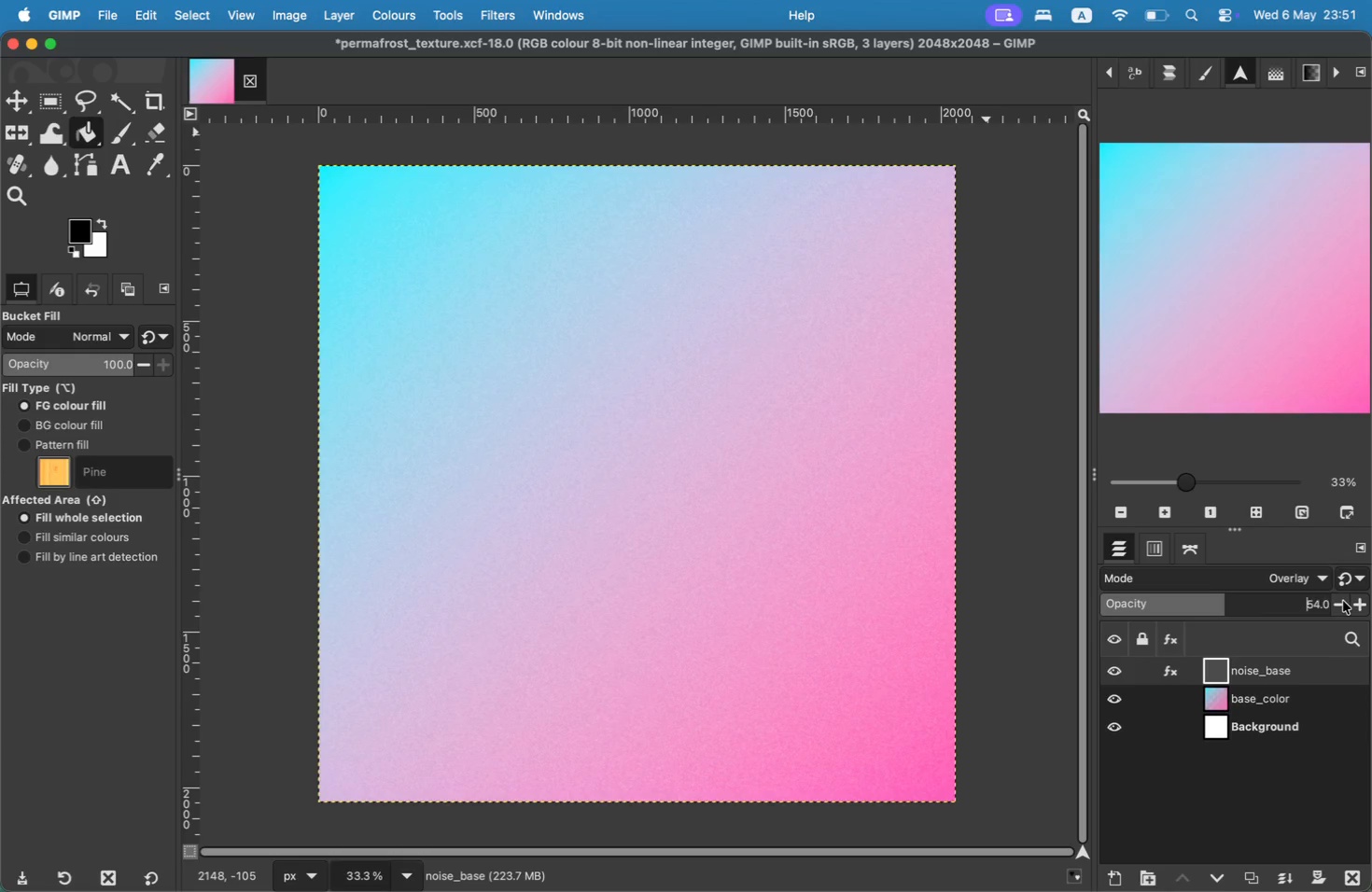 
triple_click([1343, 601])
 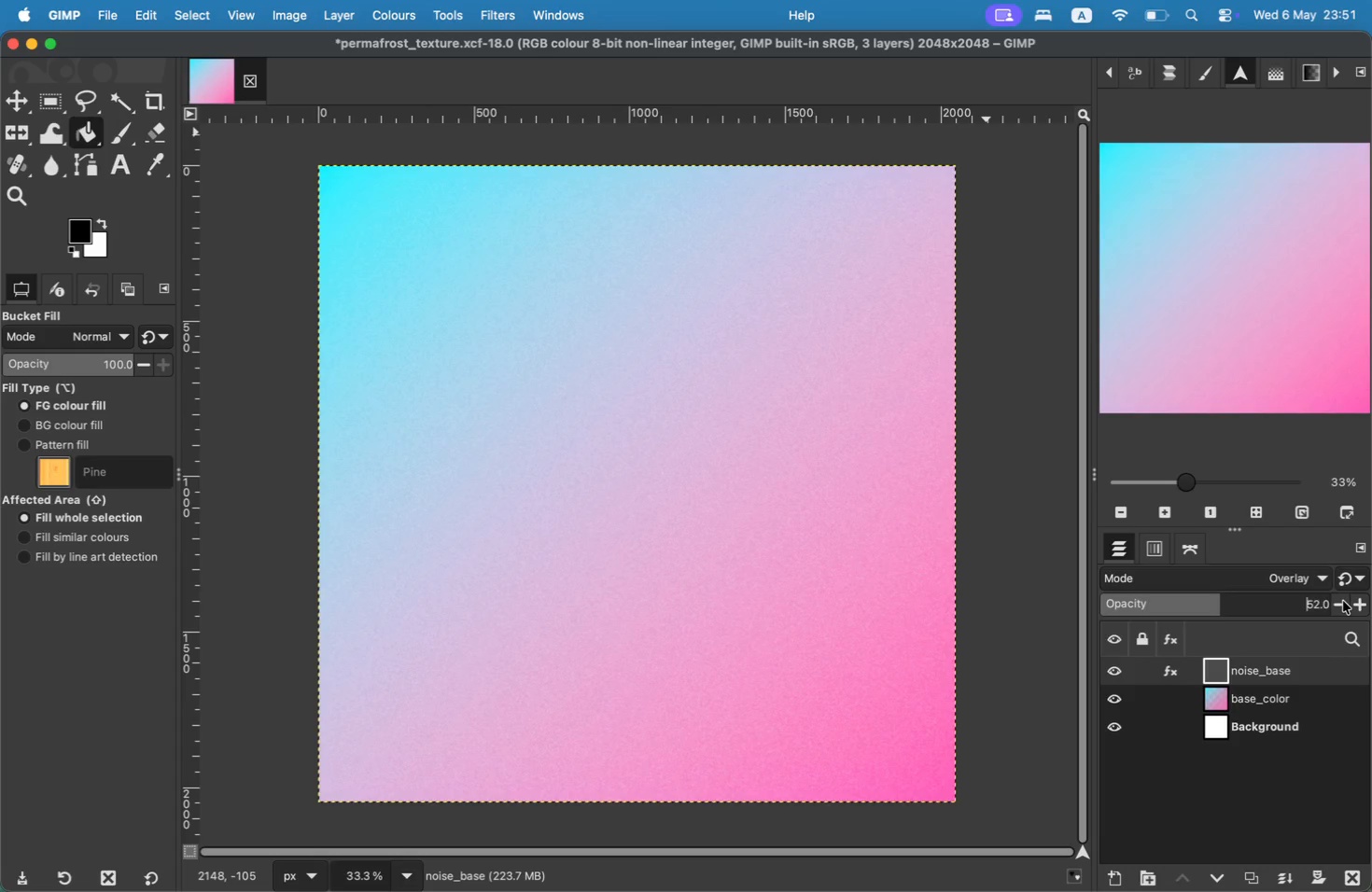 
triple_click([1343, 601])
 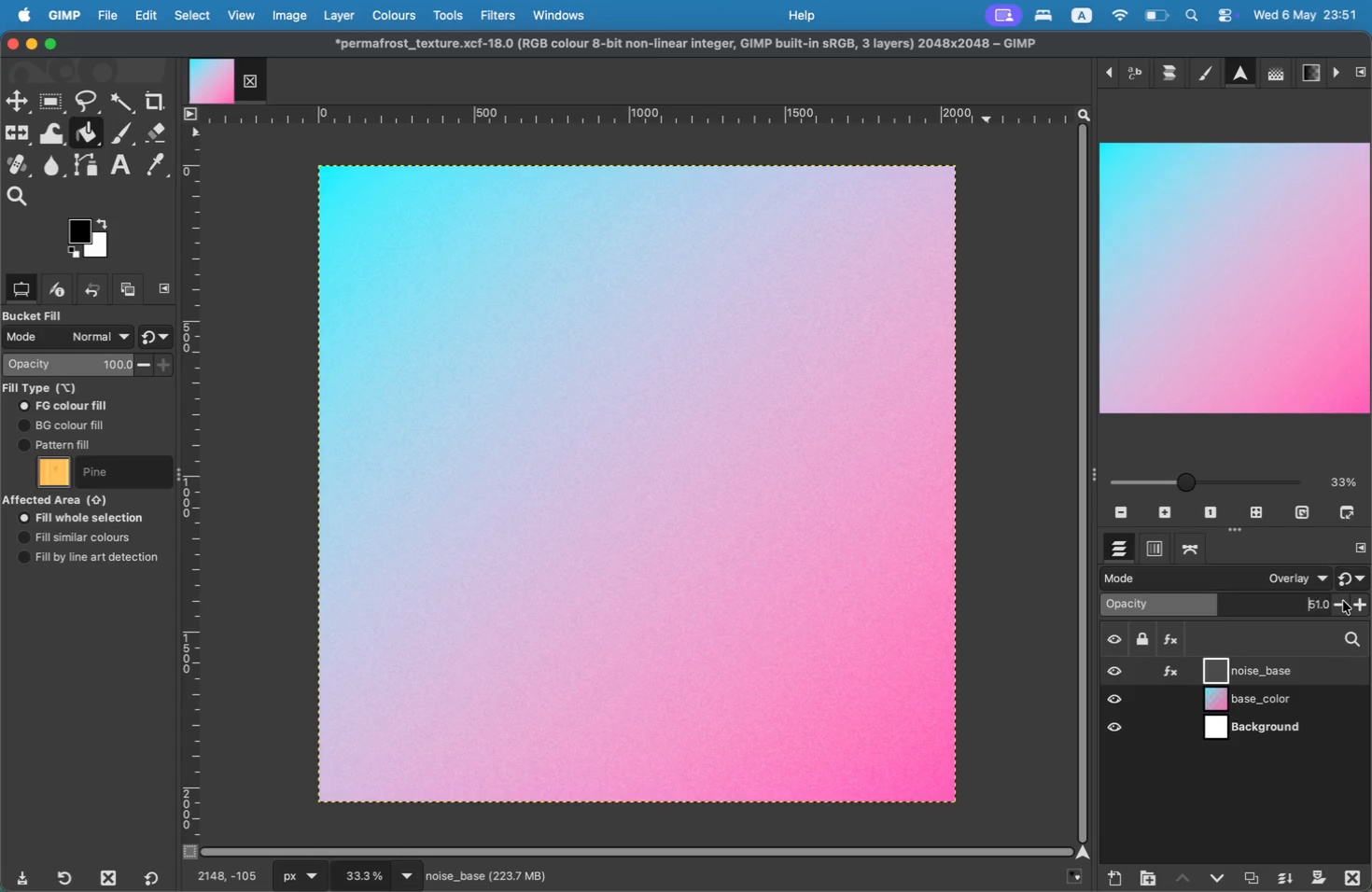 
triple_click([1343, 601])
 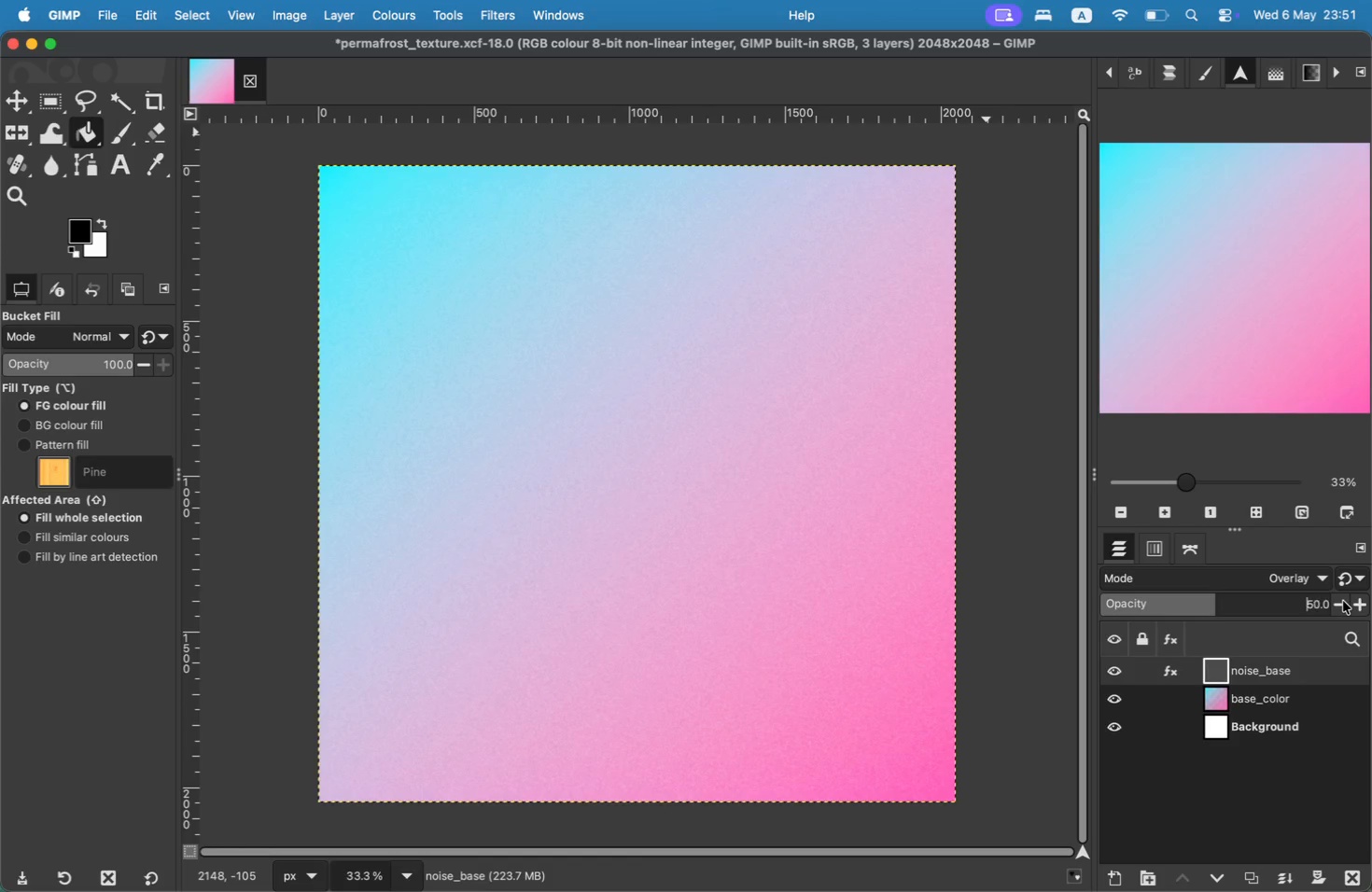 
triple_click([1343, 601])
 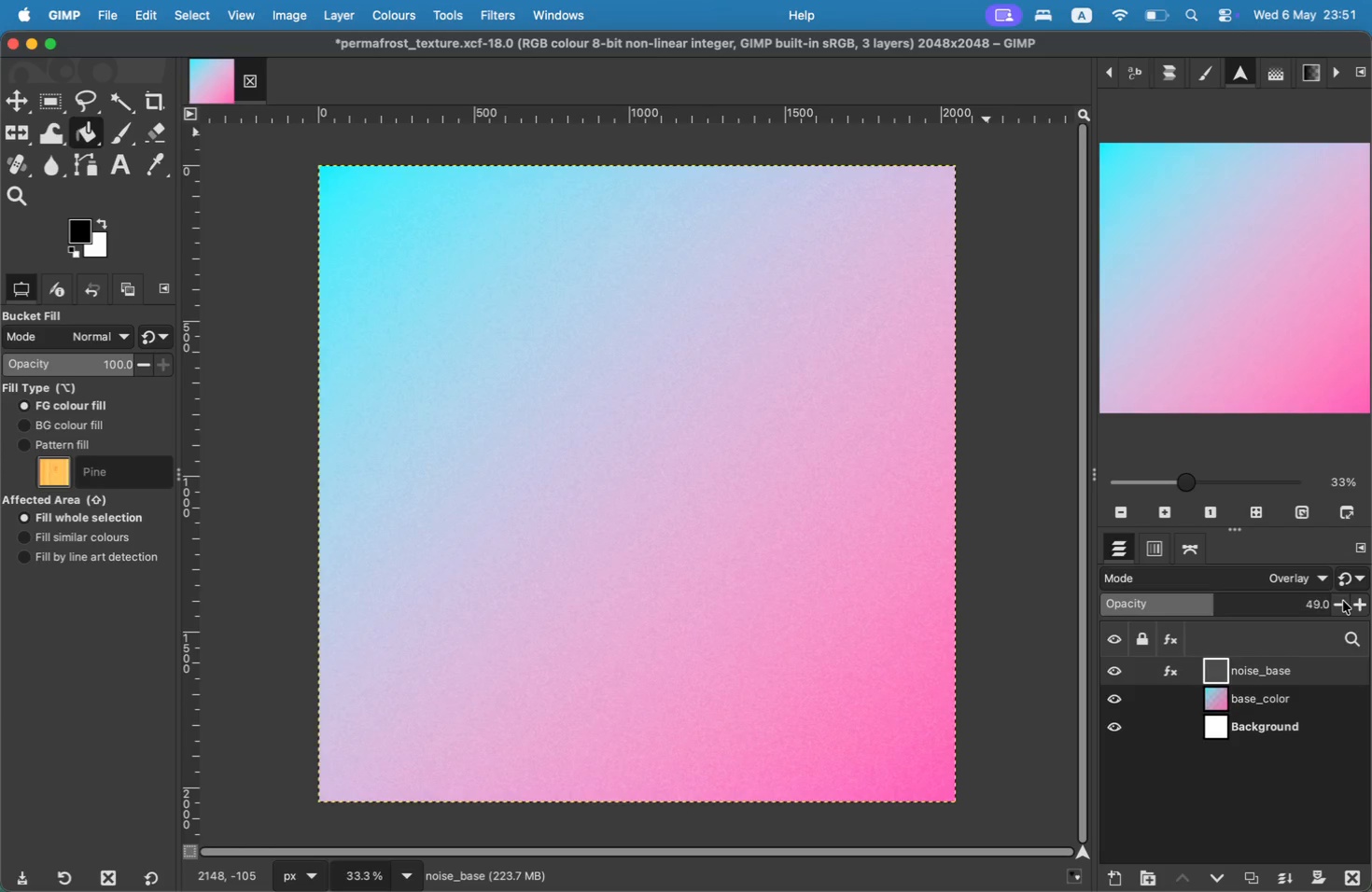 
triple_click([1343, 601])
 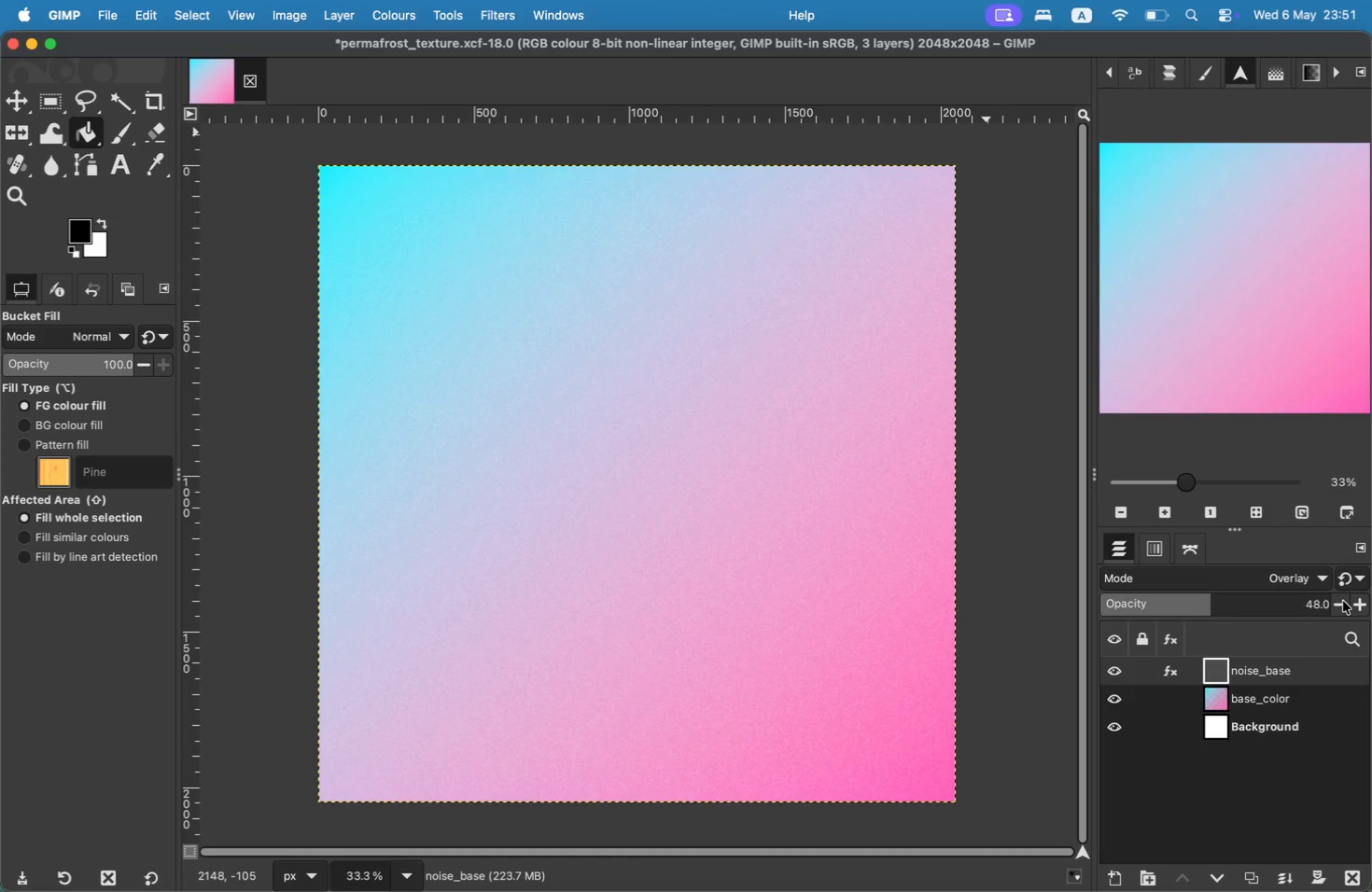 
triple_click([1343, 601])
 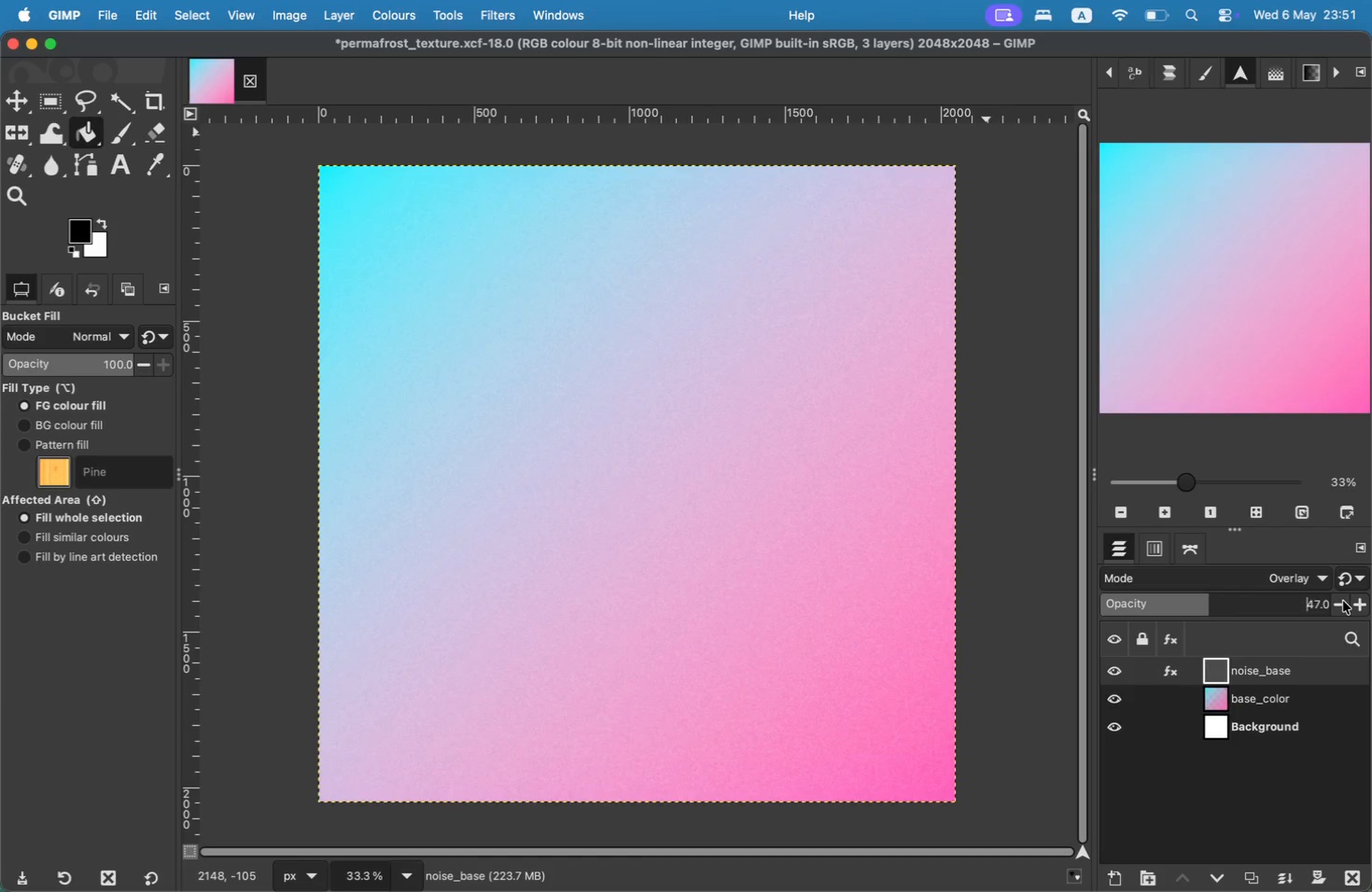 
triple_click([1343, 601])
 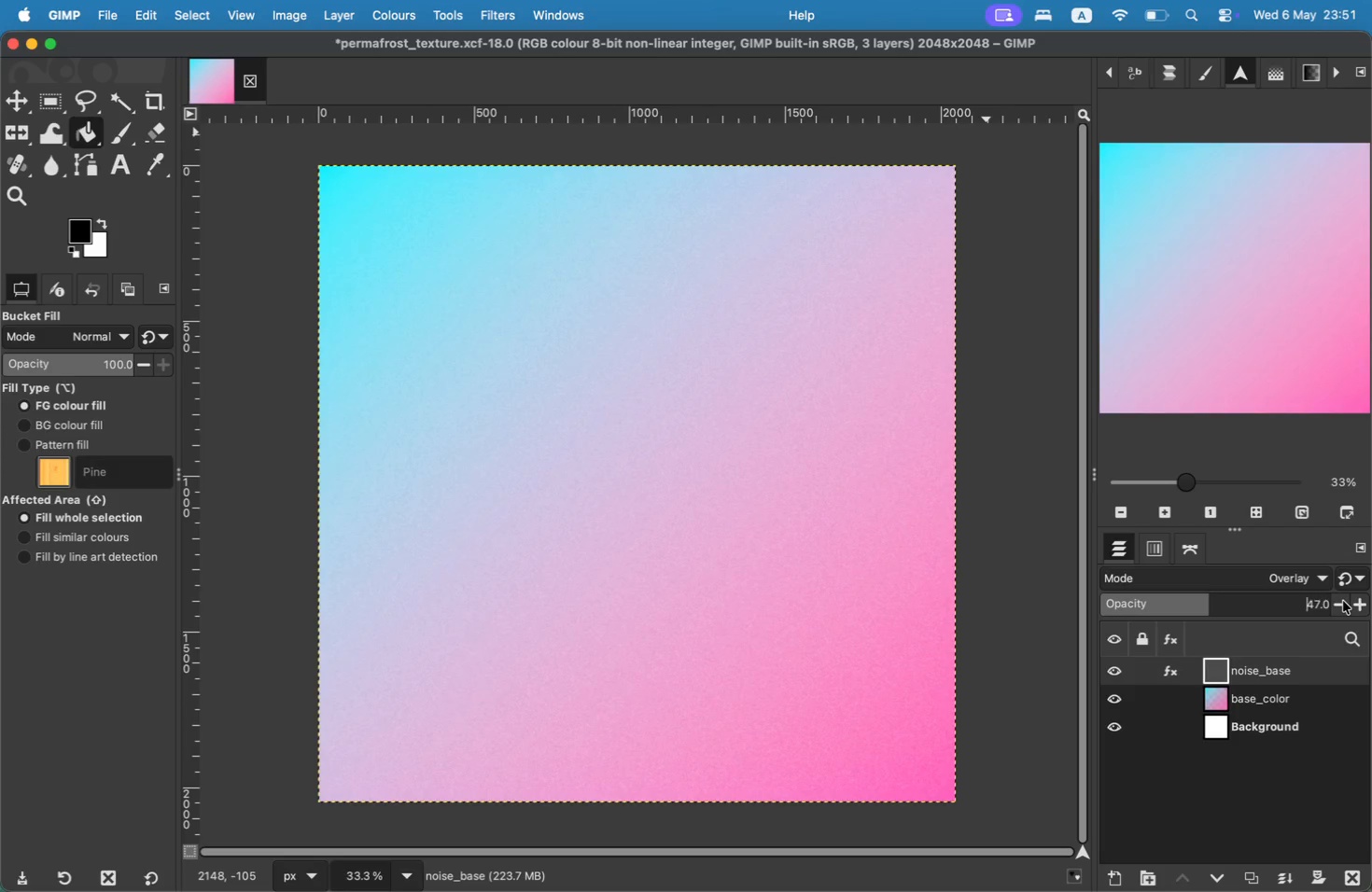 
triple_click([1343, 601])
 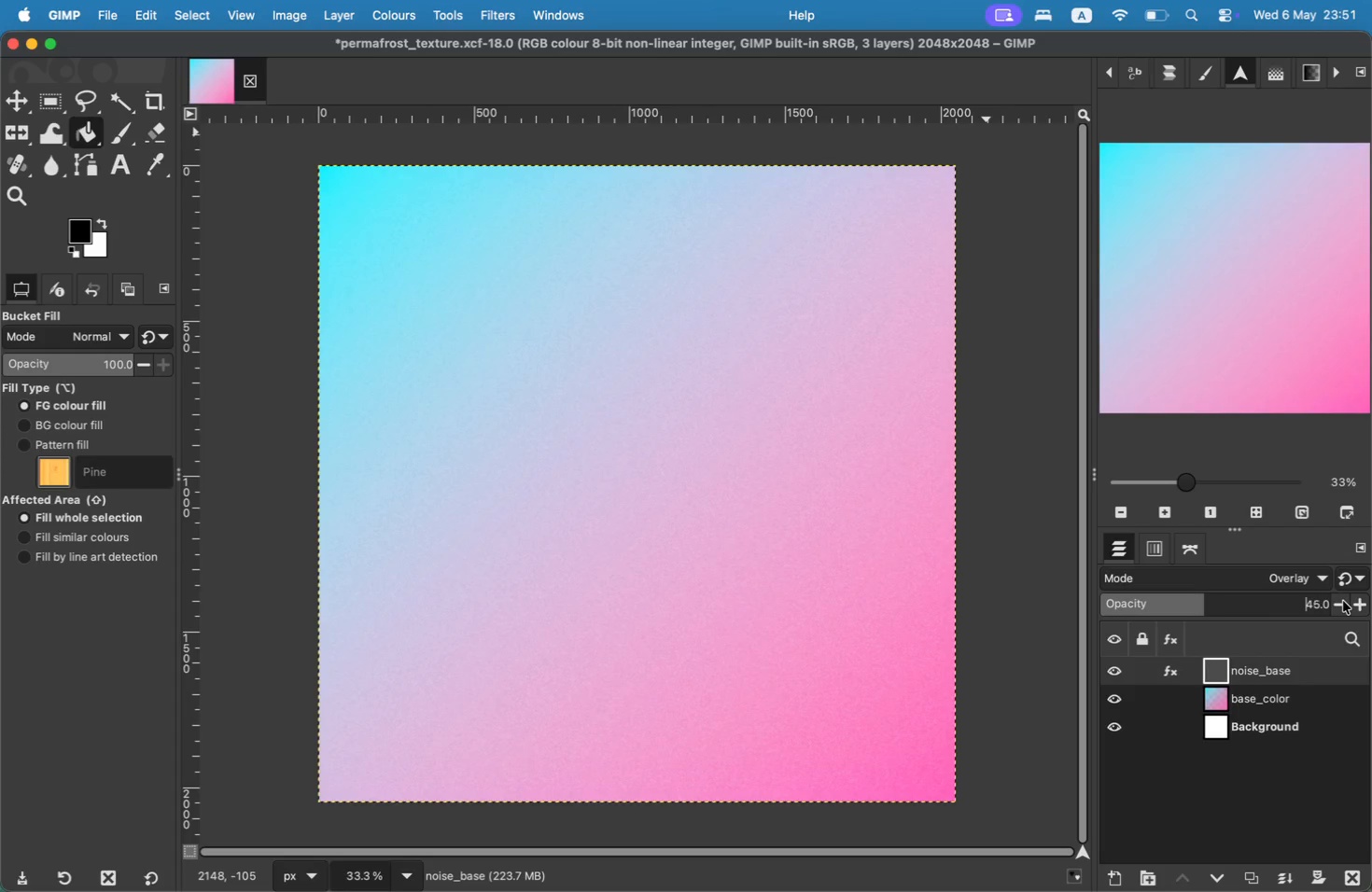 
triple_click([1343, 601])
 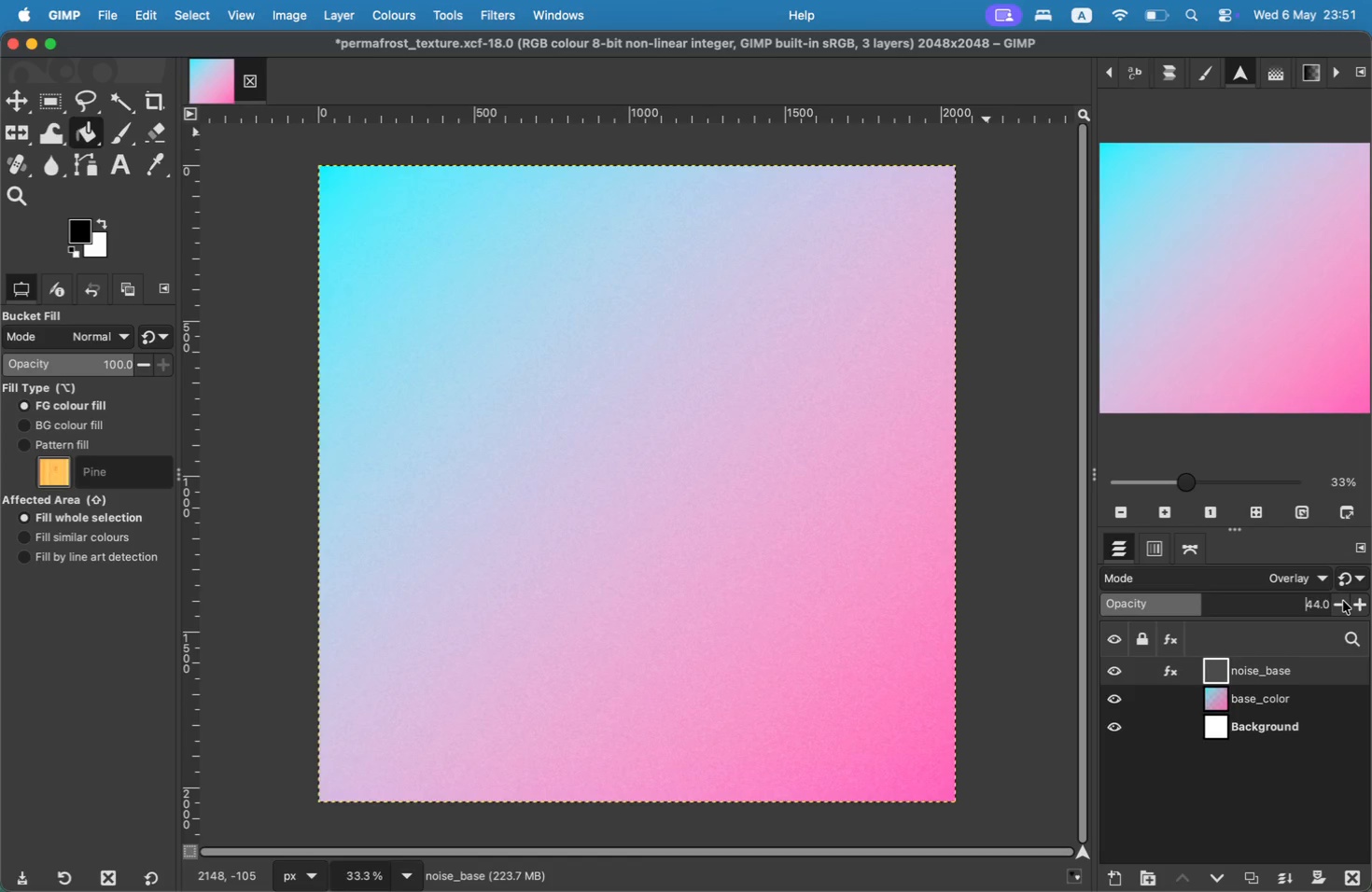 
triple_click([1343, 601])
 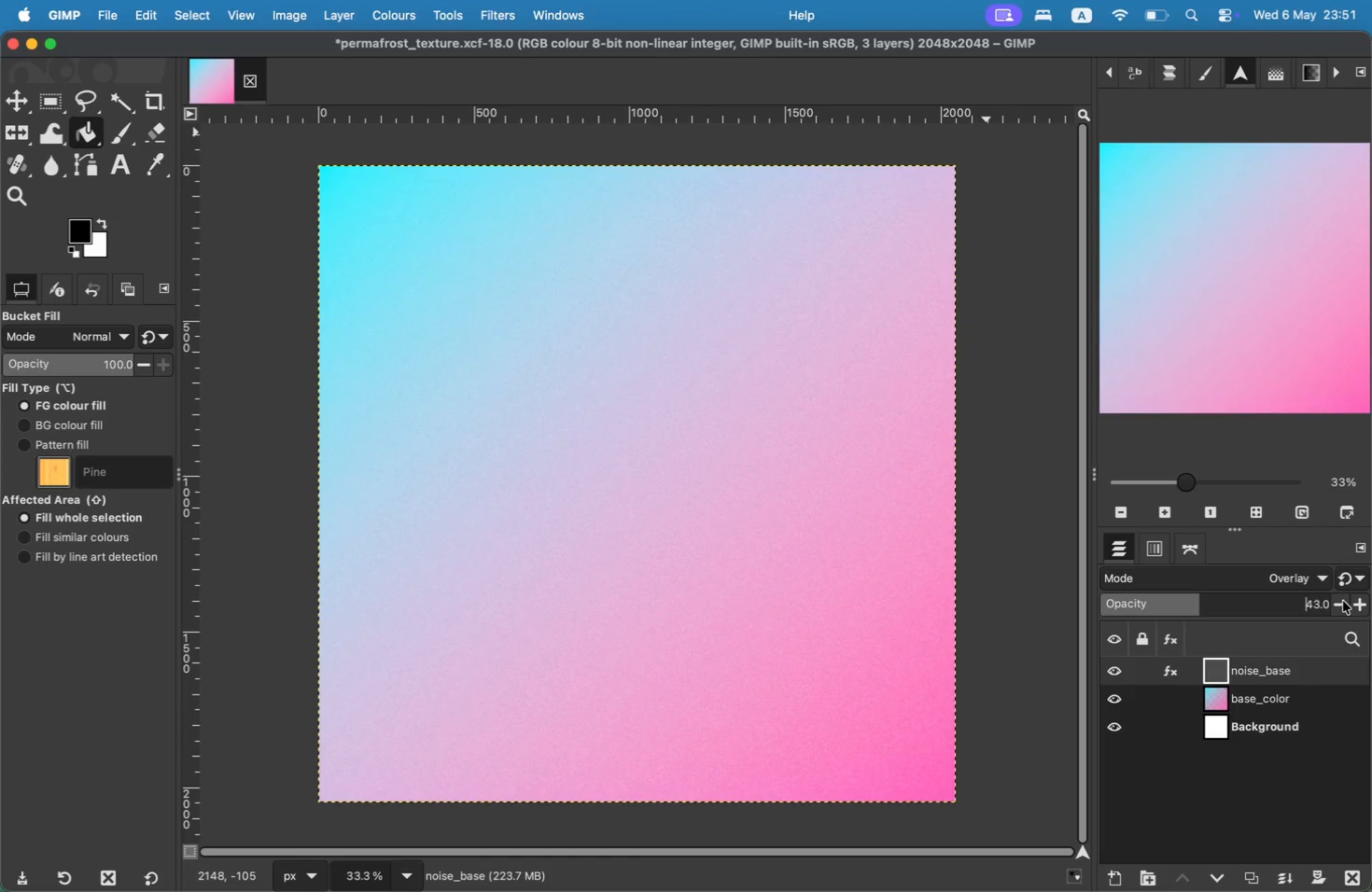 
triple_click([1343, 601])
 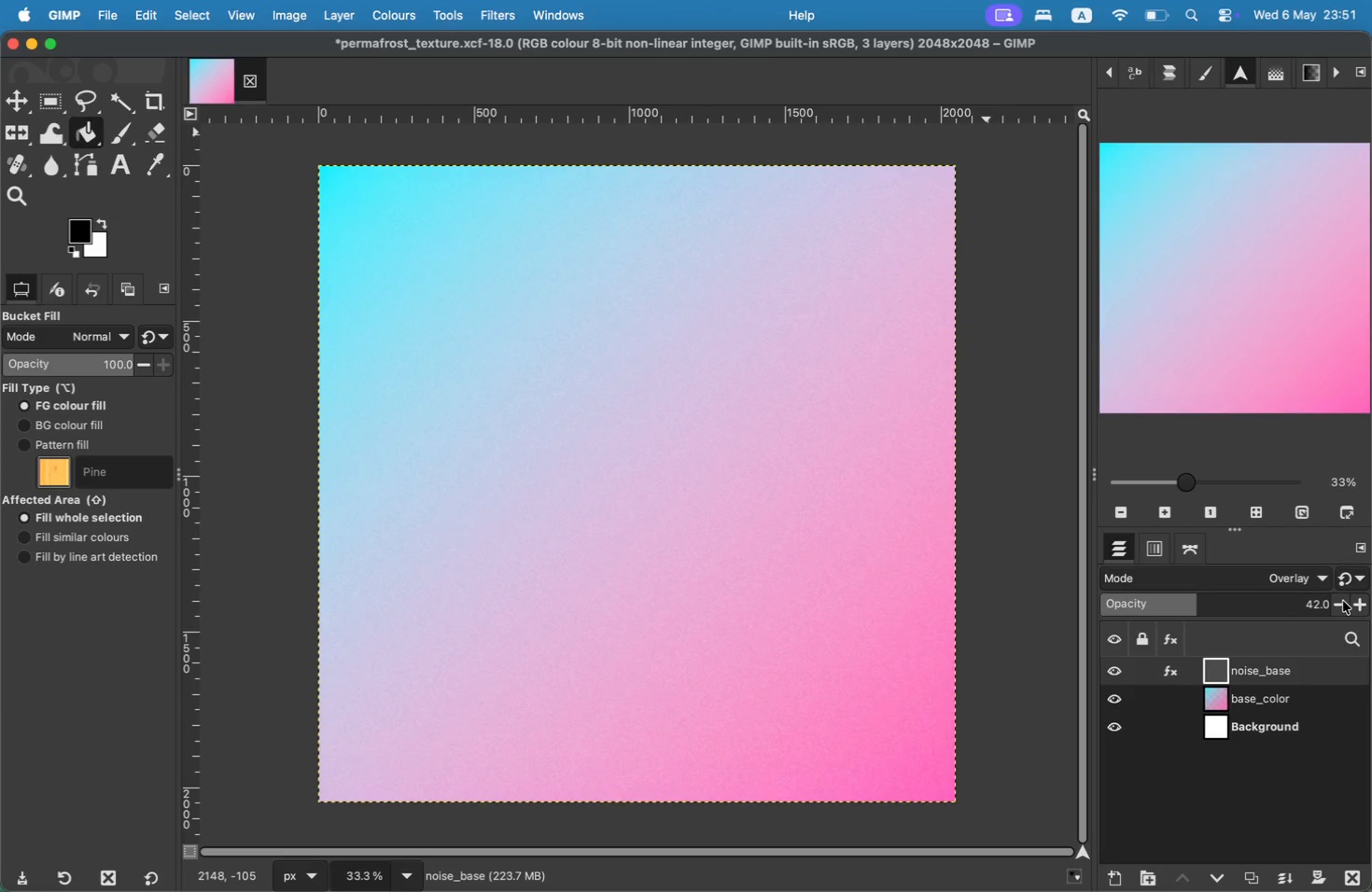 
triple_click([1343, 601])
 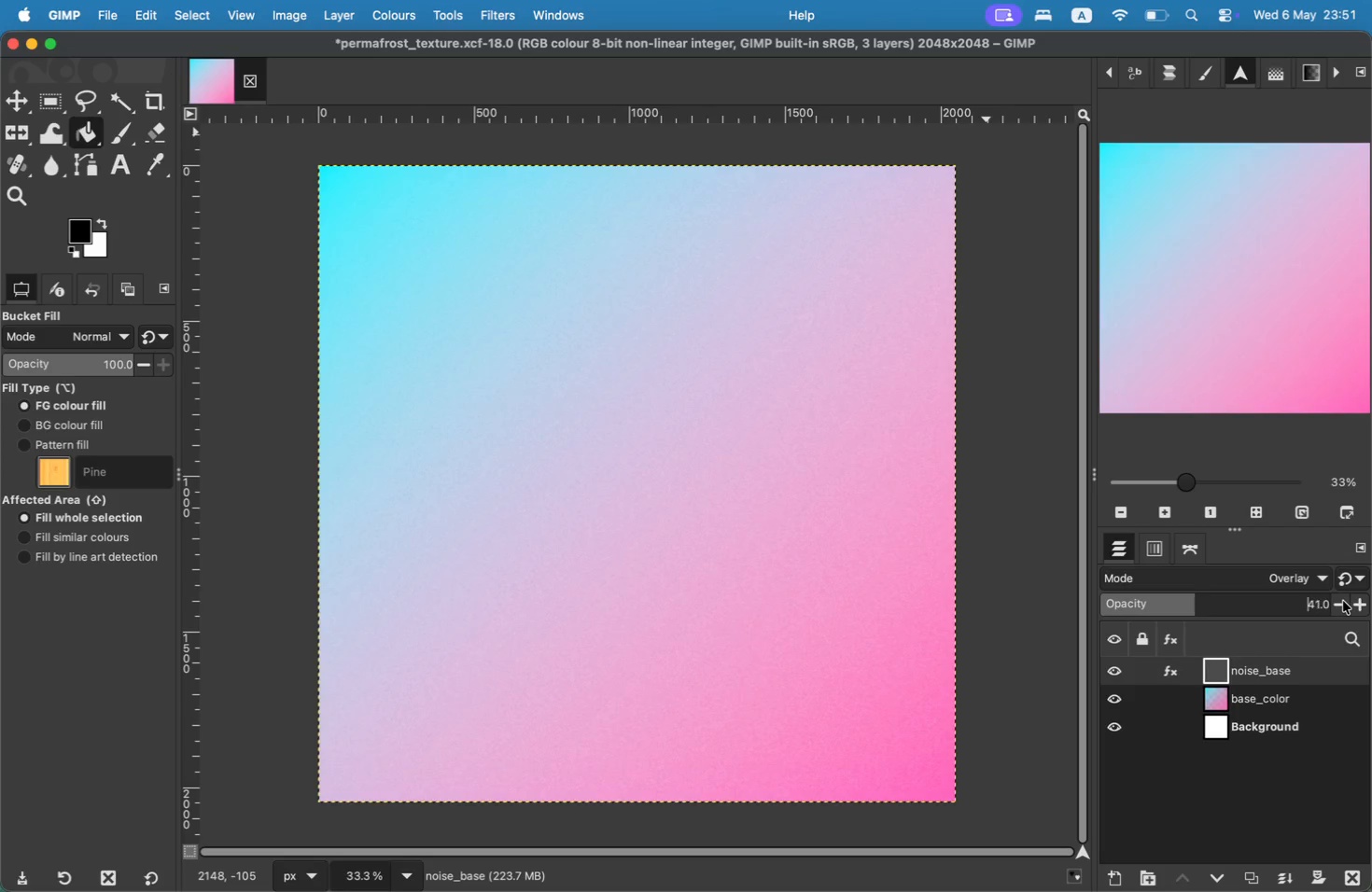 
triple_click([1343, 601])
 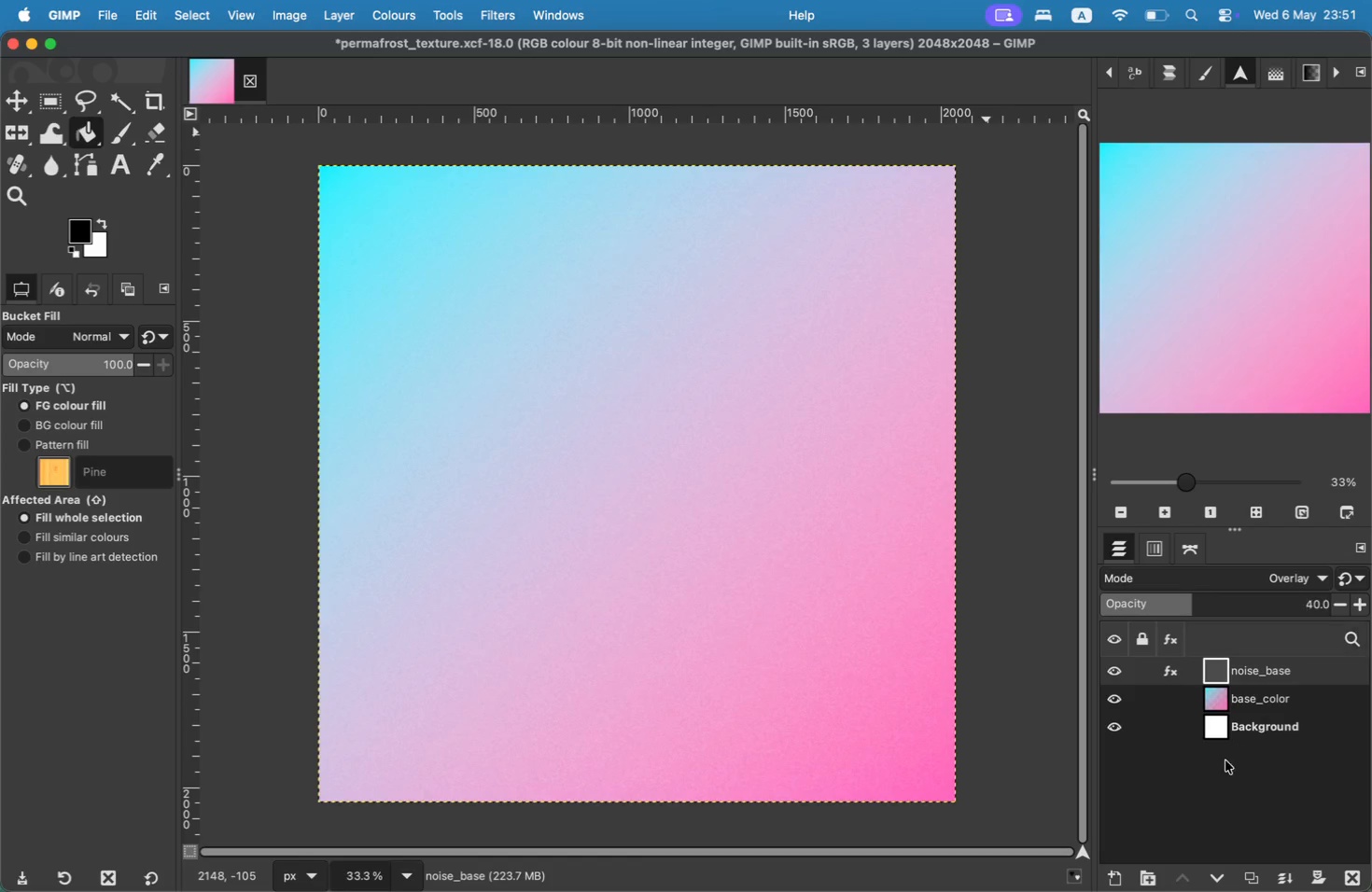 
left_click([1214, 784])
 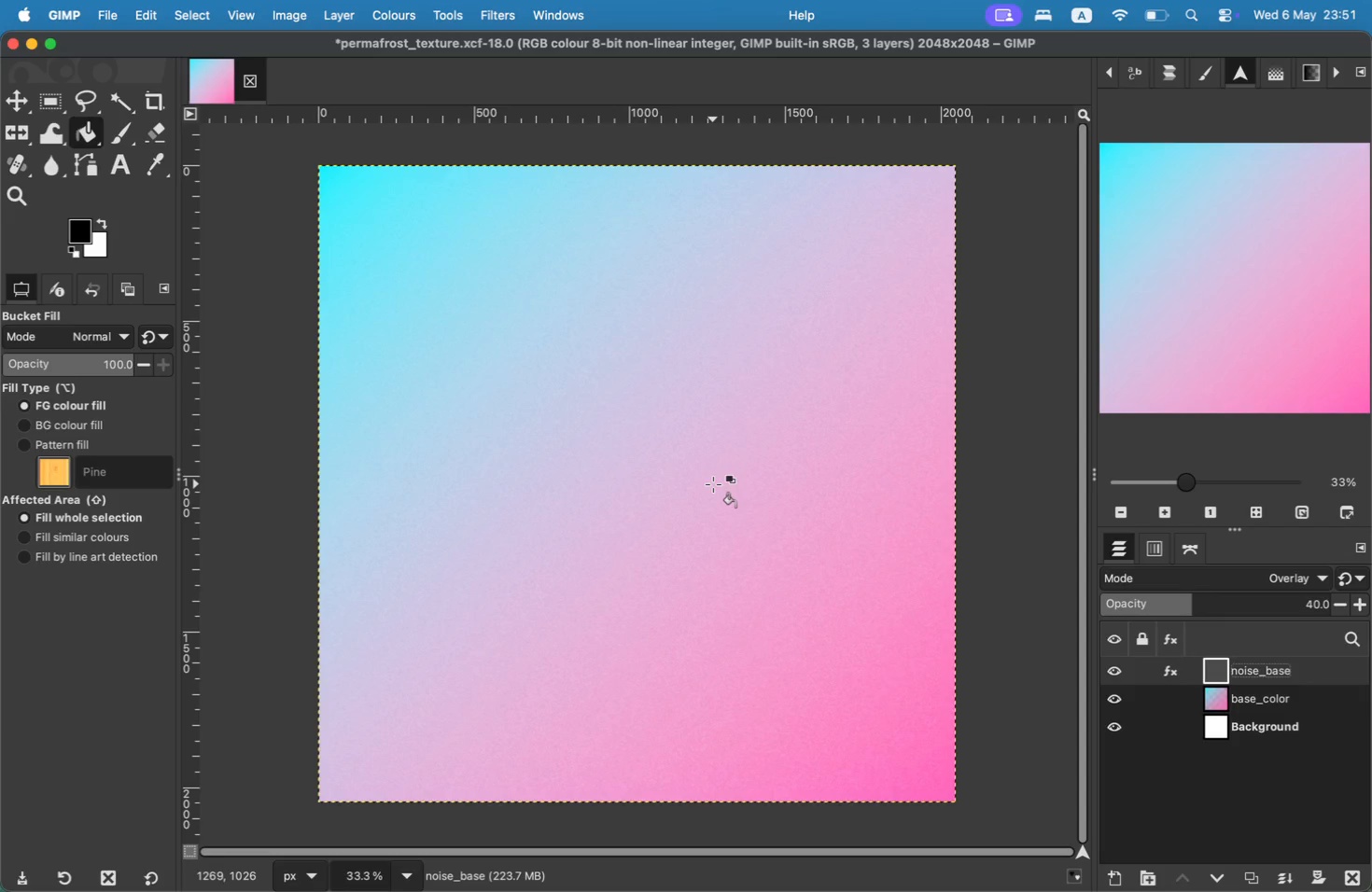 
wait(11.82)
 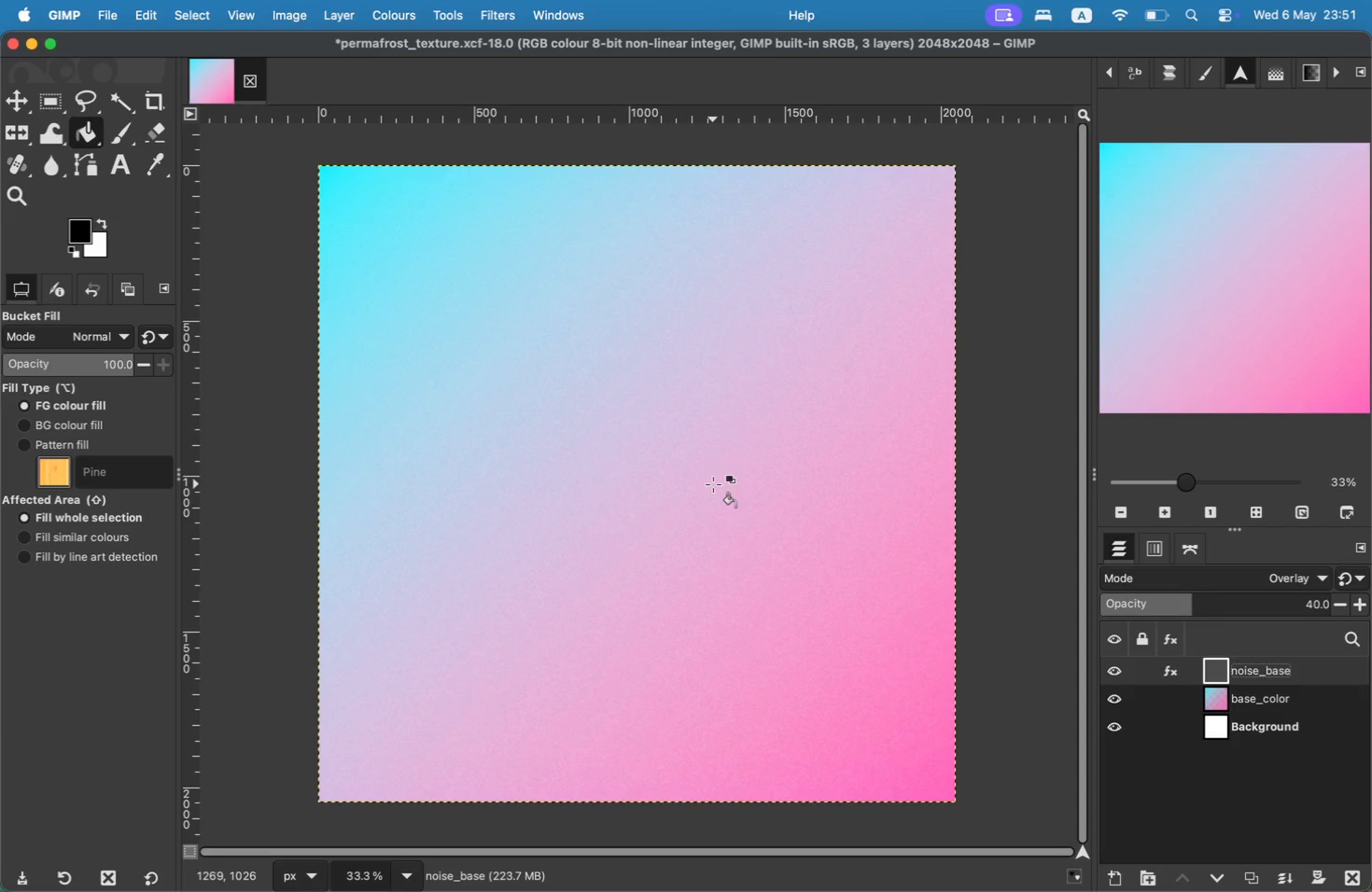 
type(cracks)
 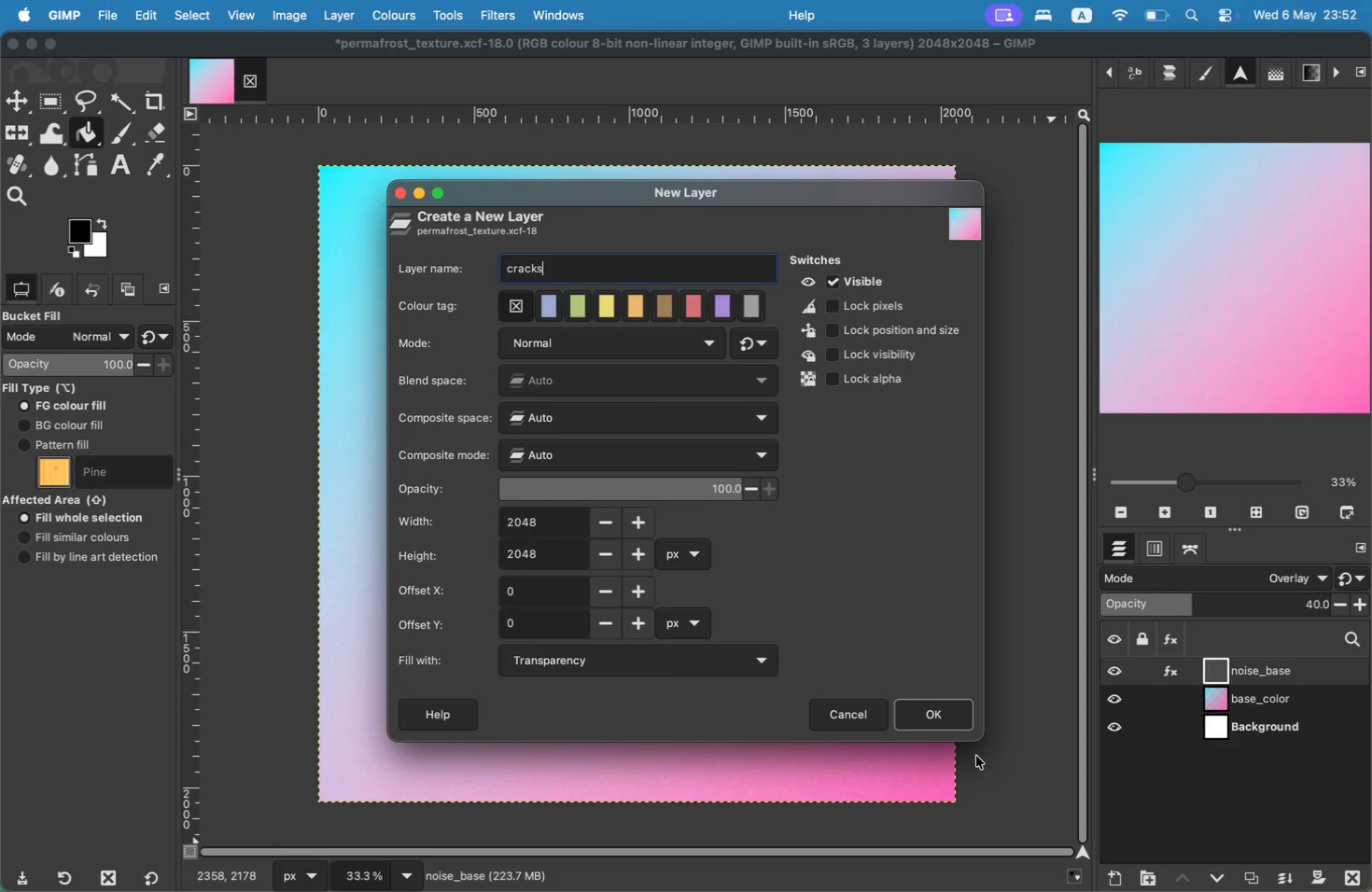 
key(Enter)
 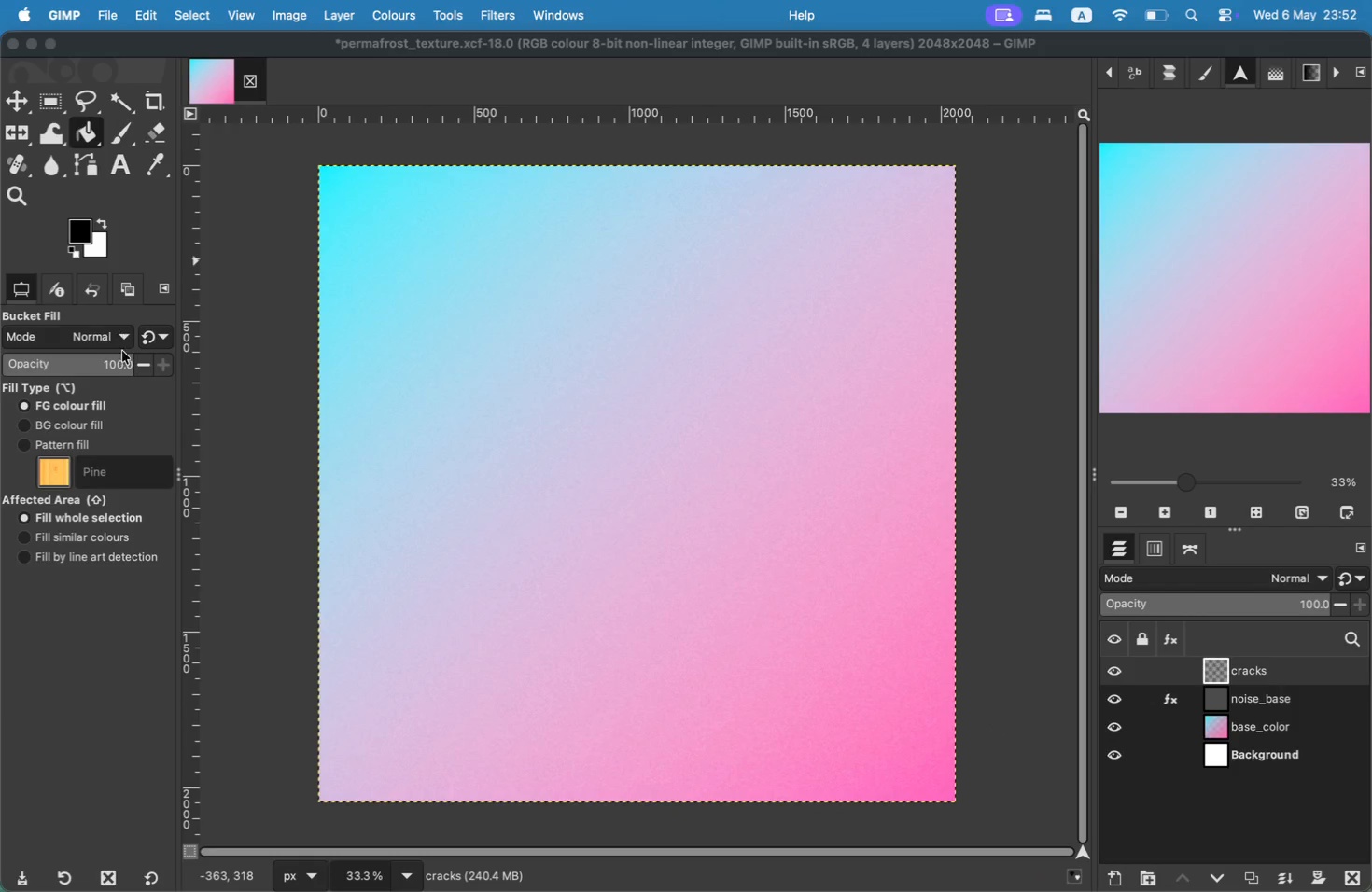 
wait(5.25)
 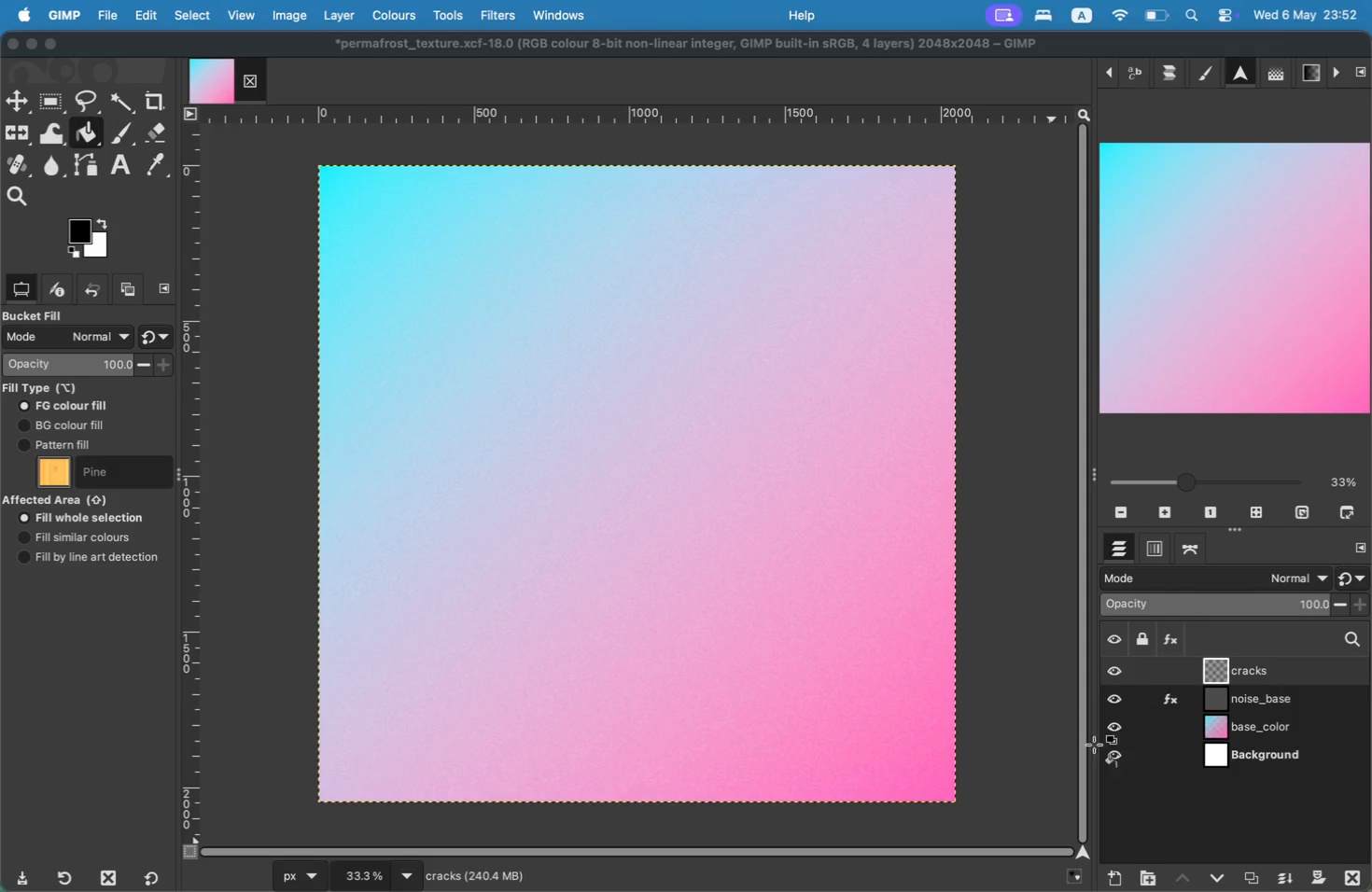 
left_click([427, 358])
 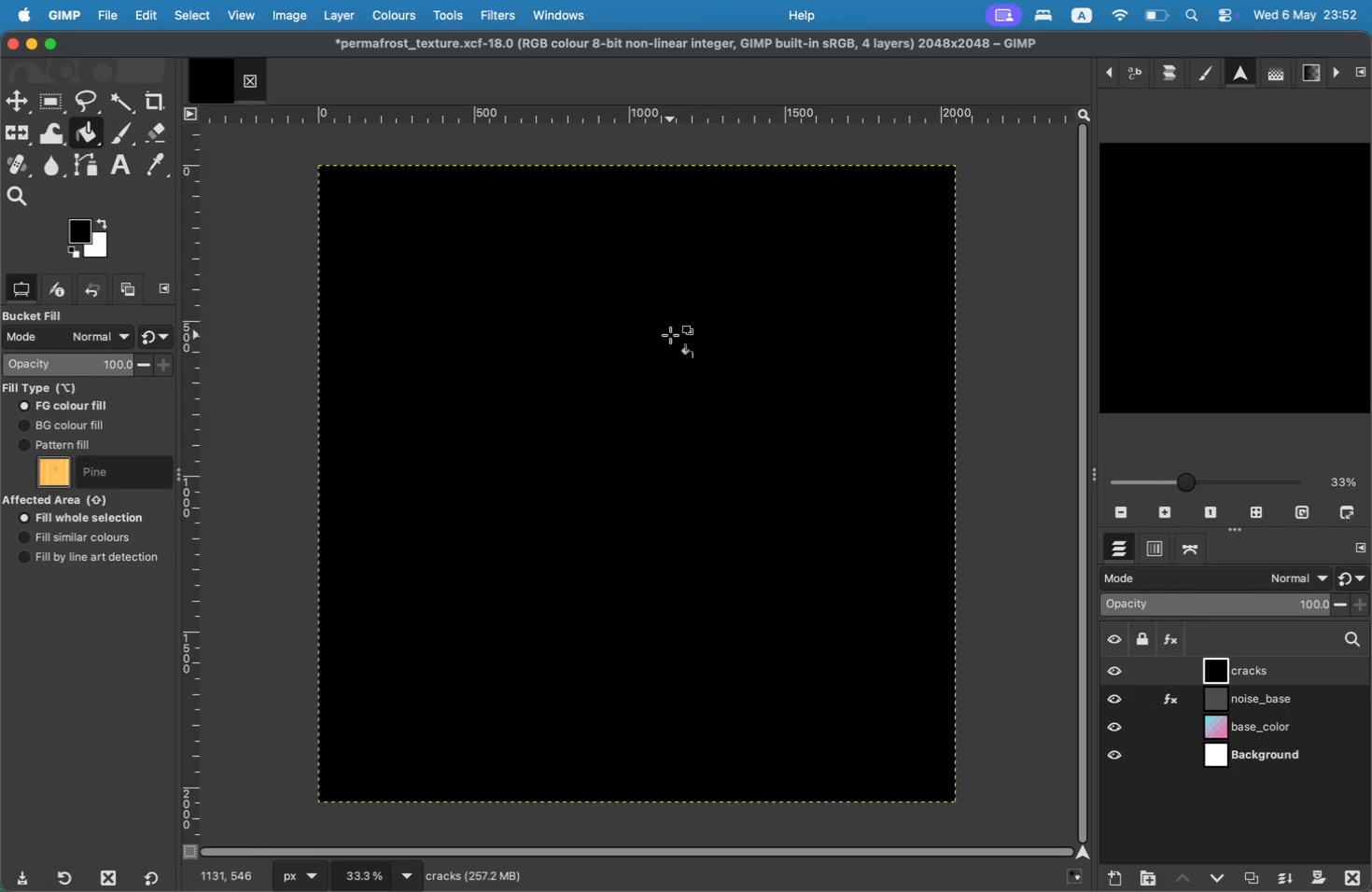 
left_click([492, 17])
 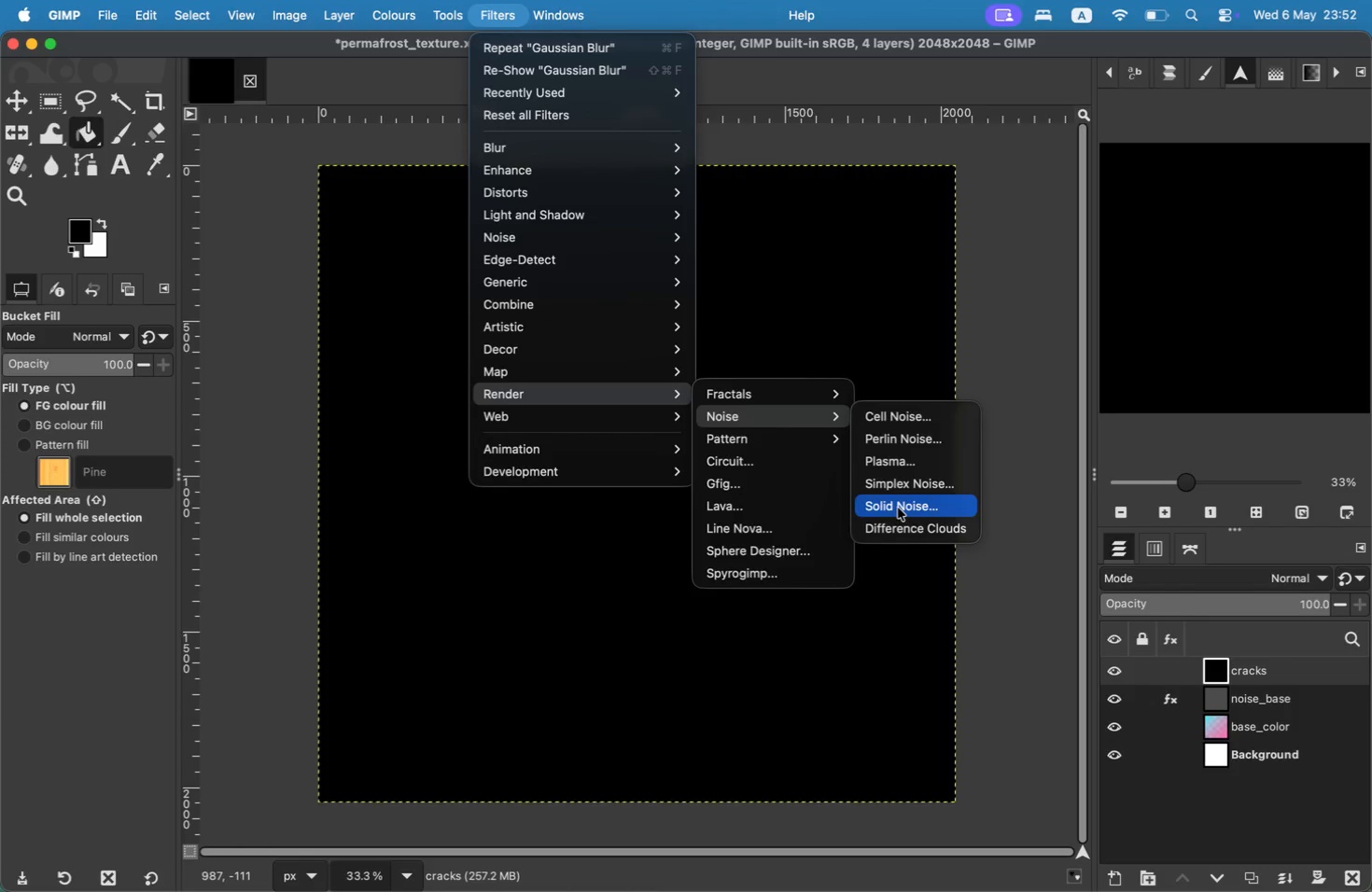 
wait(5.64)
 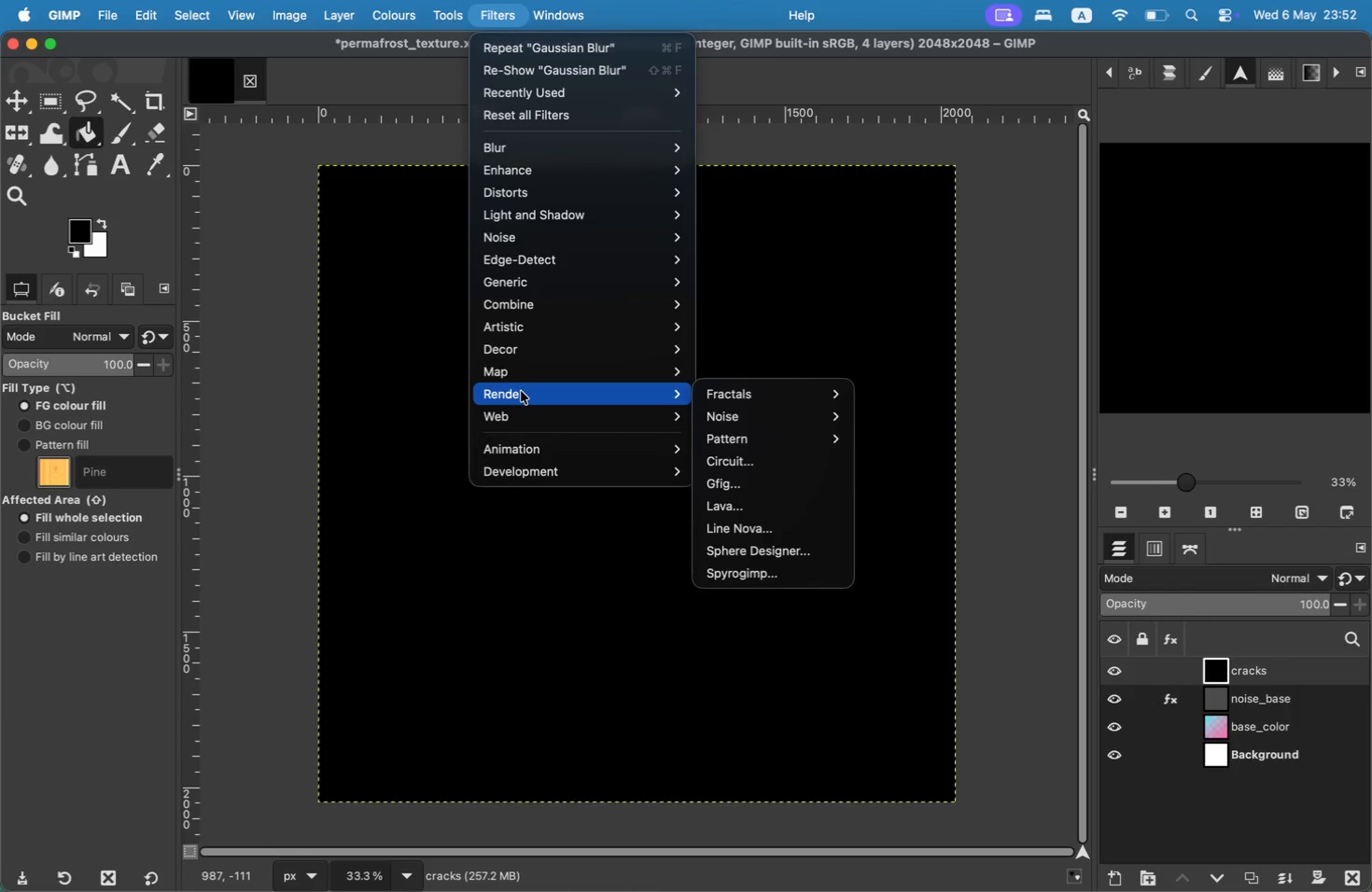 
left_click([898, 508])
 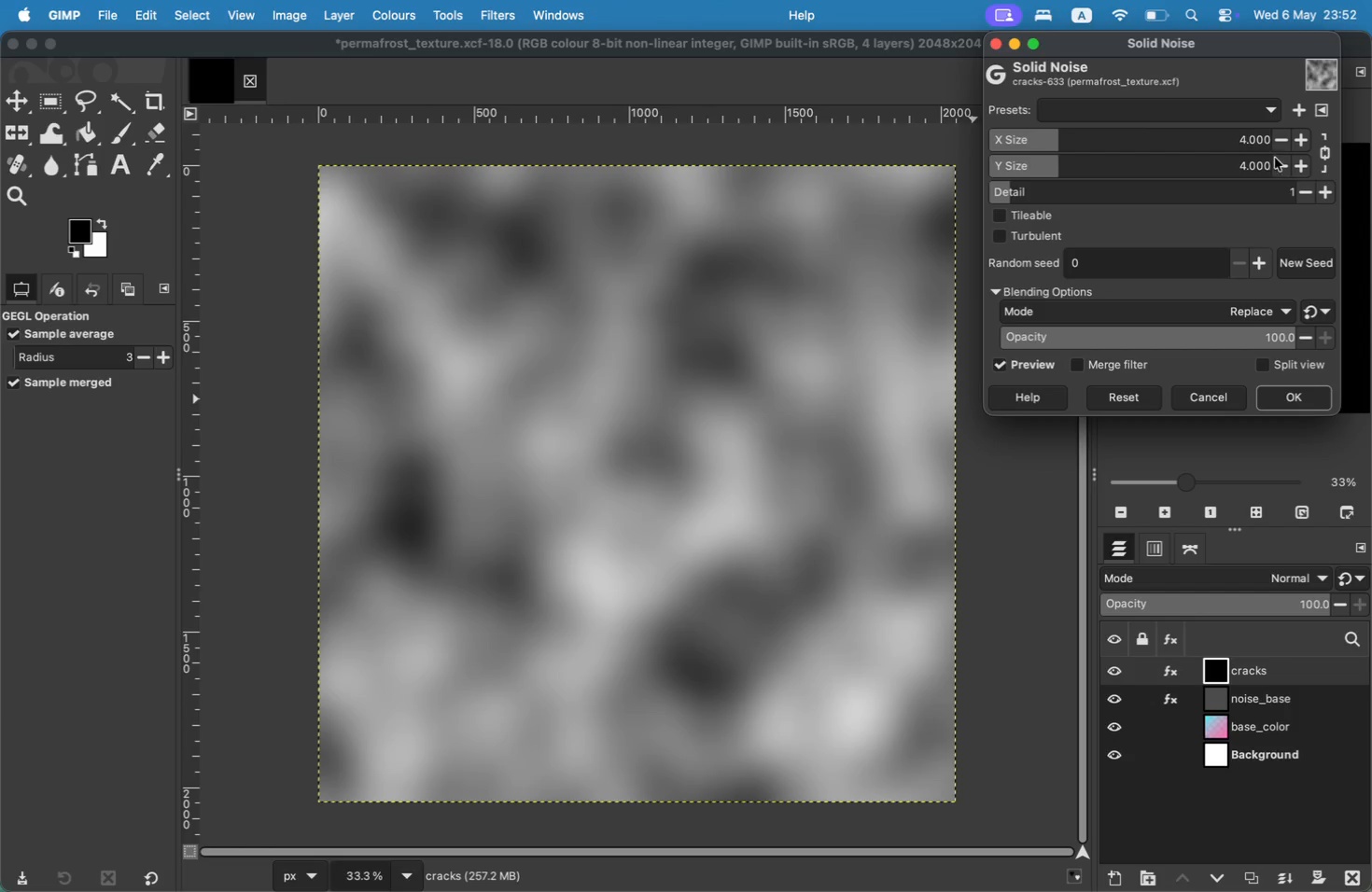 
double_click([1322, 197])
 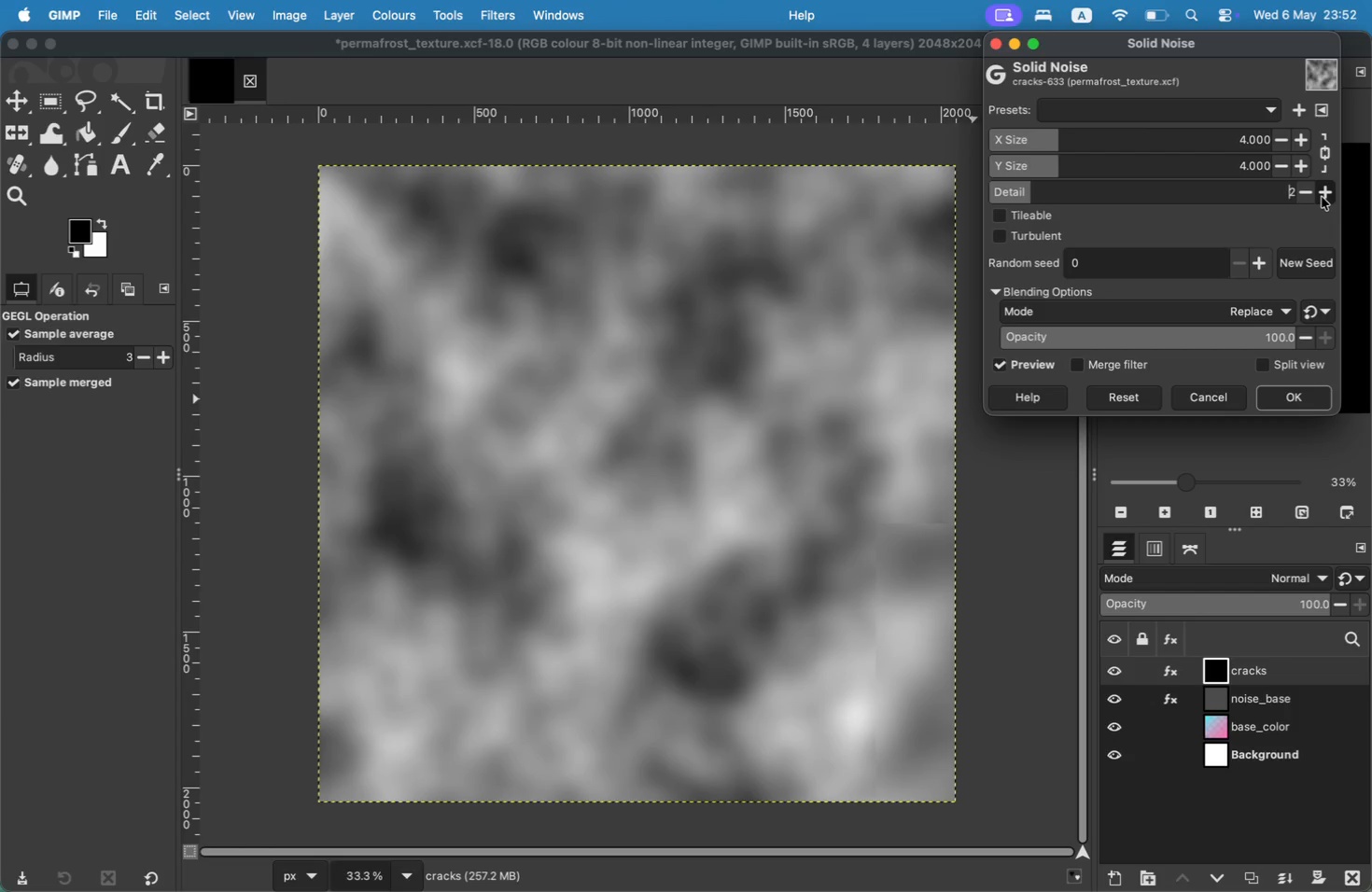 
triple_click([1322, 197])
 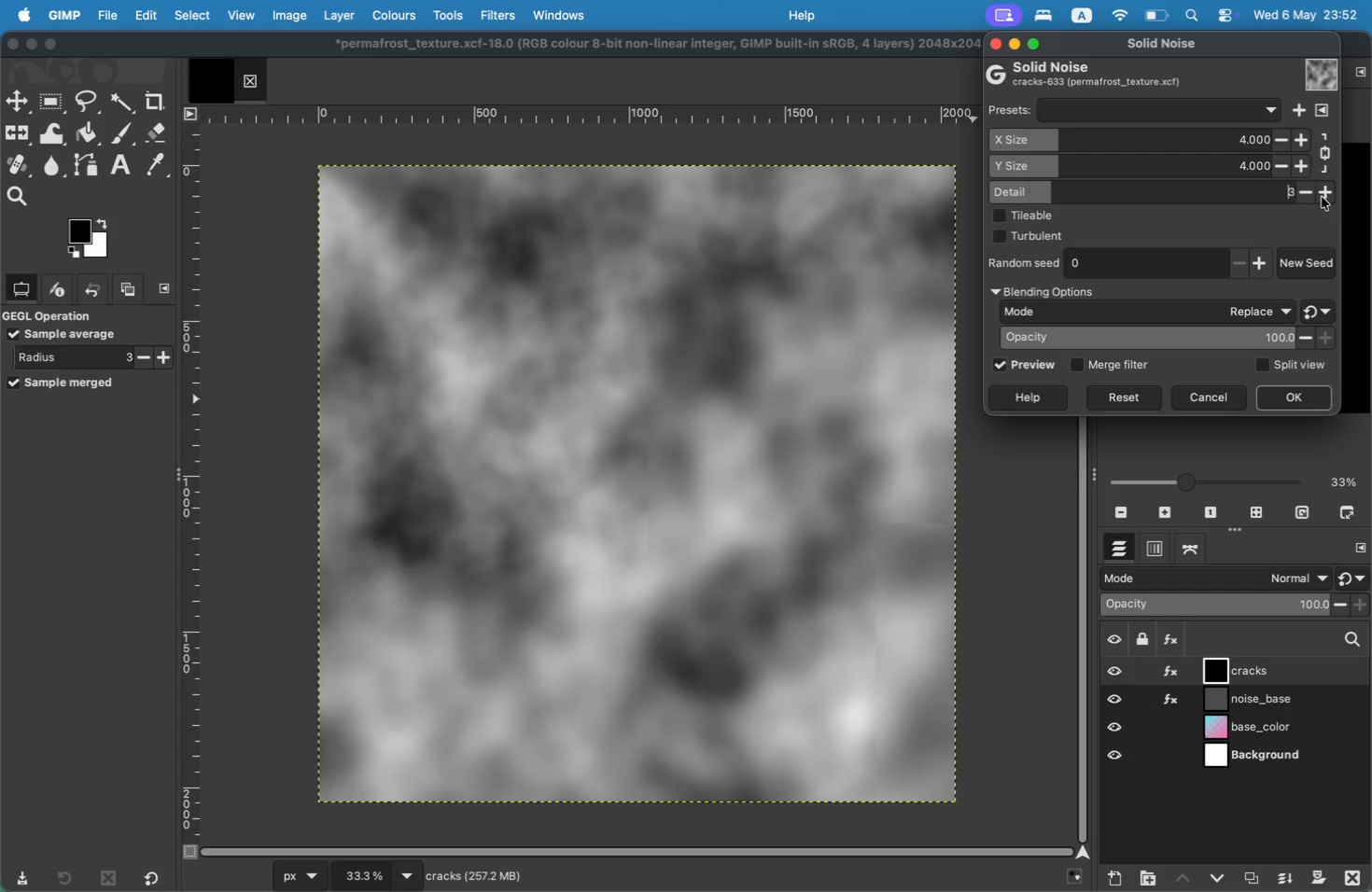 
triple_click([1322, 197])
 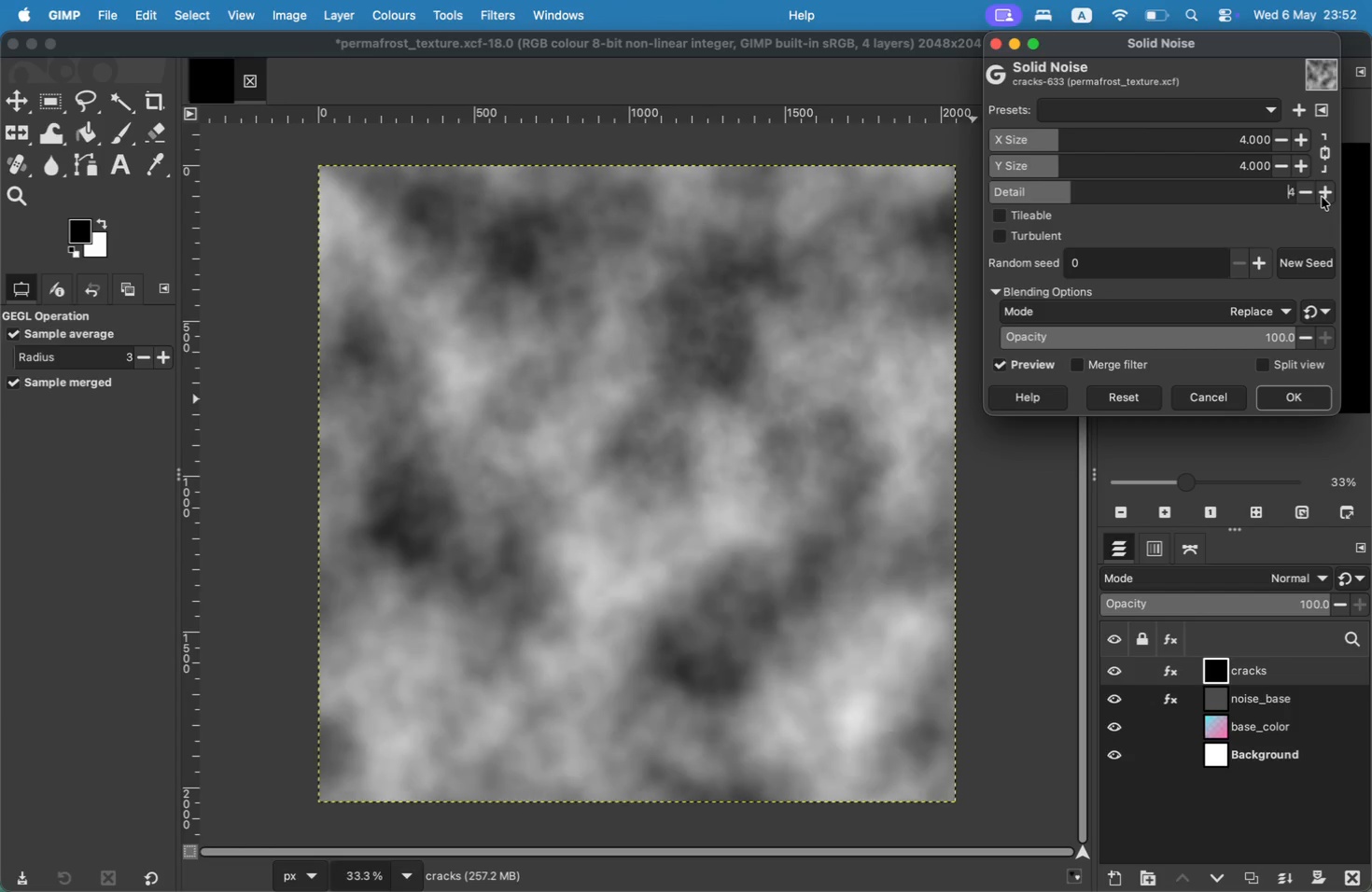 
triple_click([1322, 197])
 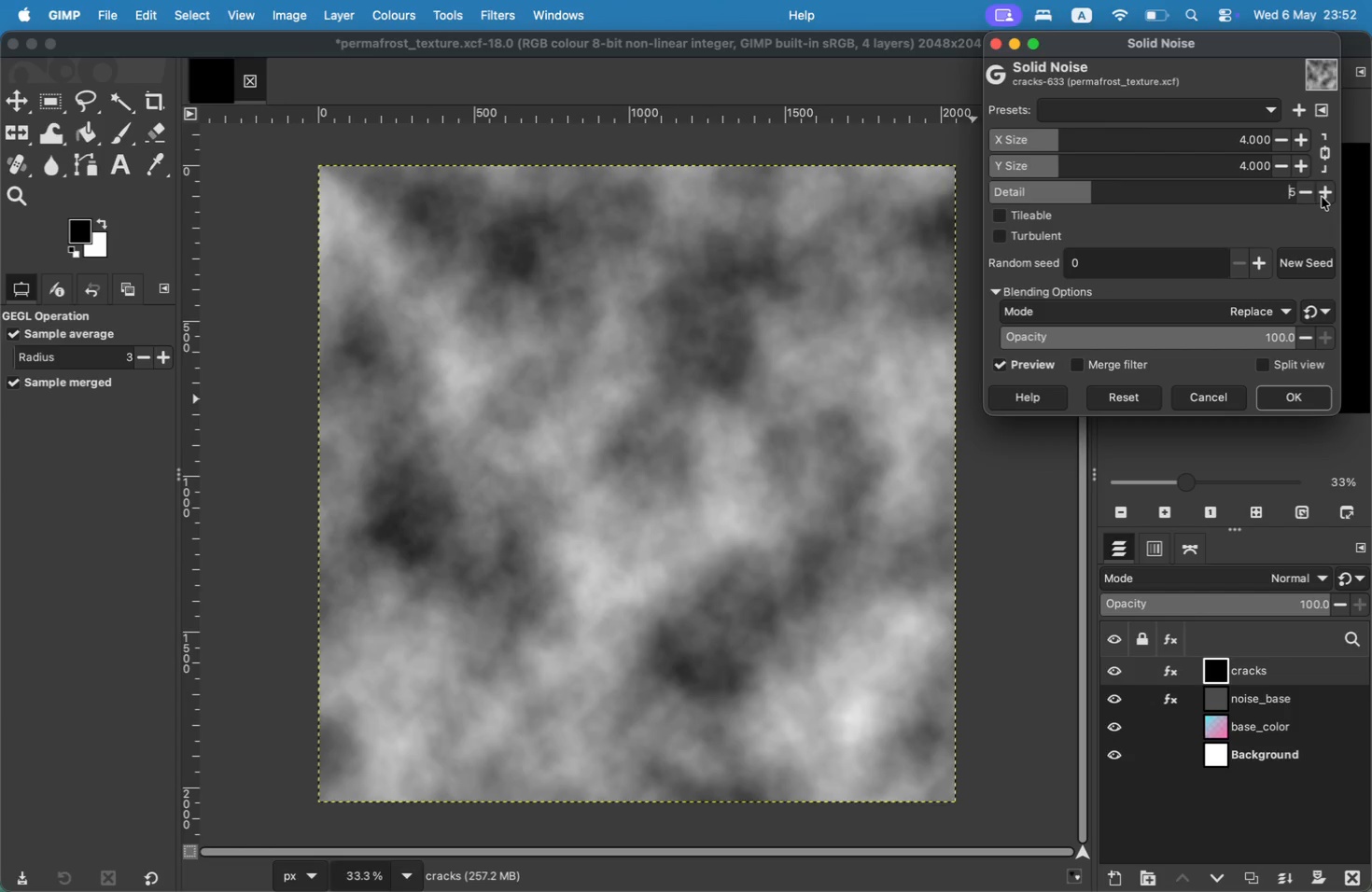 
triple_click([1322, 197])
 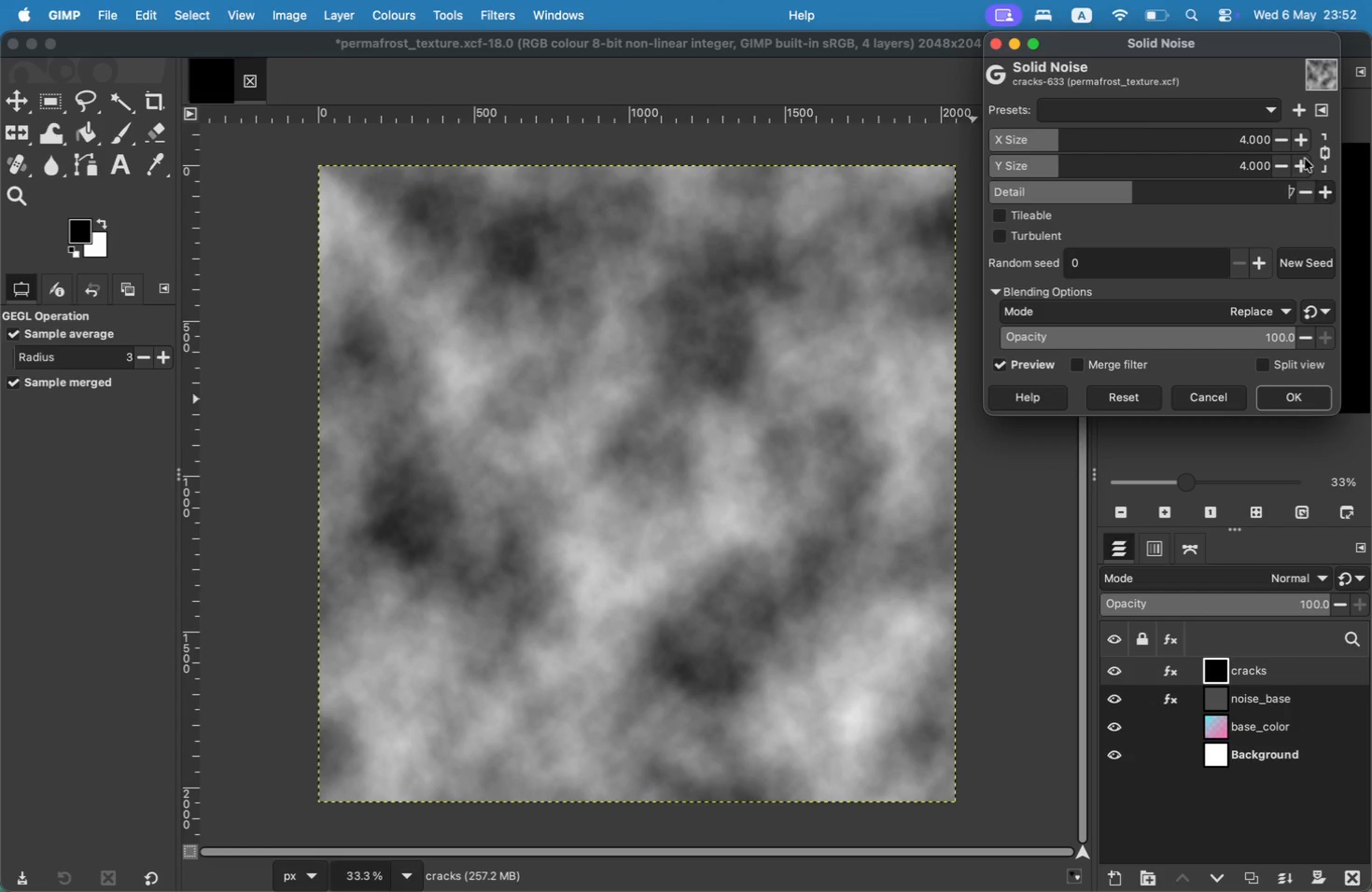 
left_click([1300, 139])
 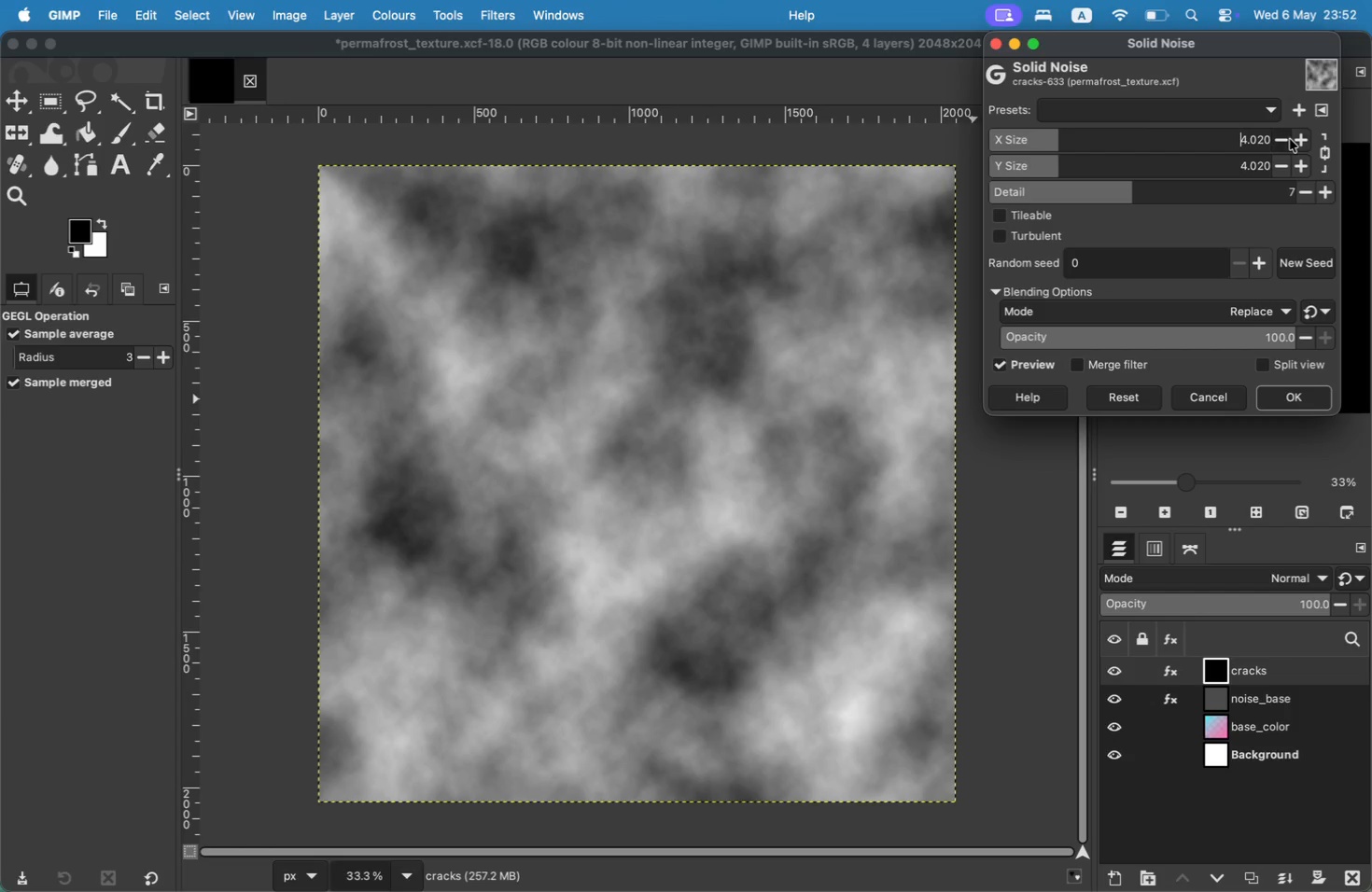 
left_click([1251, 142])
 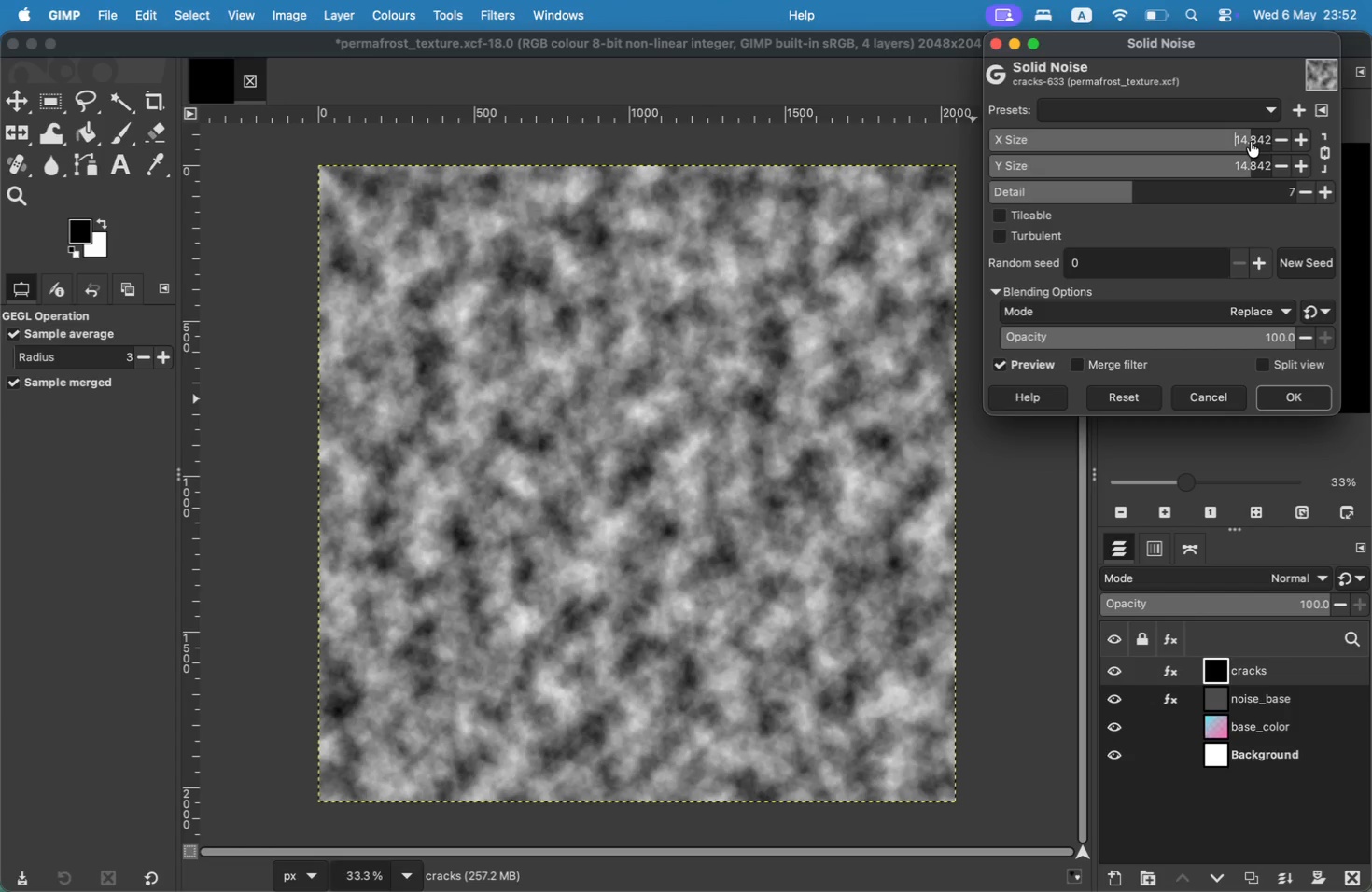 
double_click([1255, 135])
 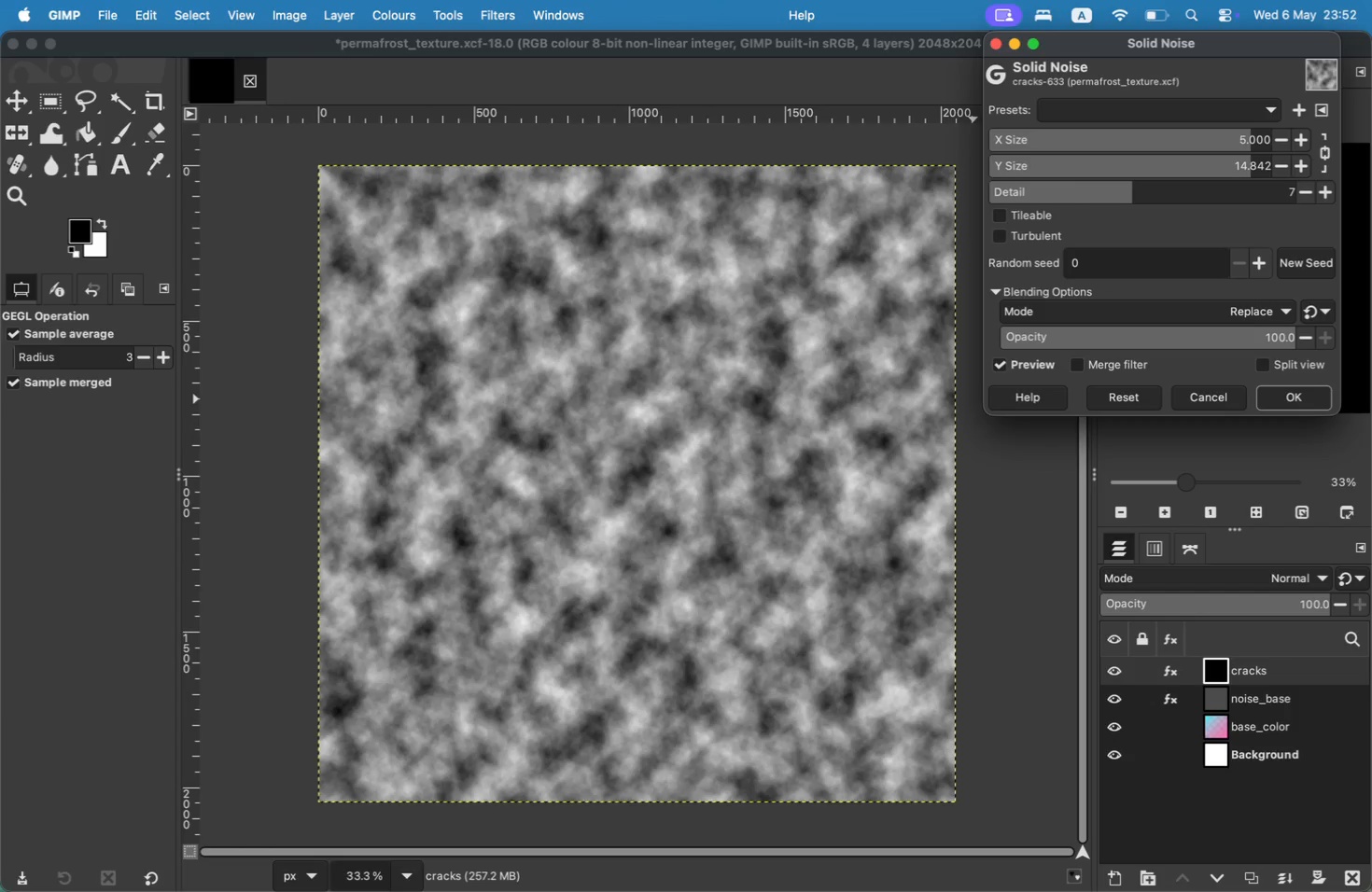 
type(5.000)
 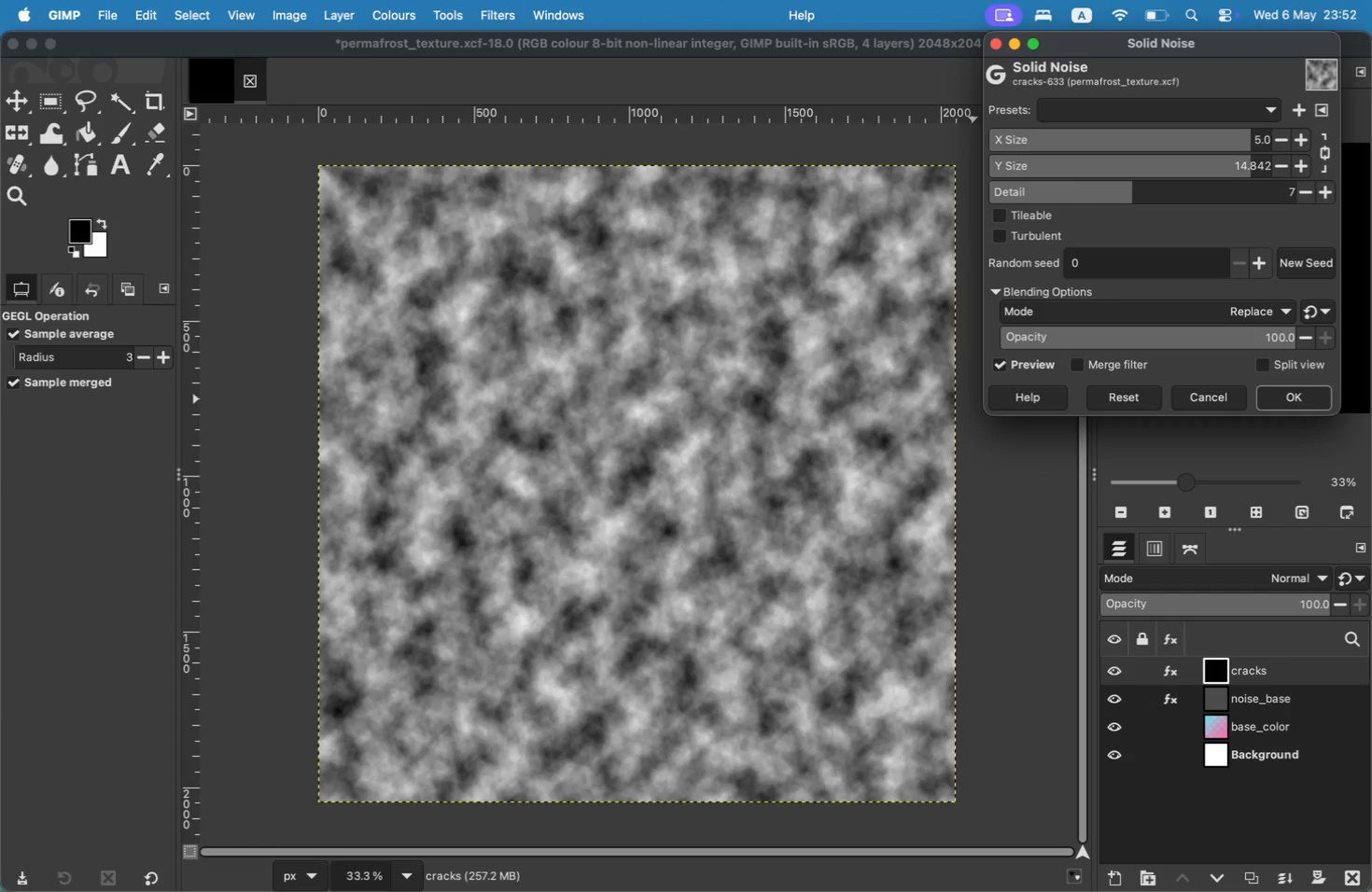 
left_click([1309, 193])
 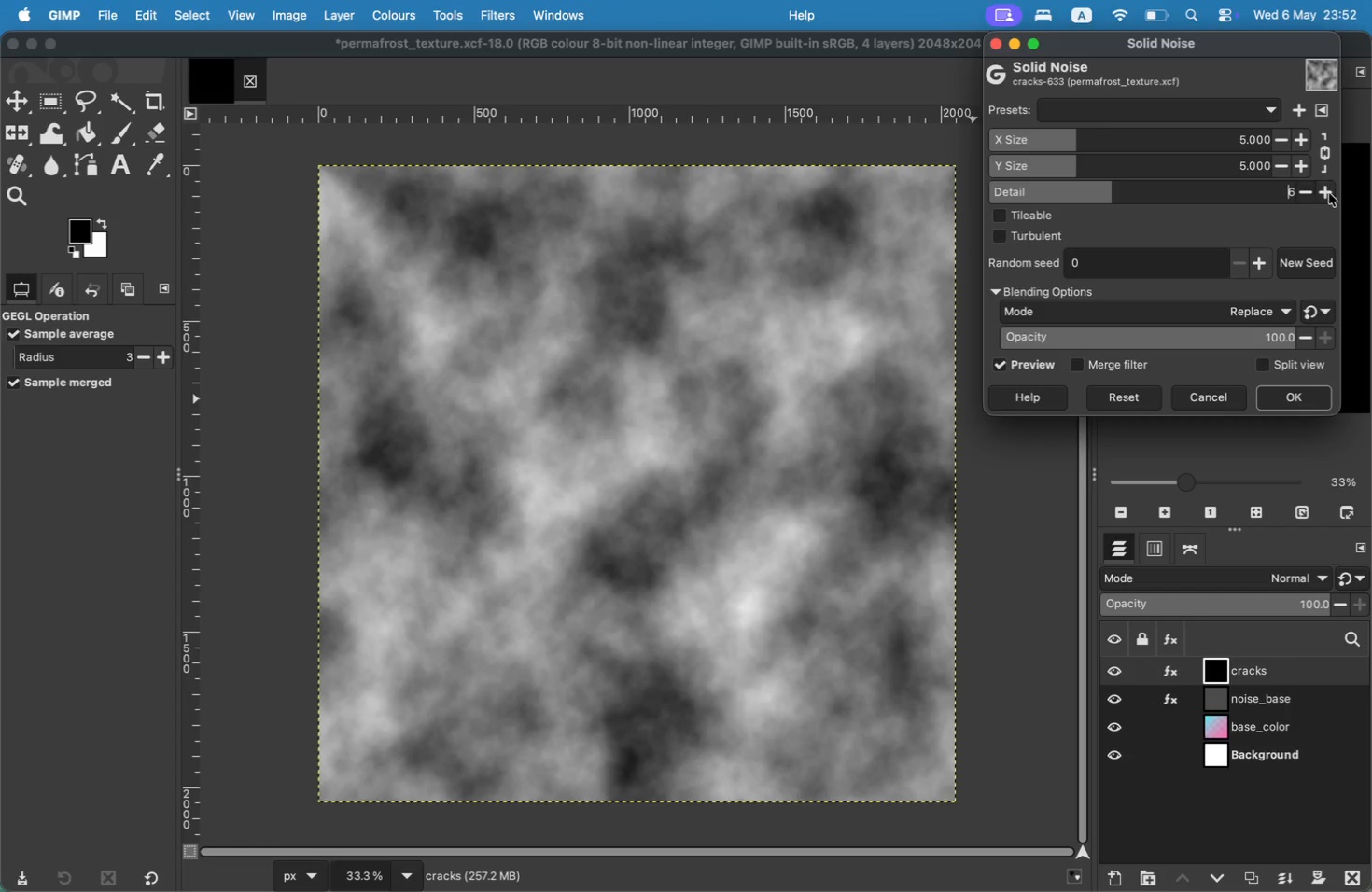 
left_click([1331, 193])
 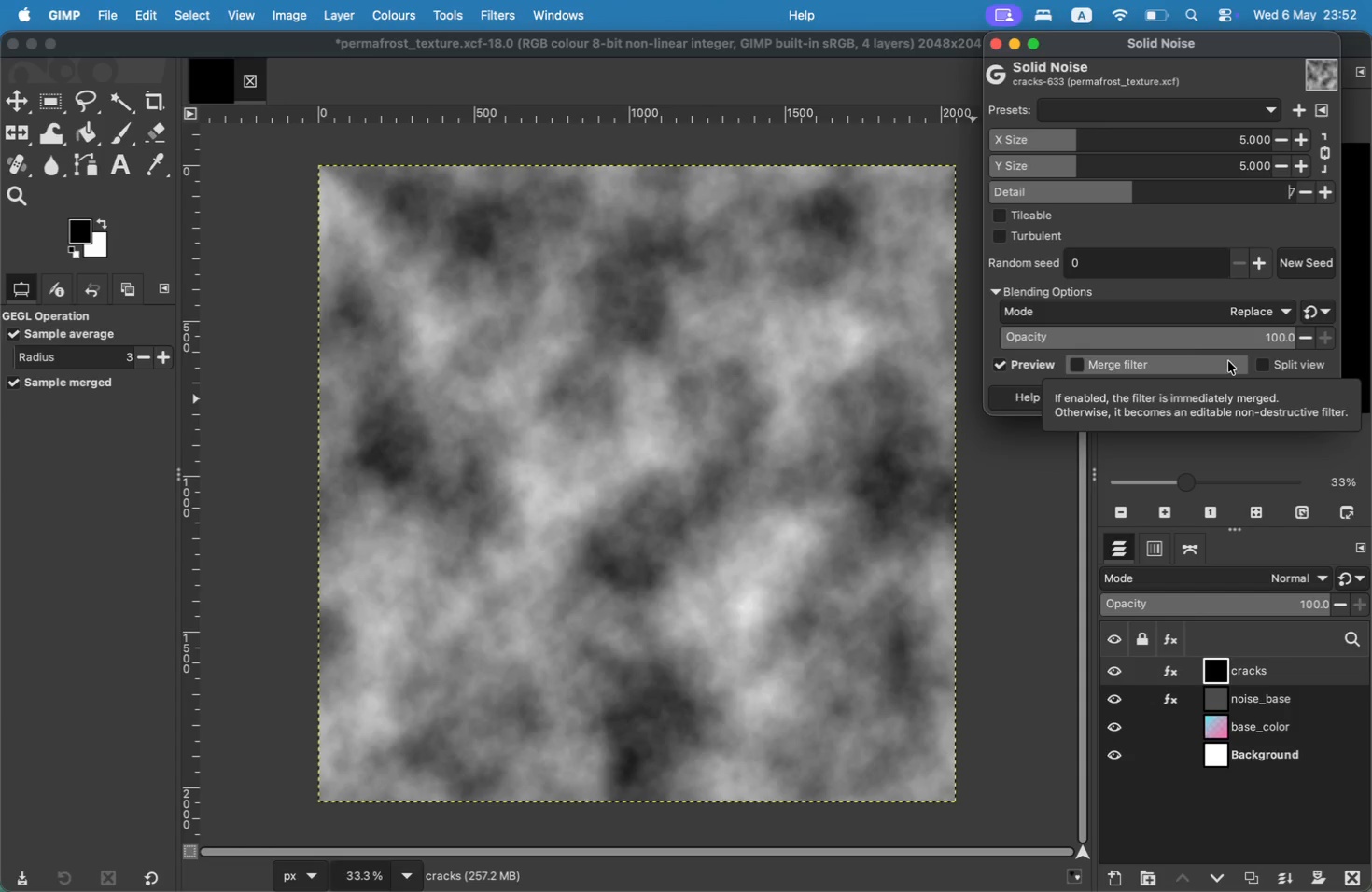 
left_click([1007, 234])
 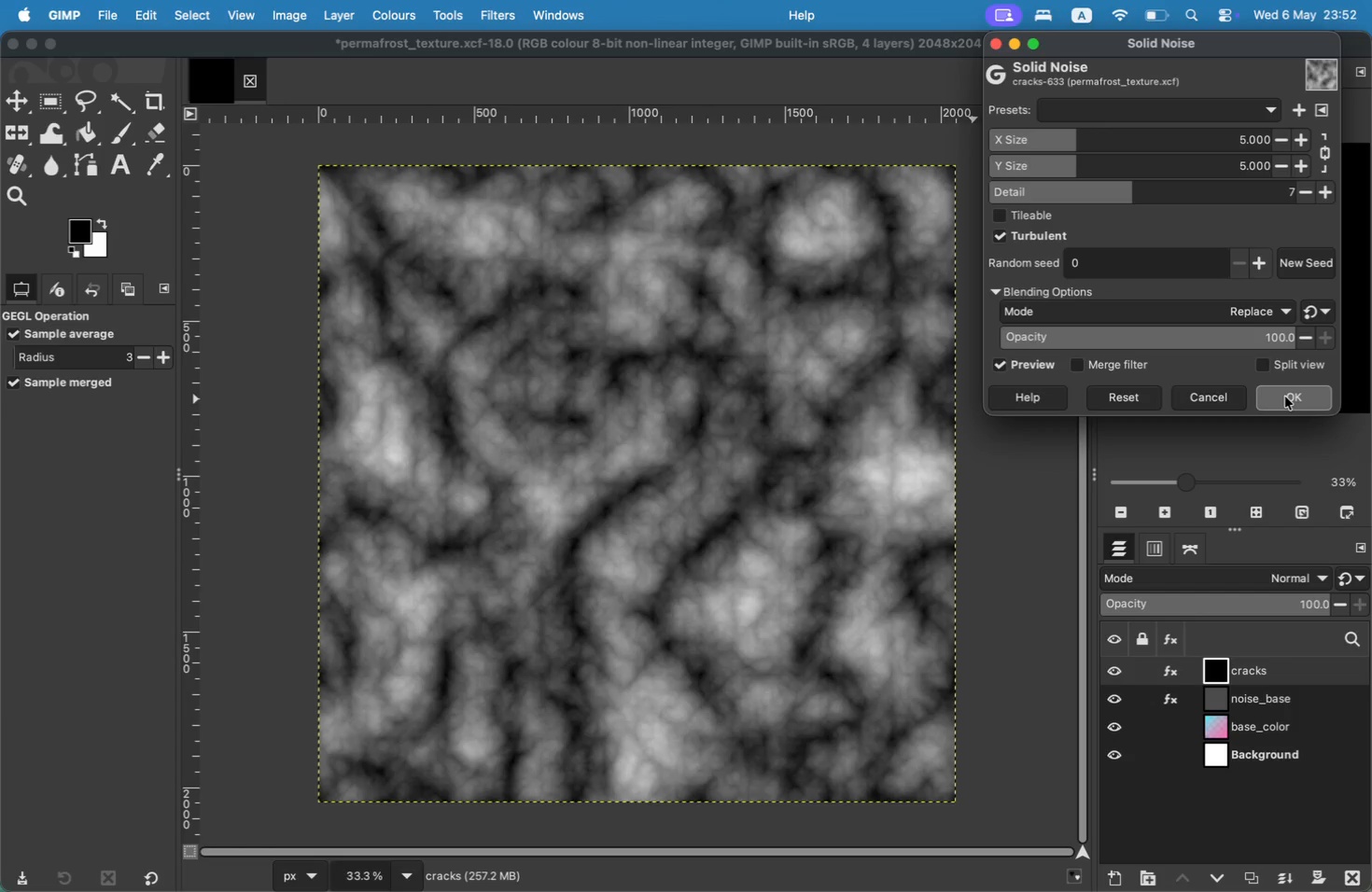 
left_click([1285, 397])
 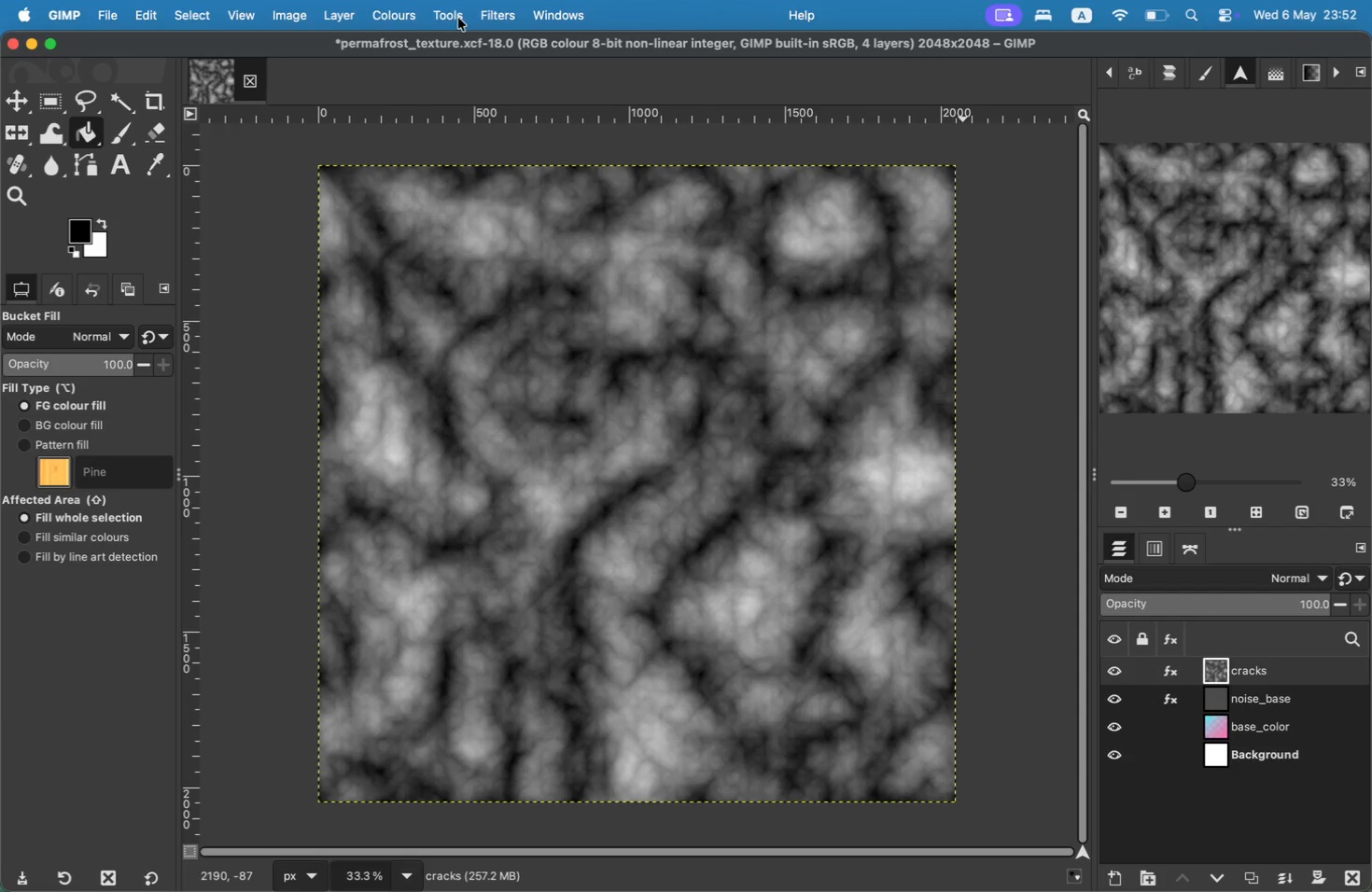 
left_click([414, 11])
 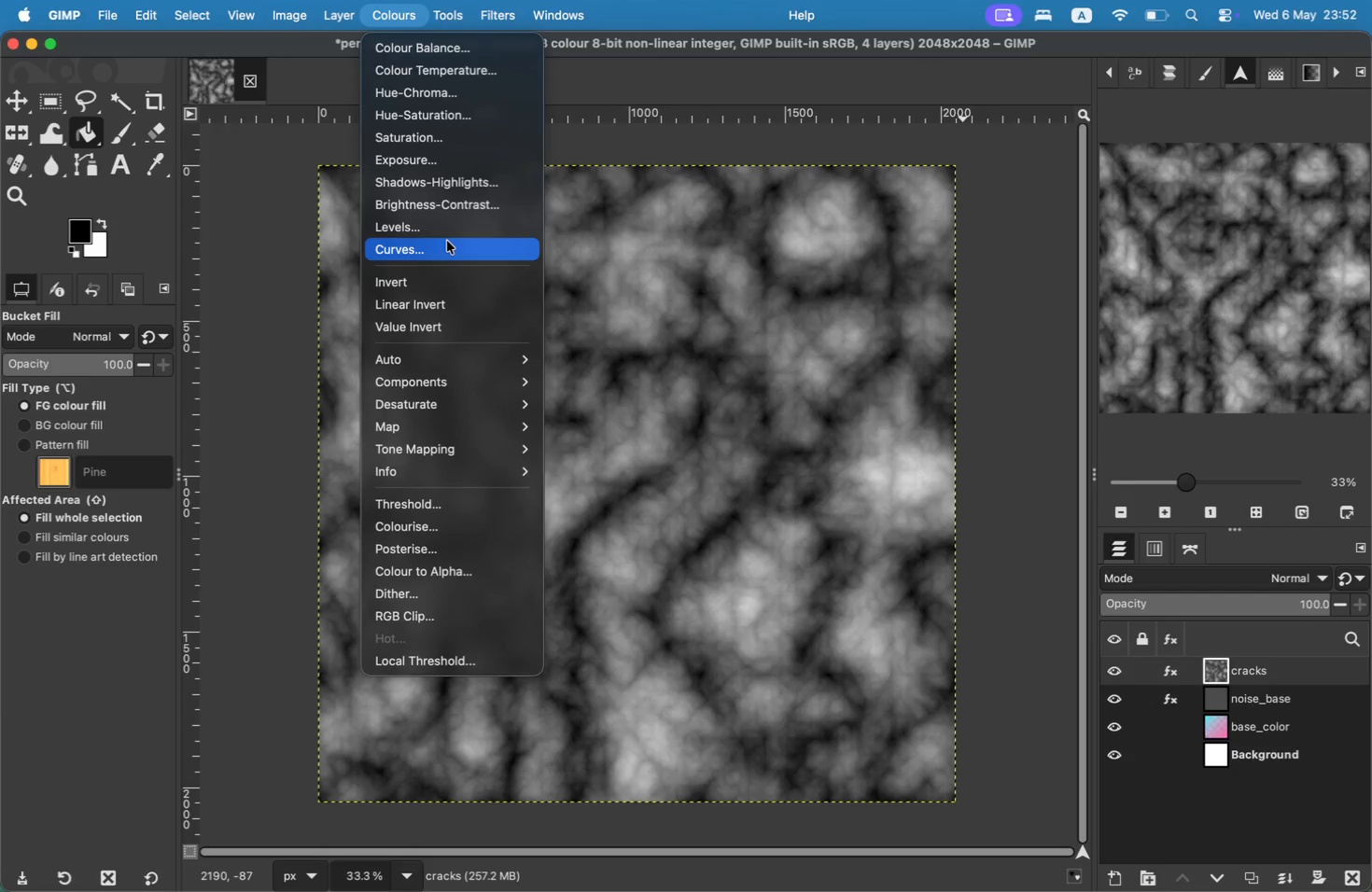 
left_click([447, 241])
 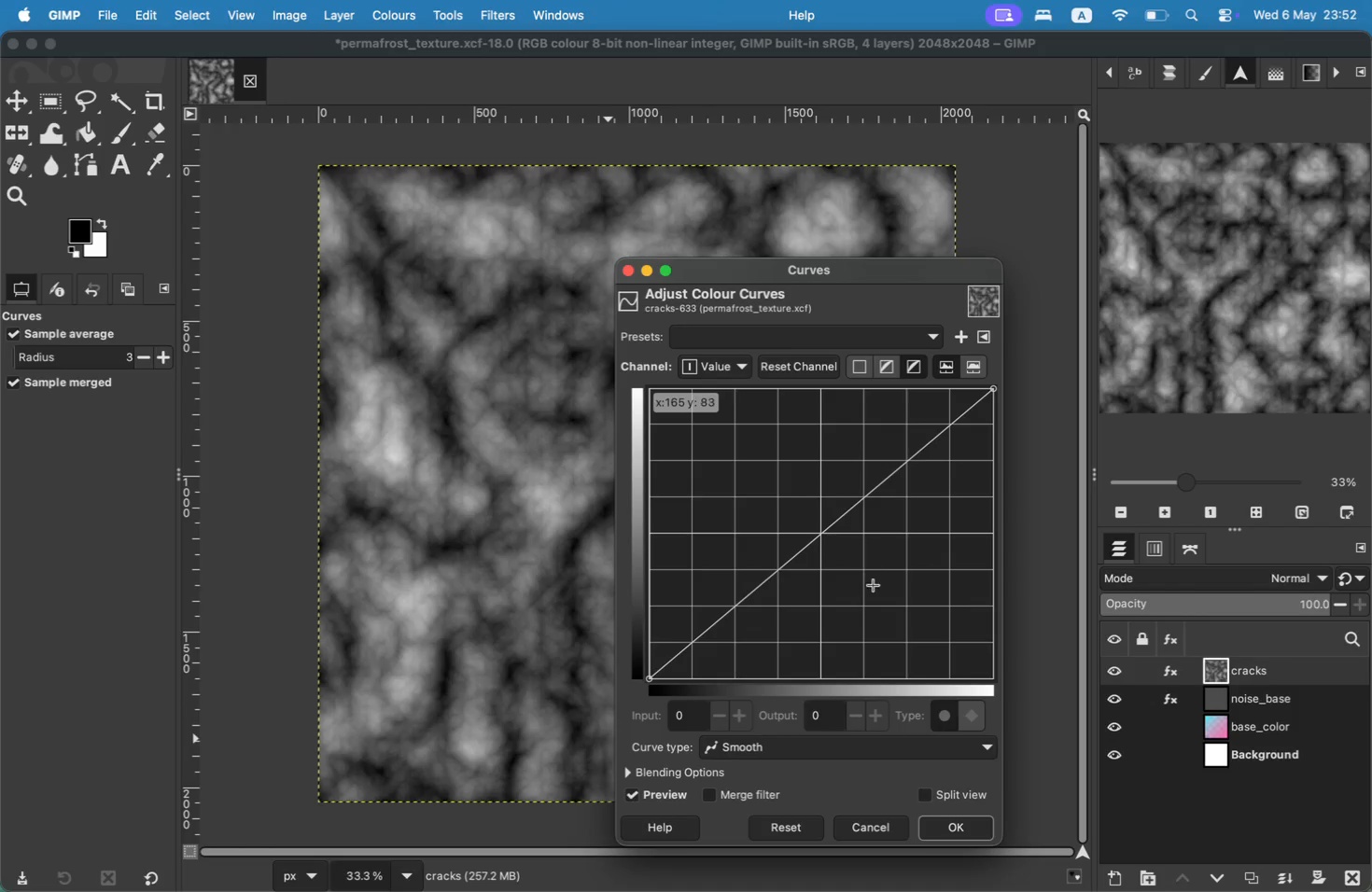 
left_click([864, 828])
 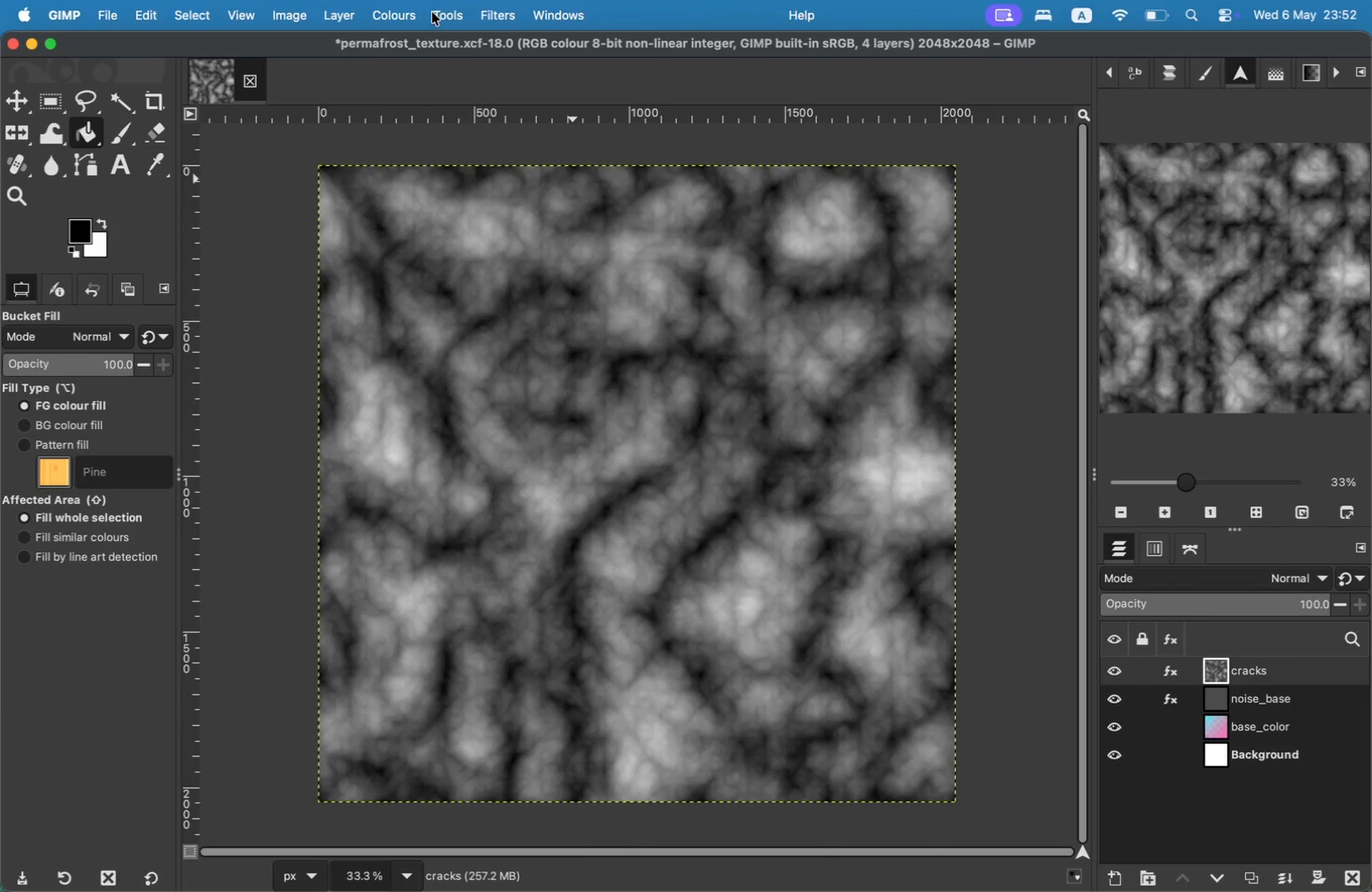 
left_click([400, 12])
 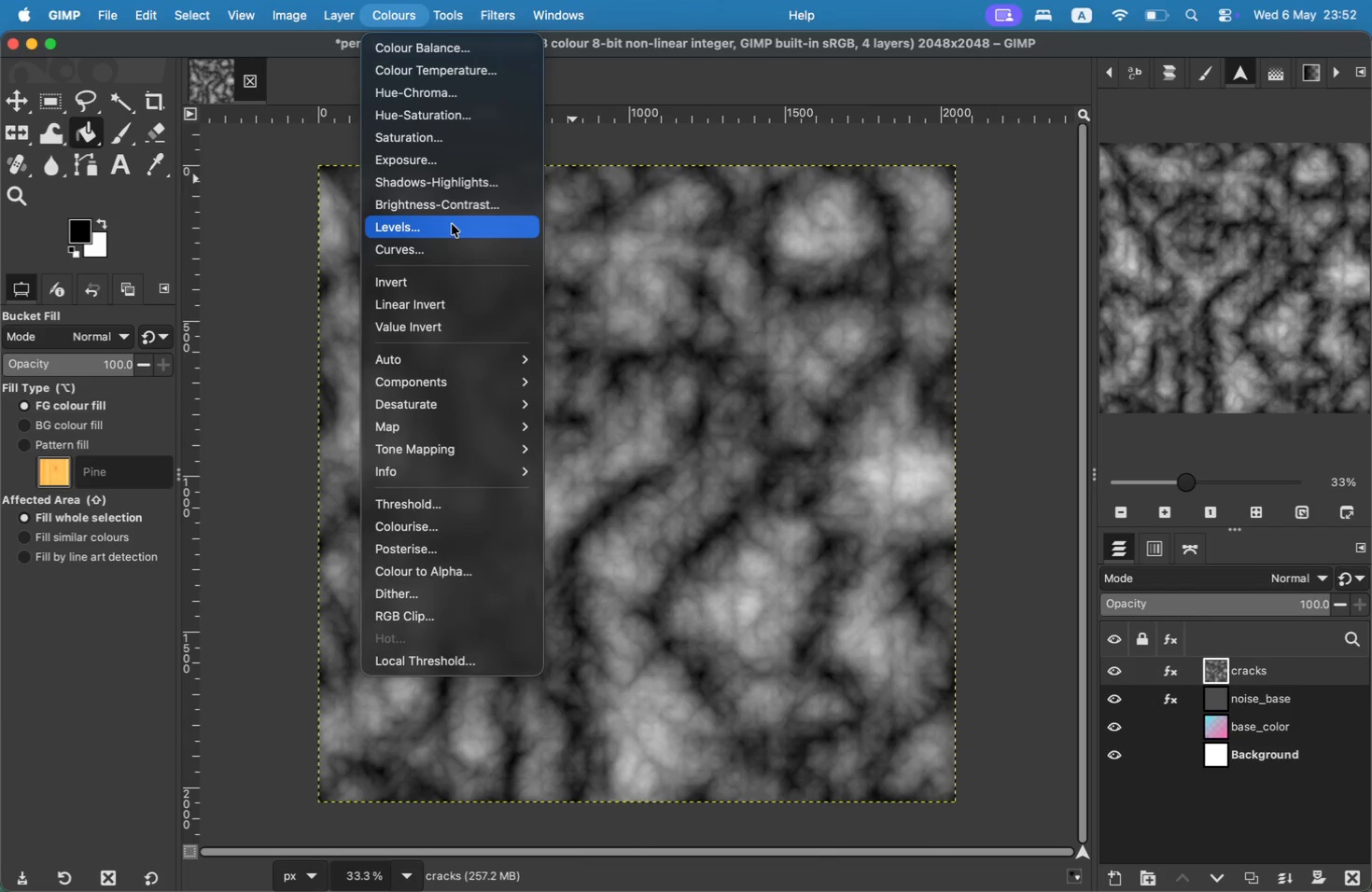 
left_click([452, 226])
 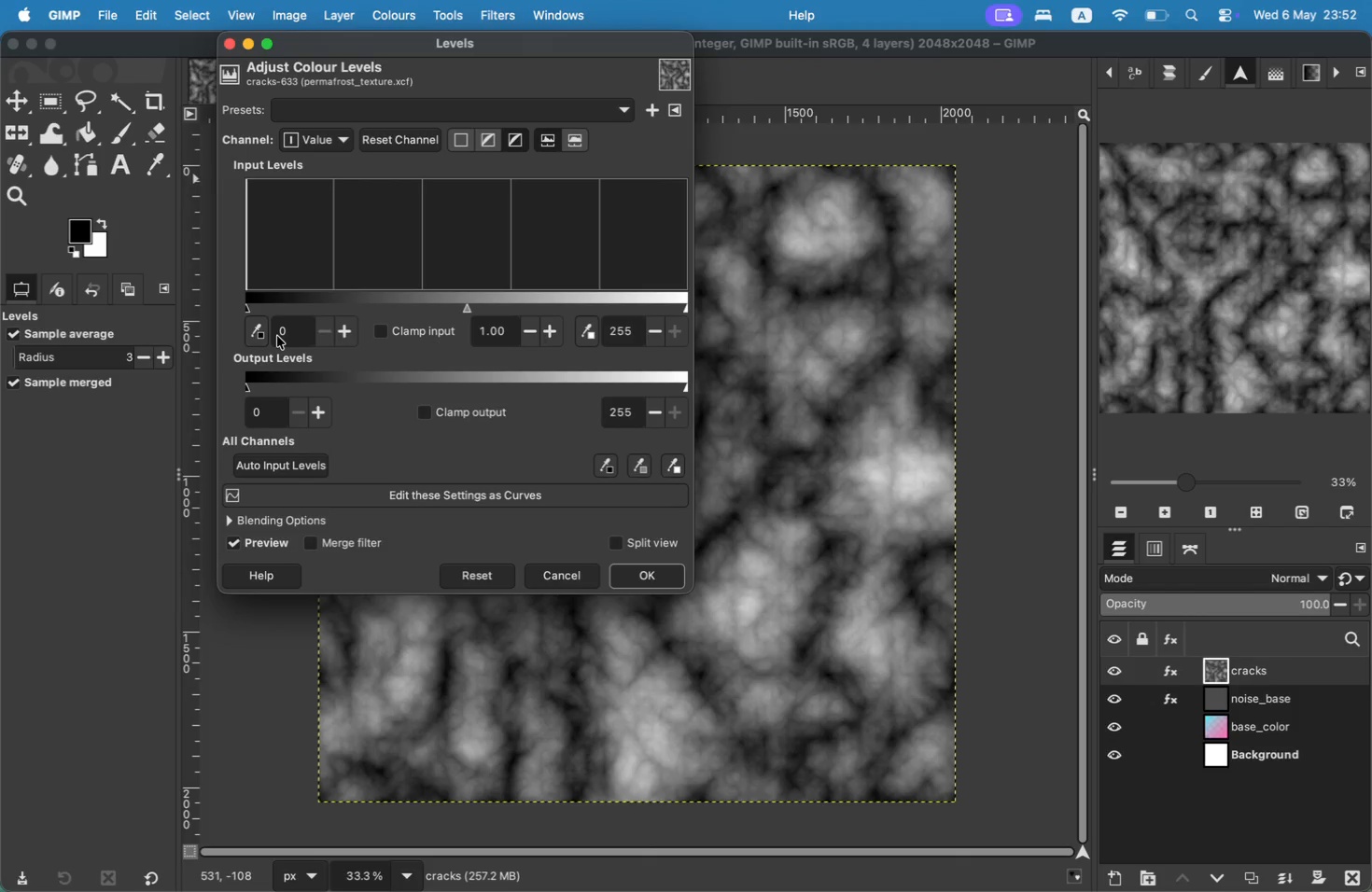 
left_click_drag(start_coordinate=[245, 313], to_coordinate=[278, 313])
 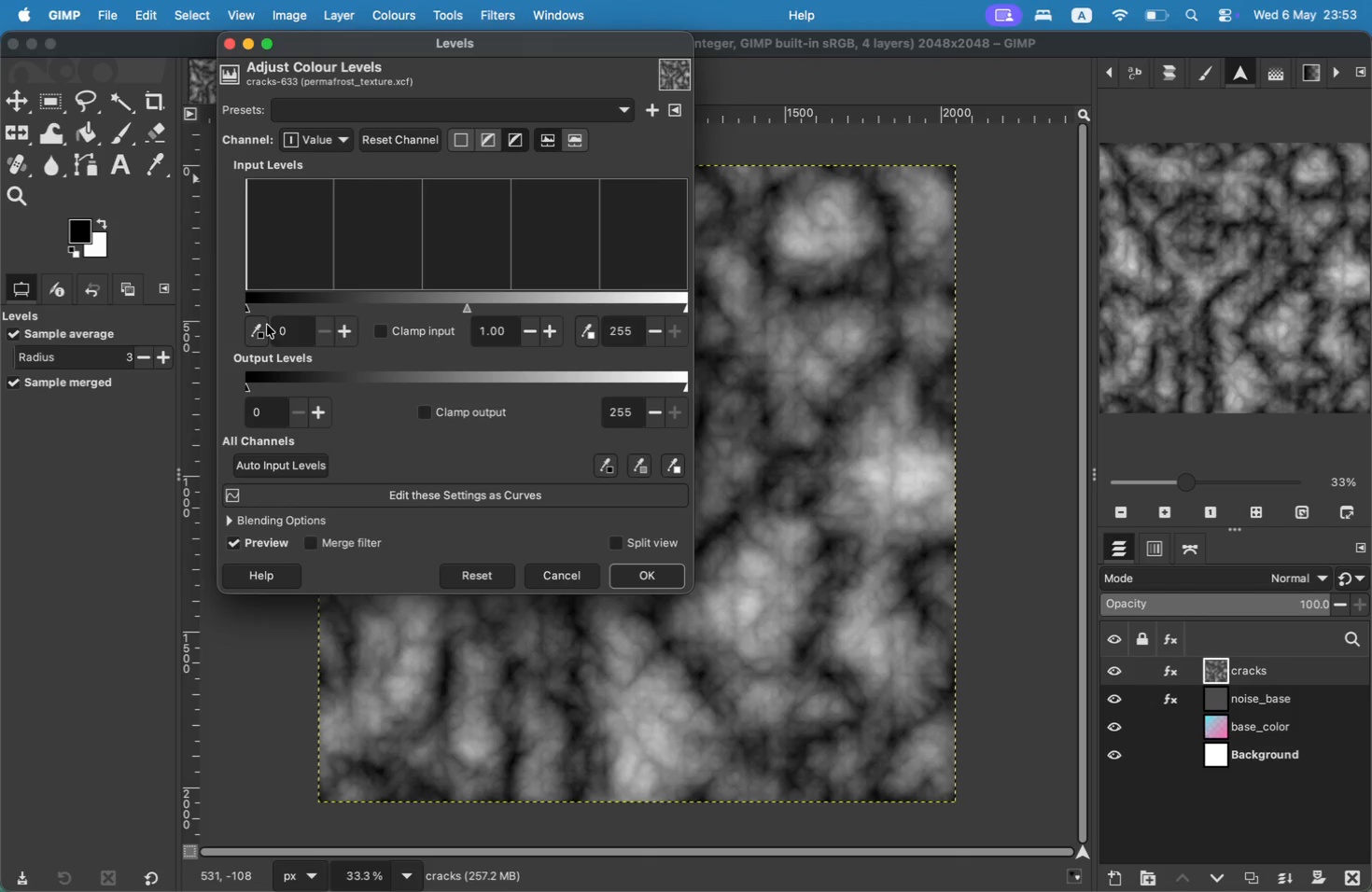 
left_click_drag(start_coordinate=[248, 309], to_coordinate=[368, 311])
 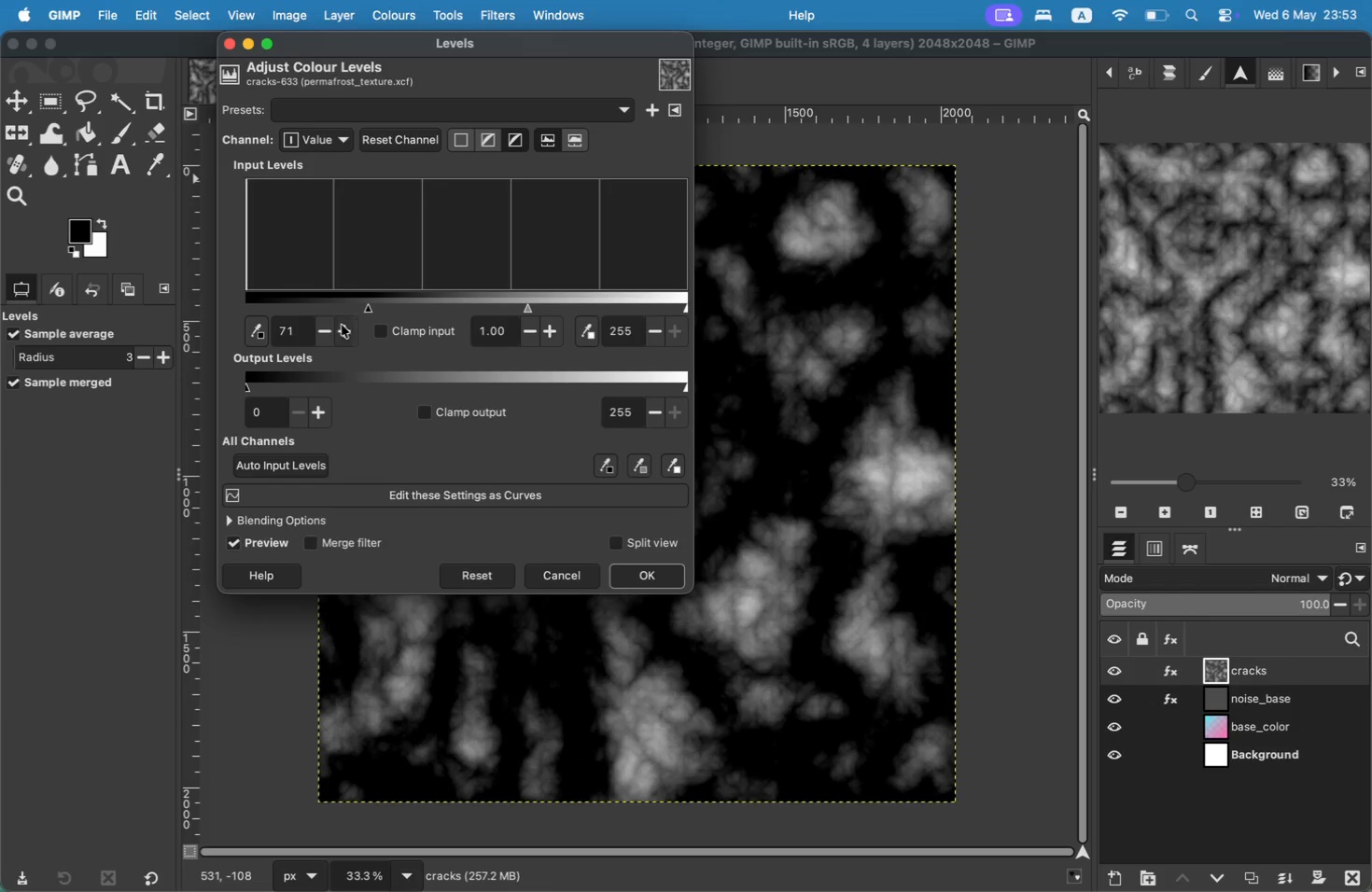 
left_click([334, 328])
 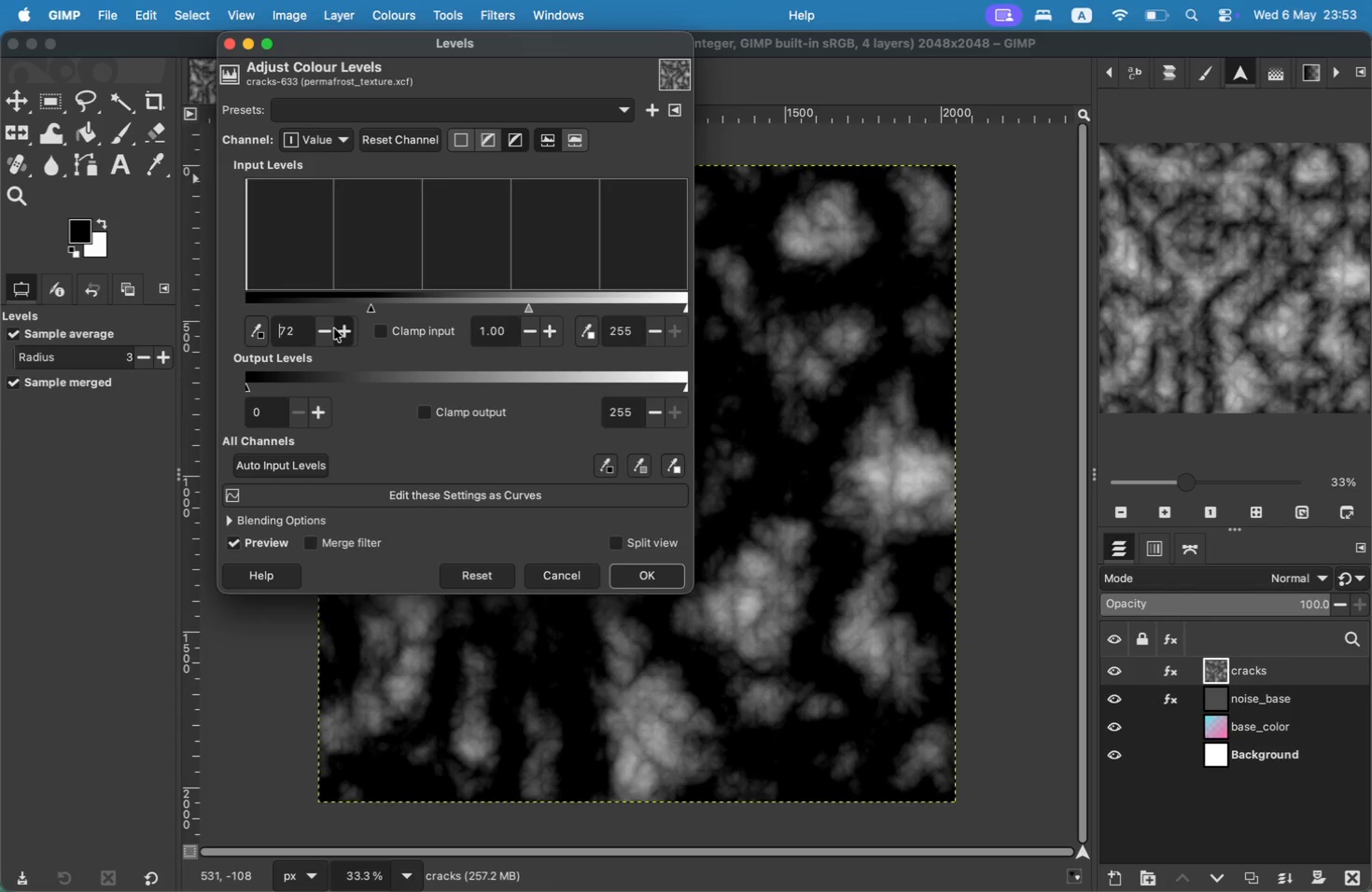 
double_click([325, 330])
 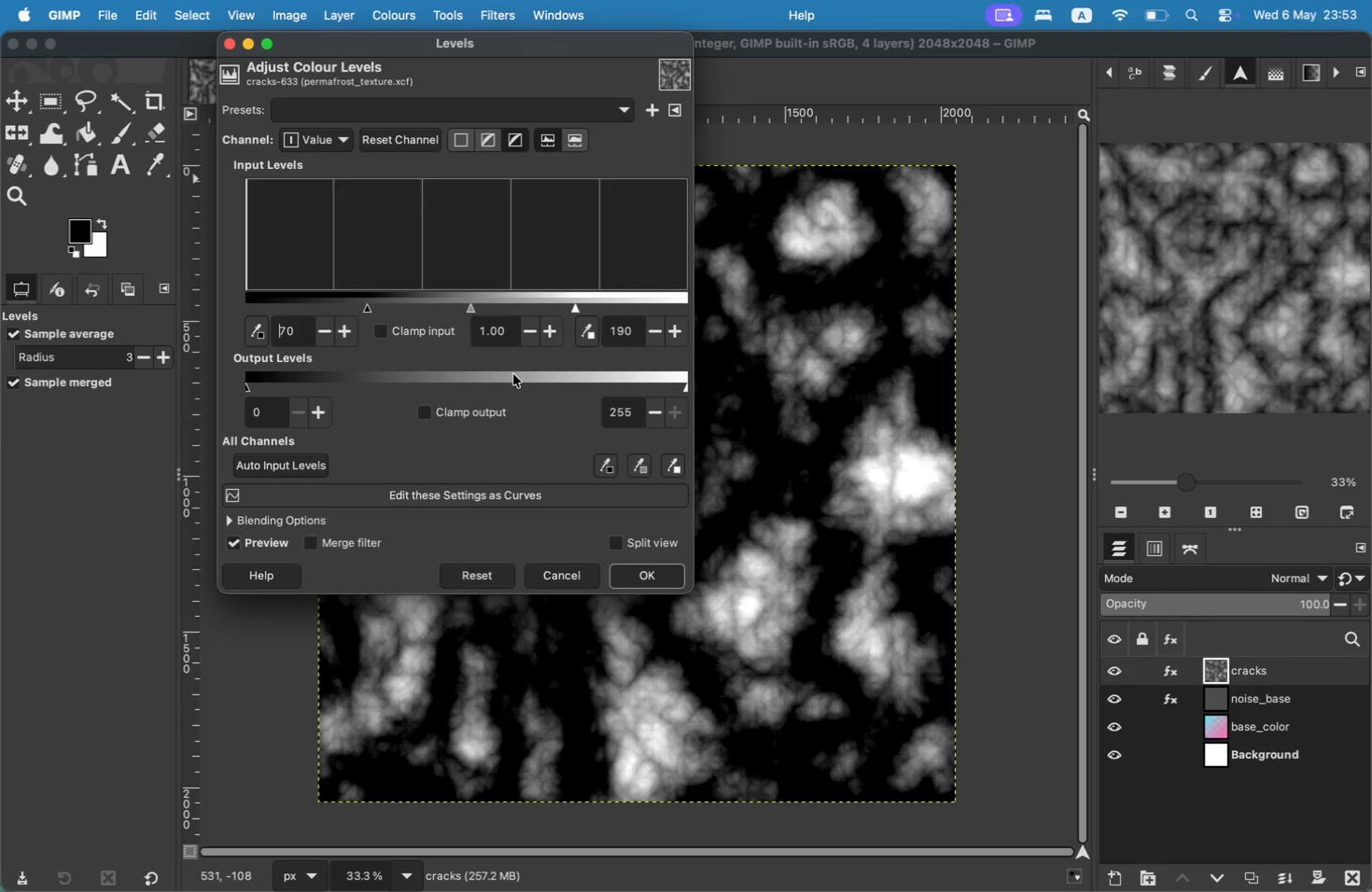 
left_click_drag(start_coordinate=[683, 310], to_coordinate=[575, 297])
 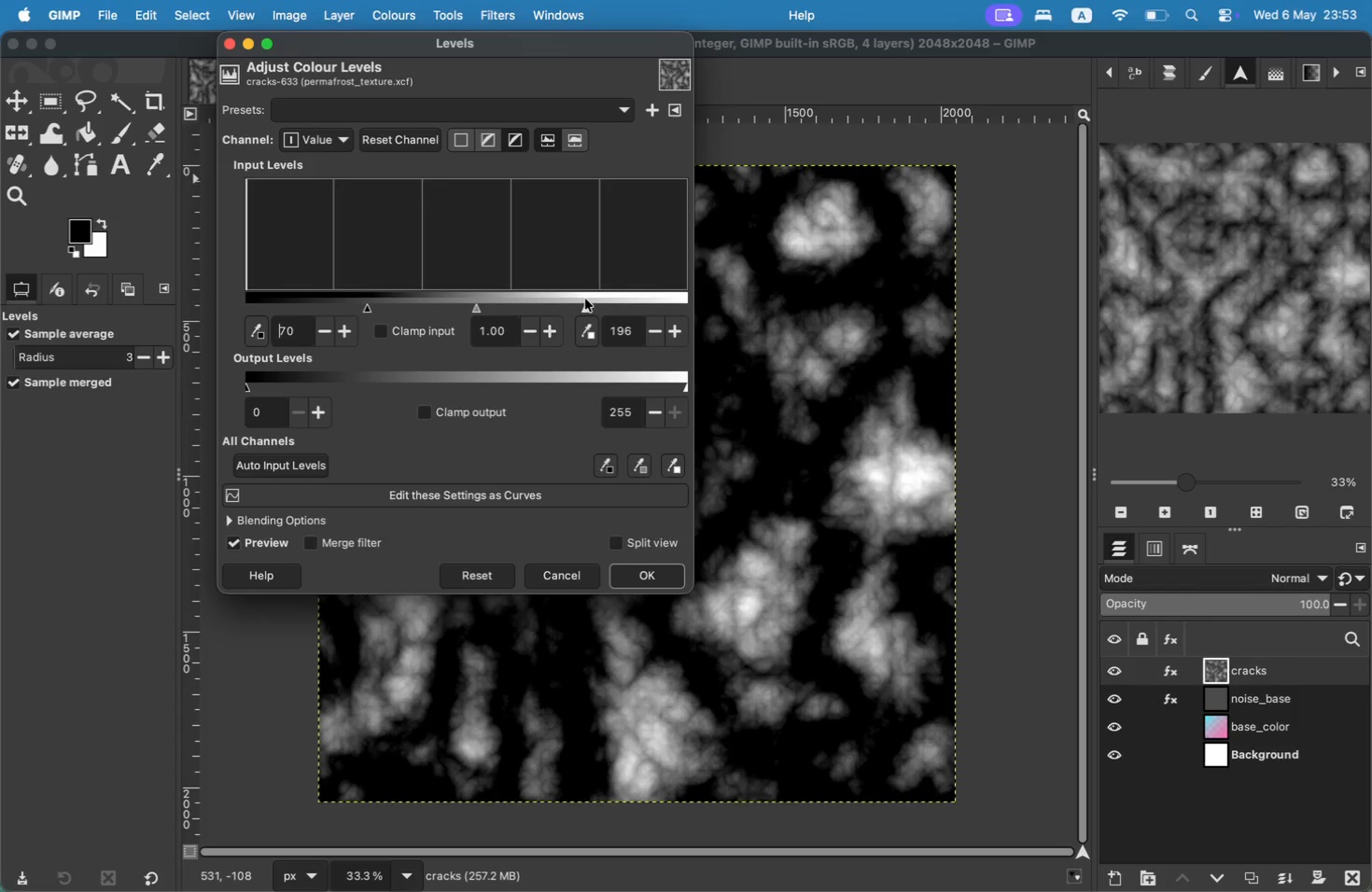 
wait(7.72)
 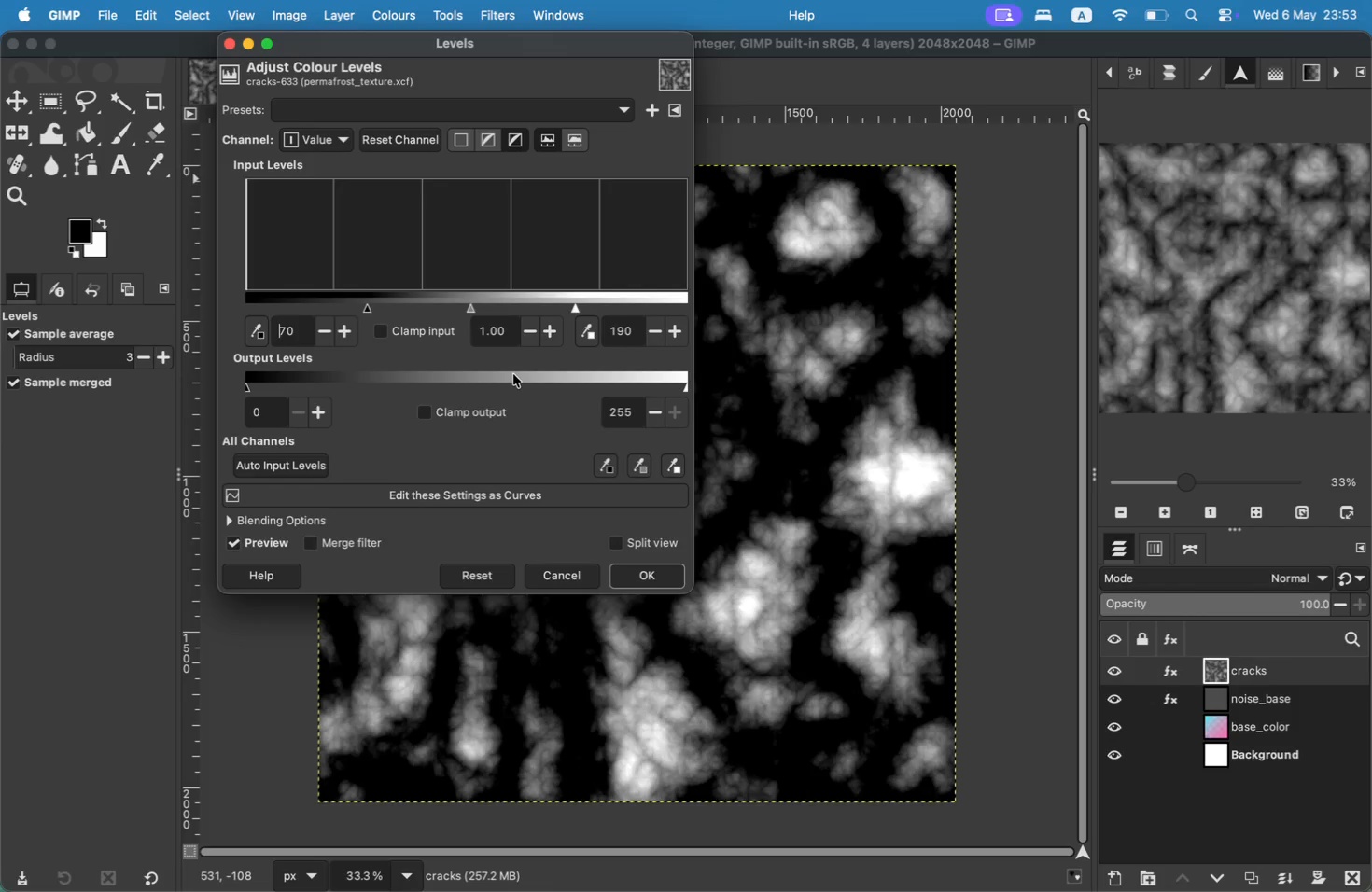 
left_click([666, 572])
 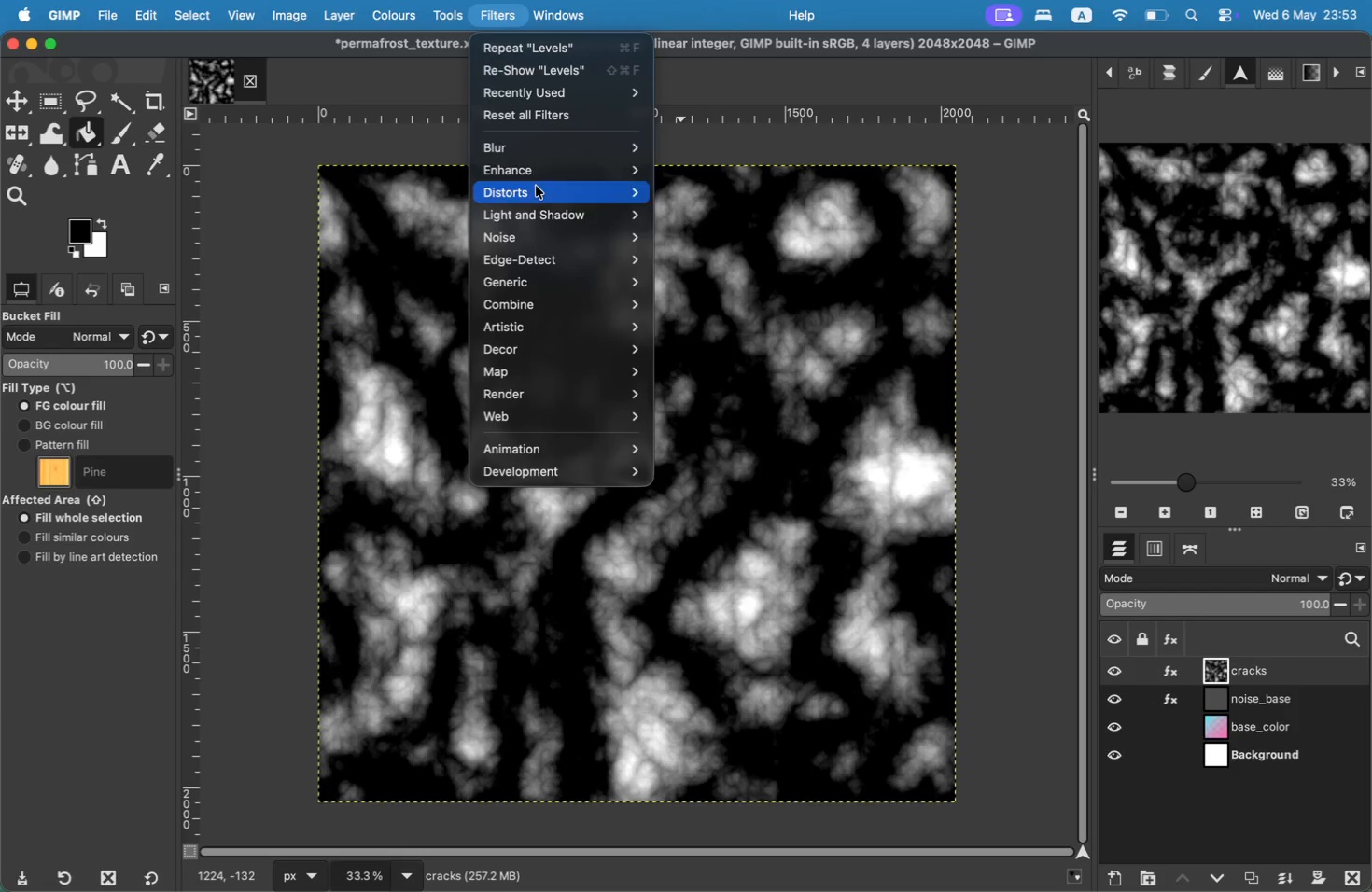 
left_click([702, 180])
 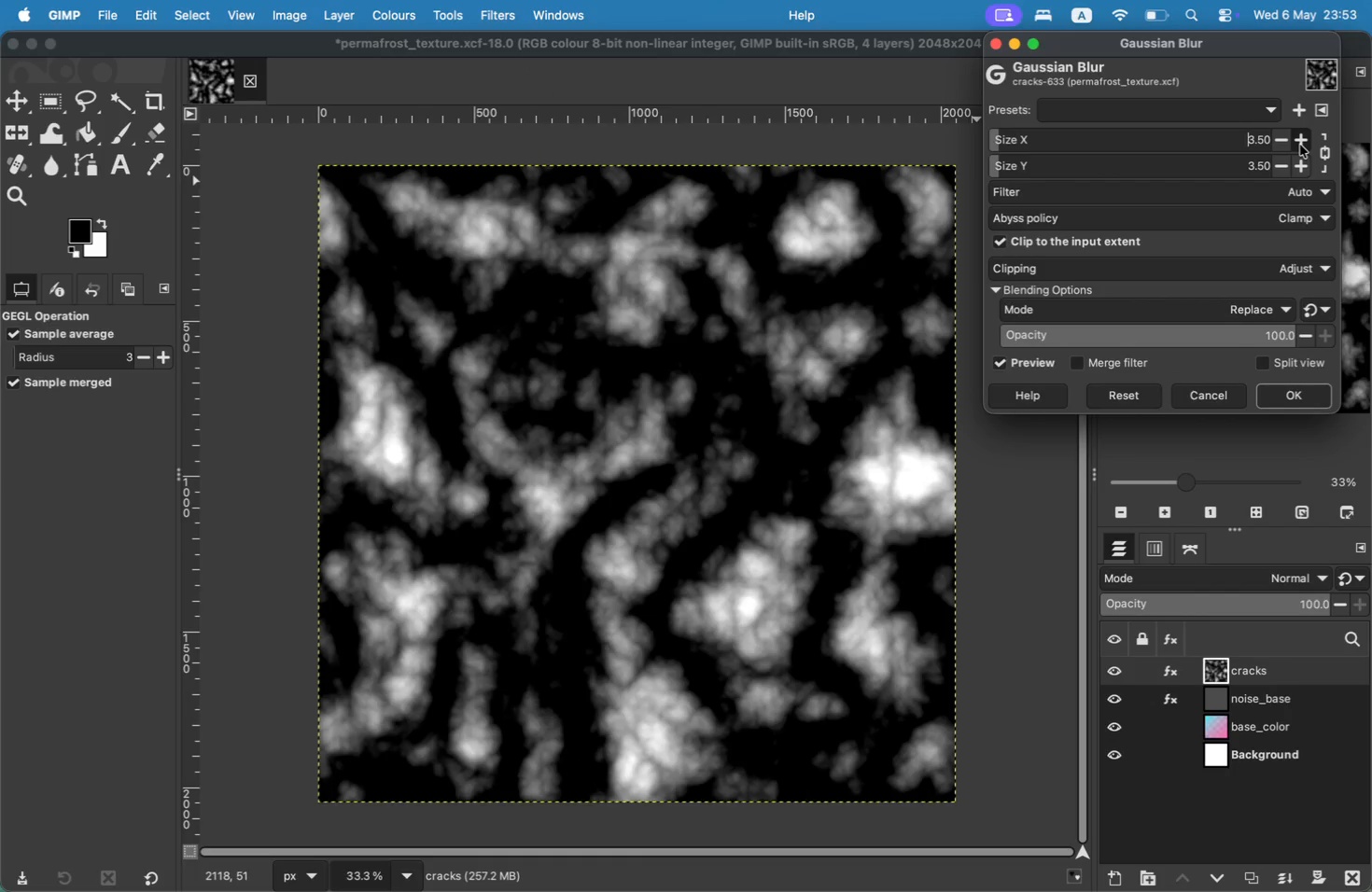 
left_click([1285, 146])
 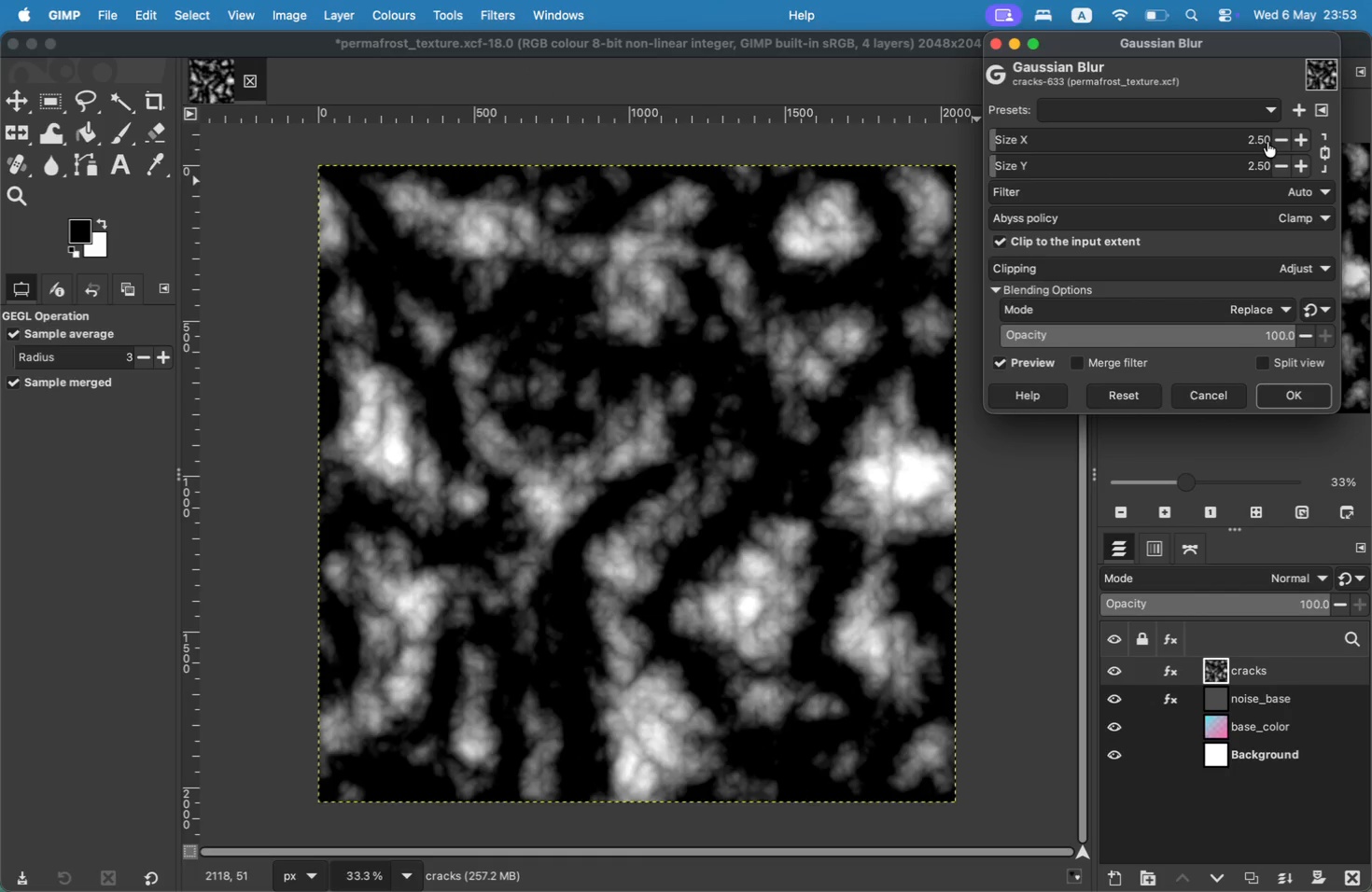 
left_click([1274, 141])
 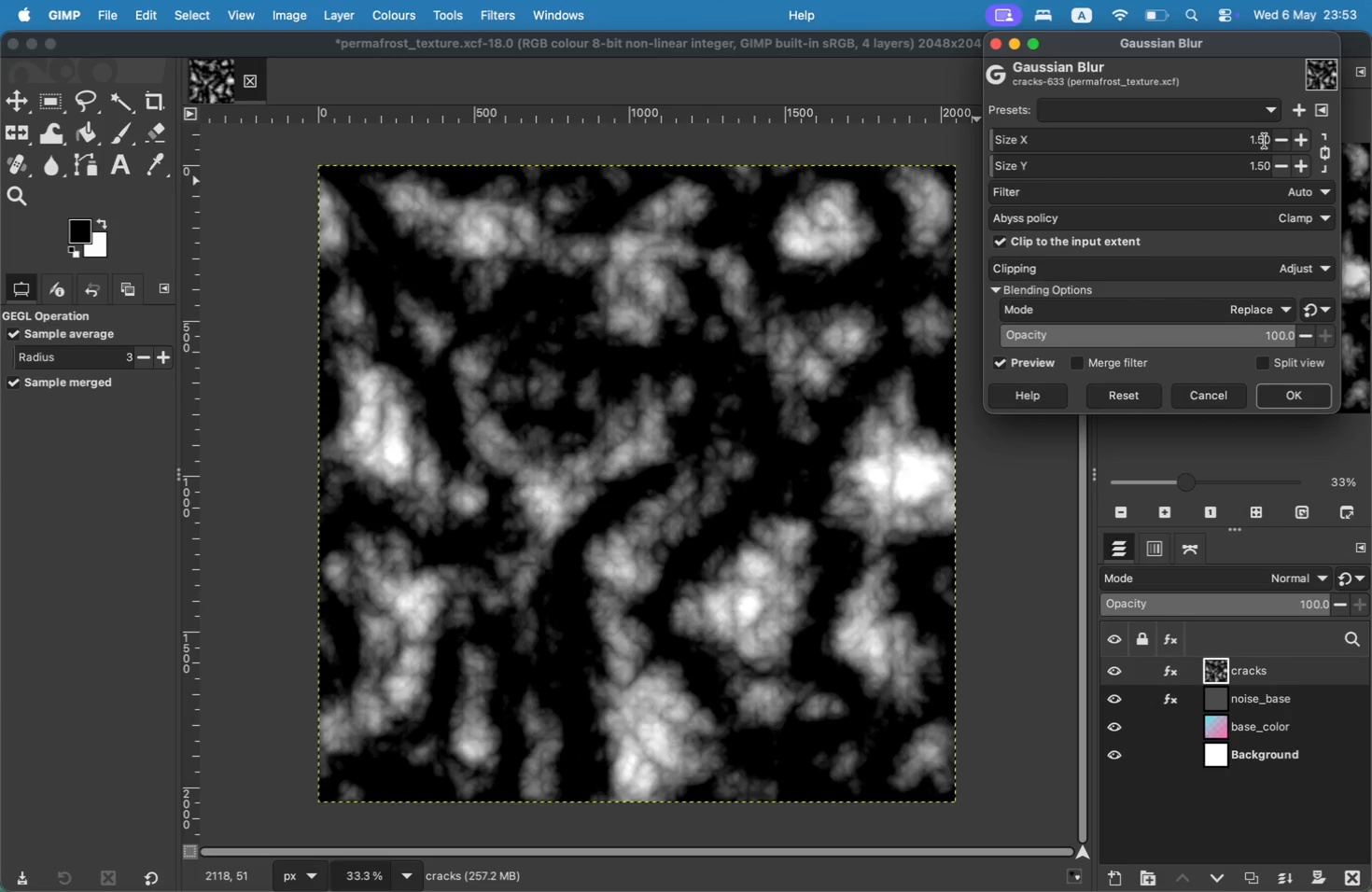 
double_click([1264, 141])
 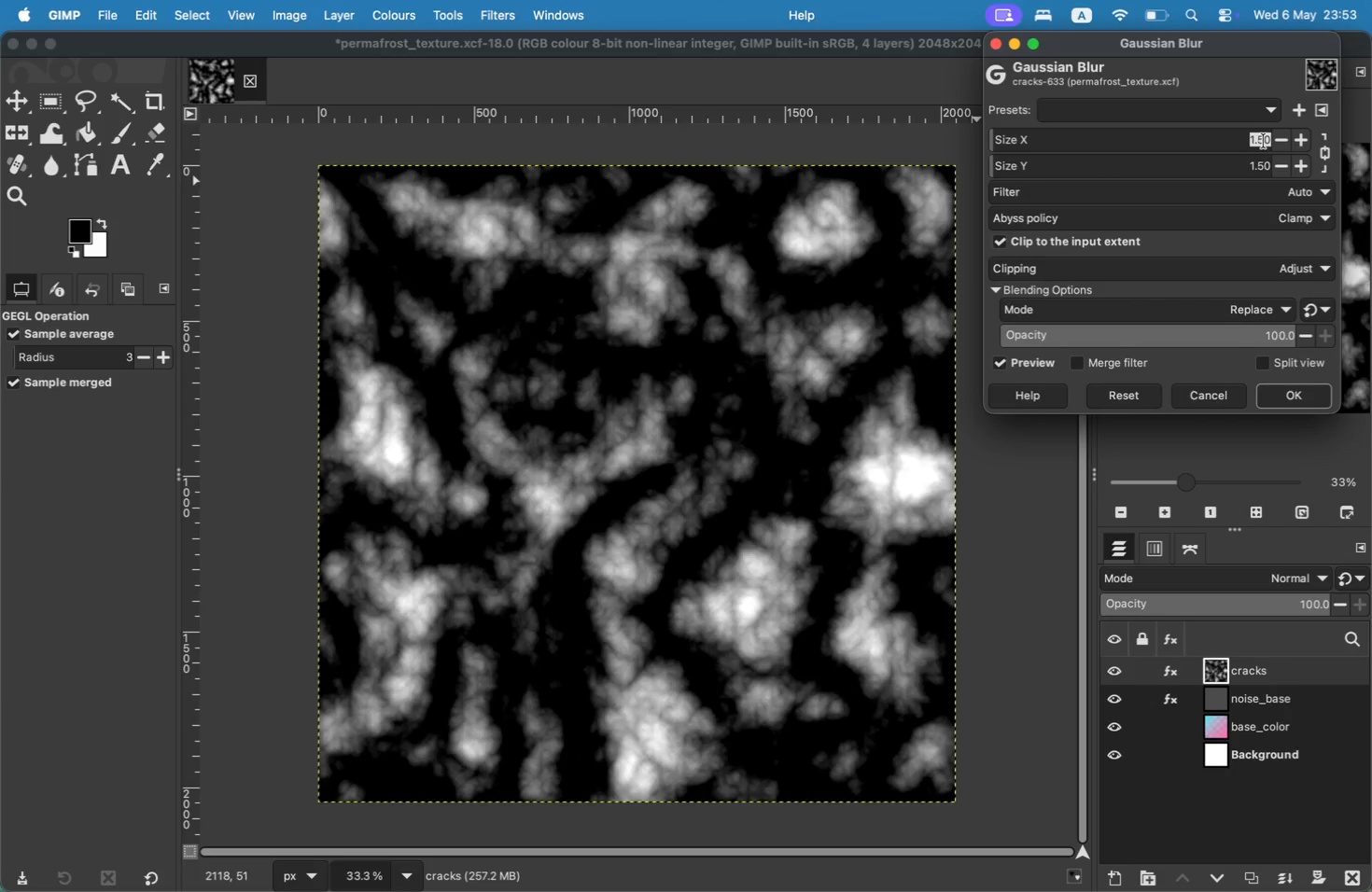 
key(2)
 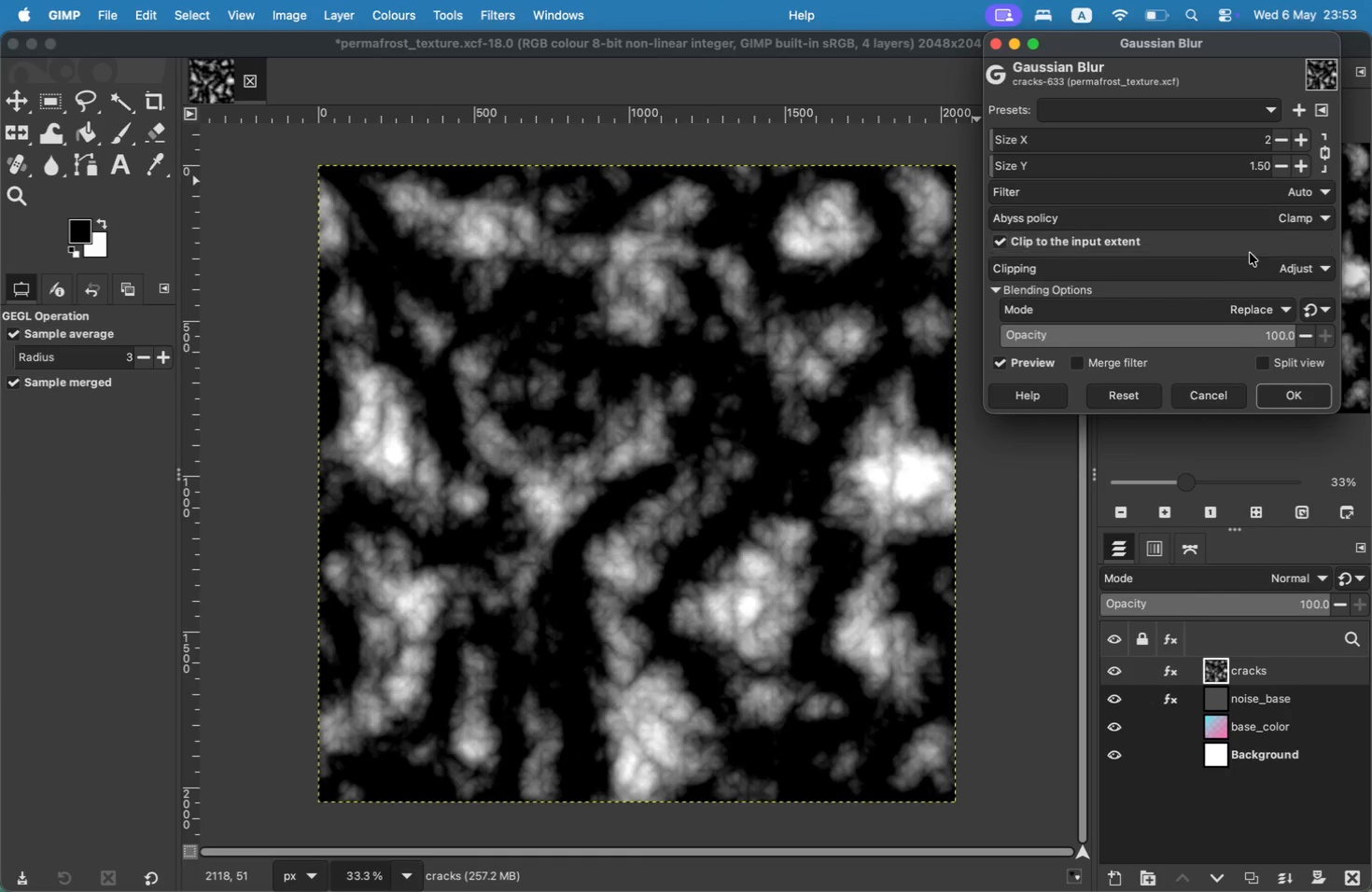 
left_click([1233, 266])
 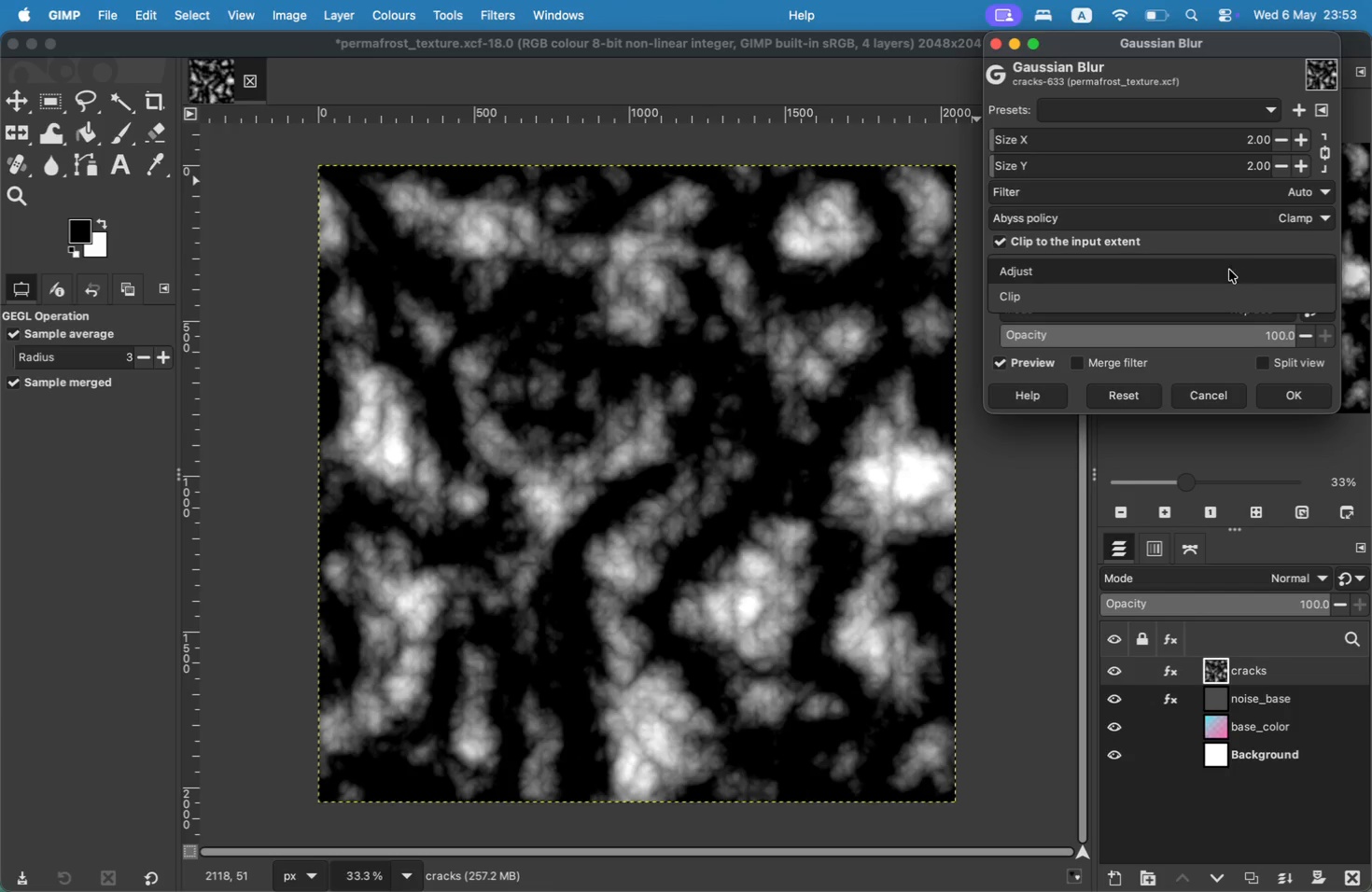 
left_click([1217, 275])
 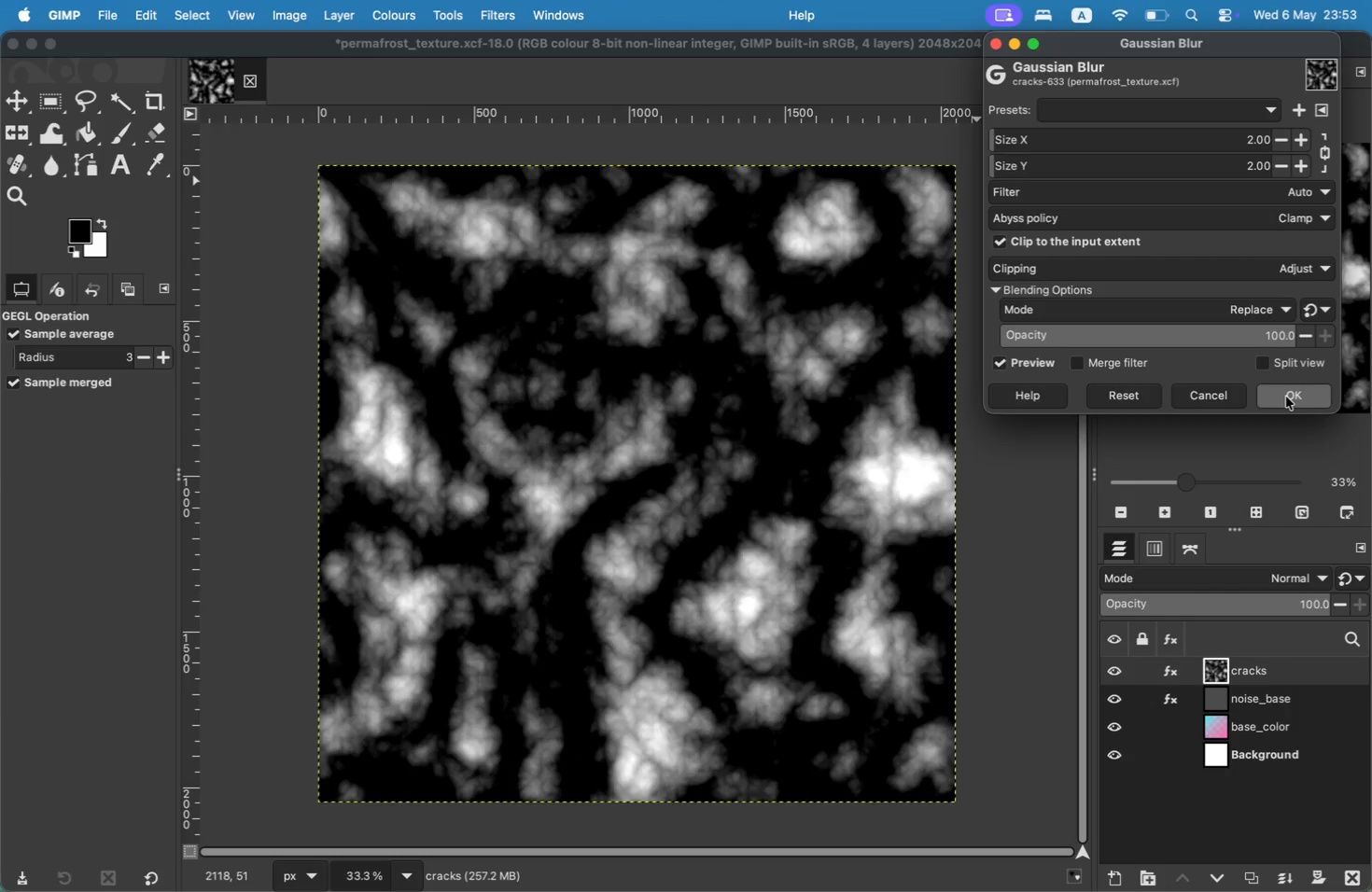 
left_click([1046, 360])
 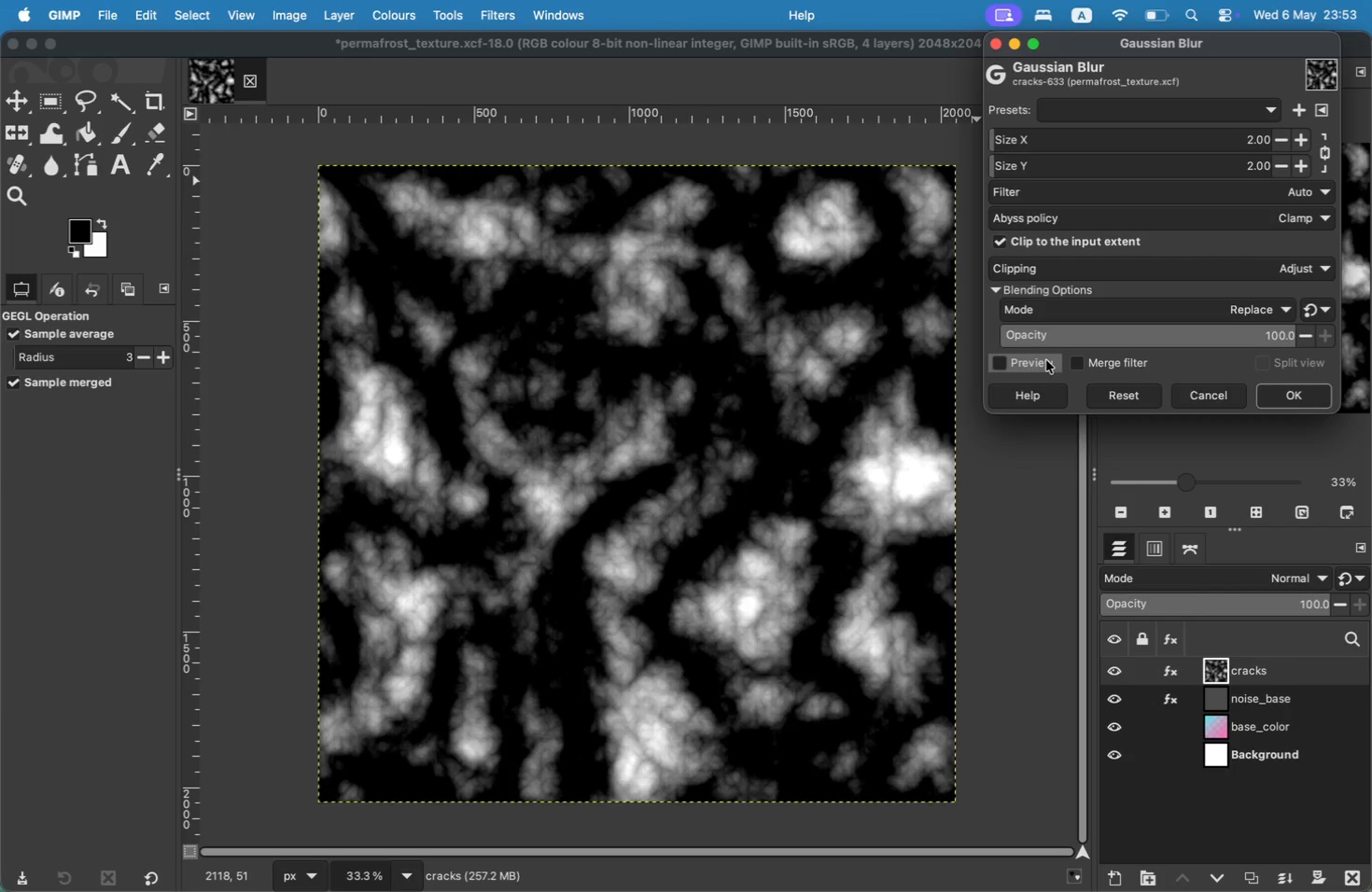 
left_click([1046, 360])
 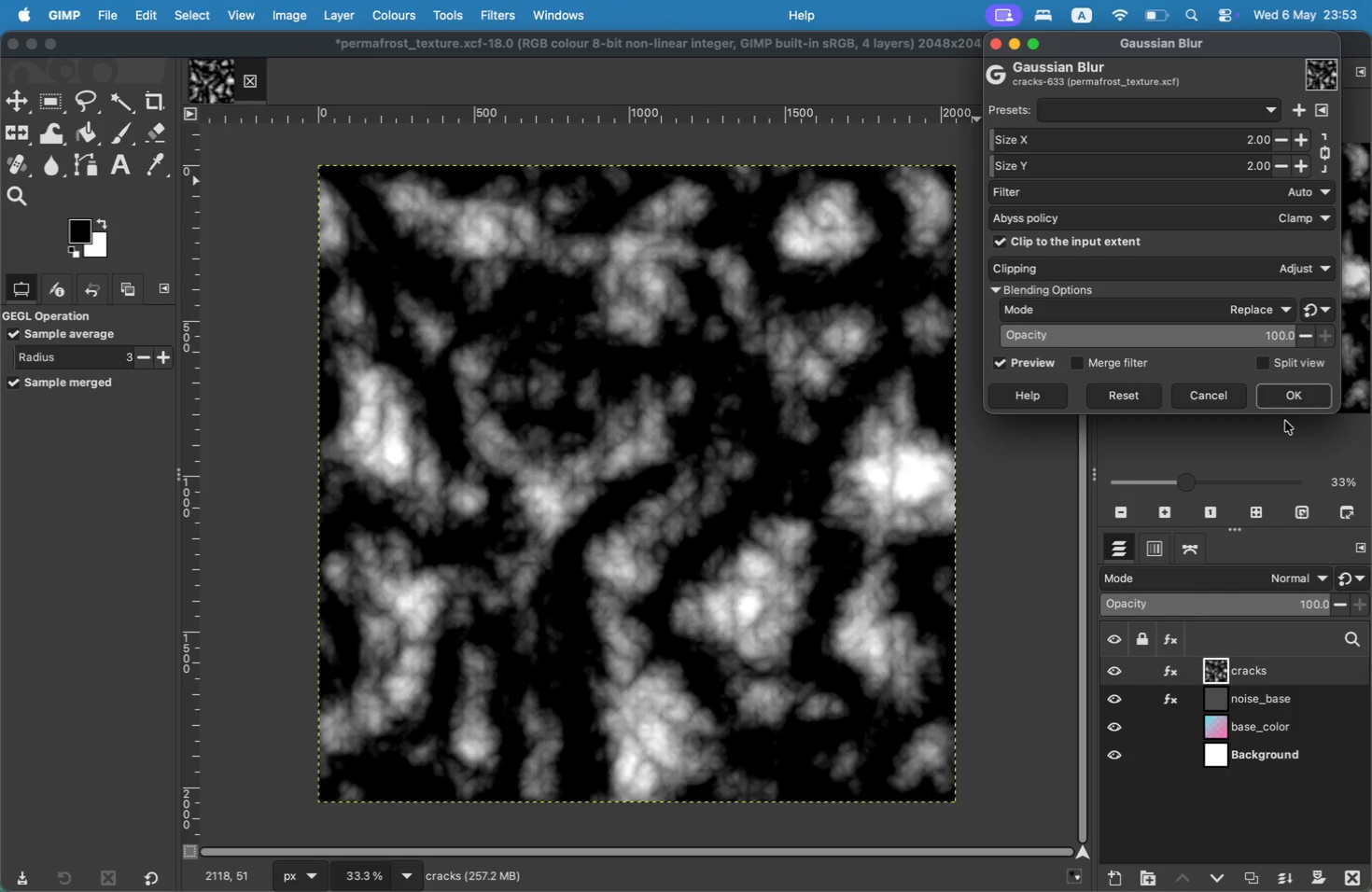 
left_click([1289, 410])
 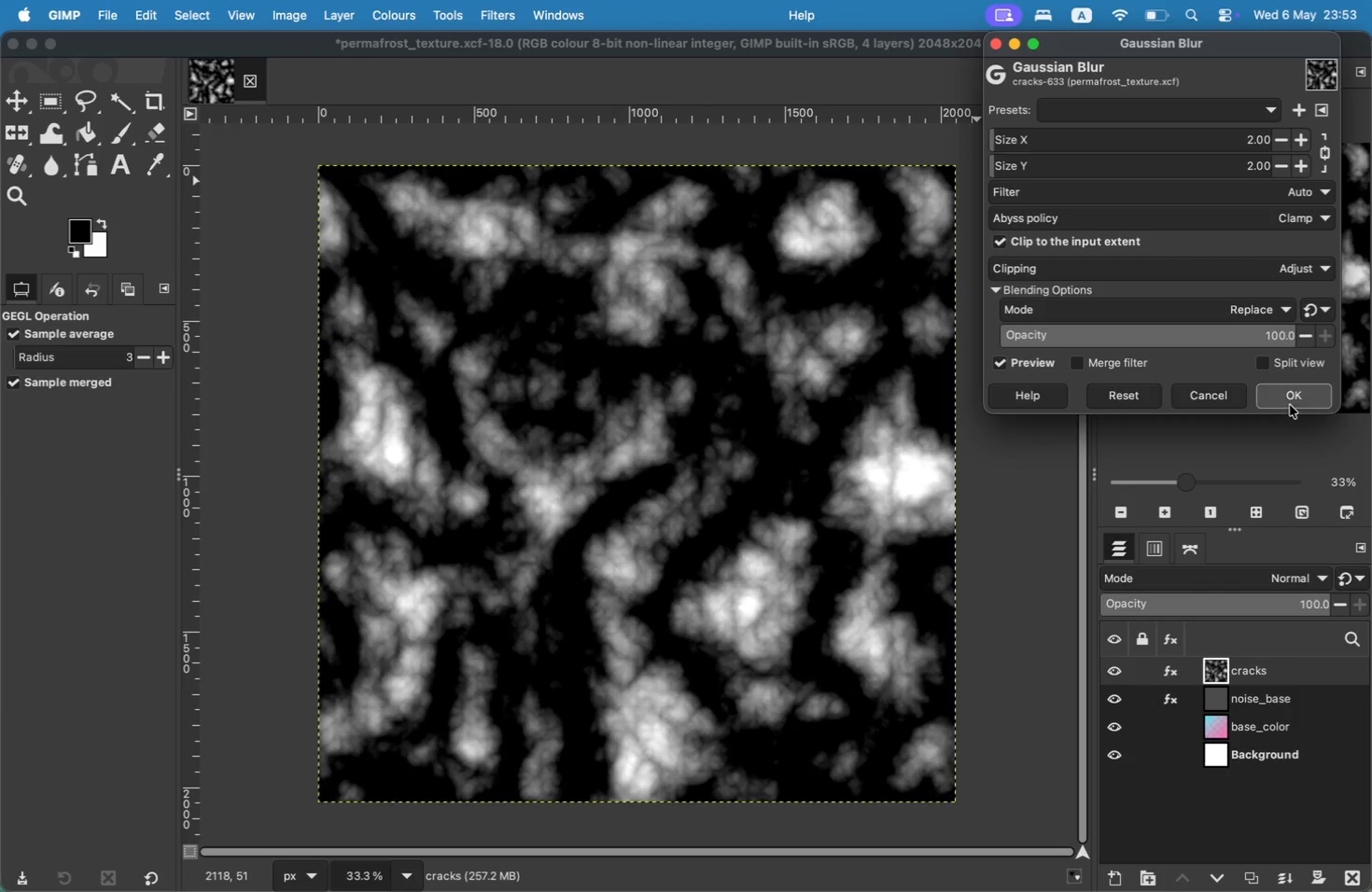 
left_click([1292, 400])
 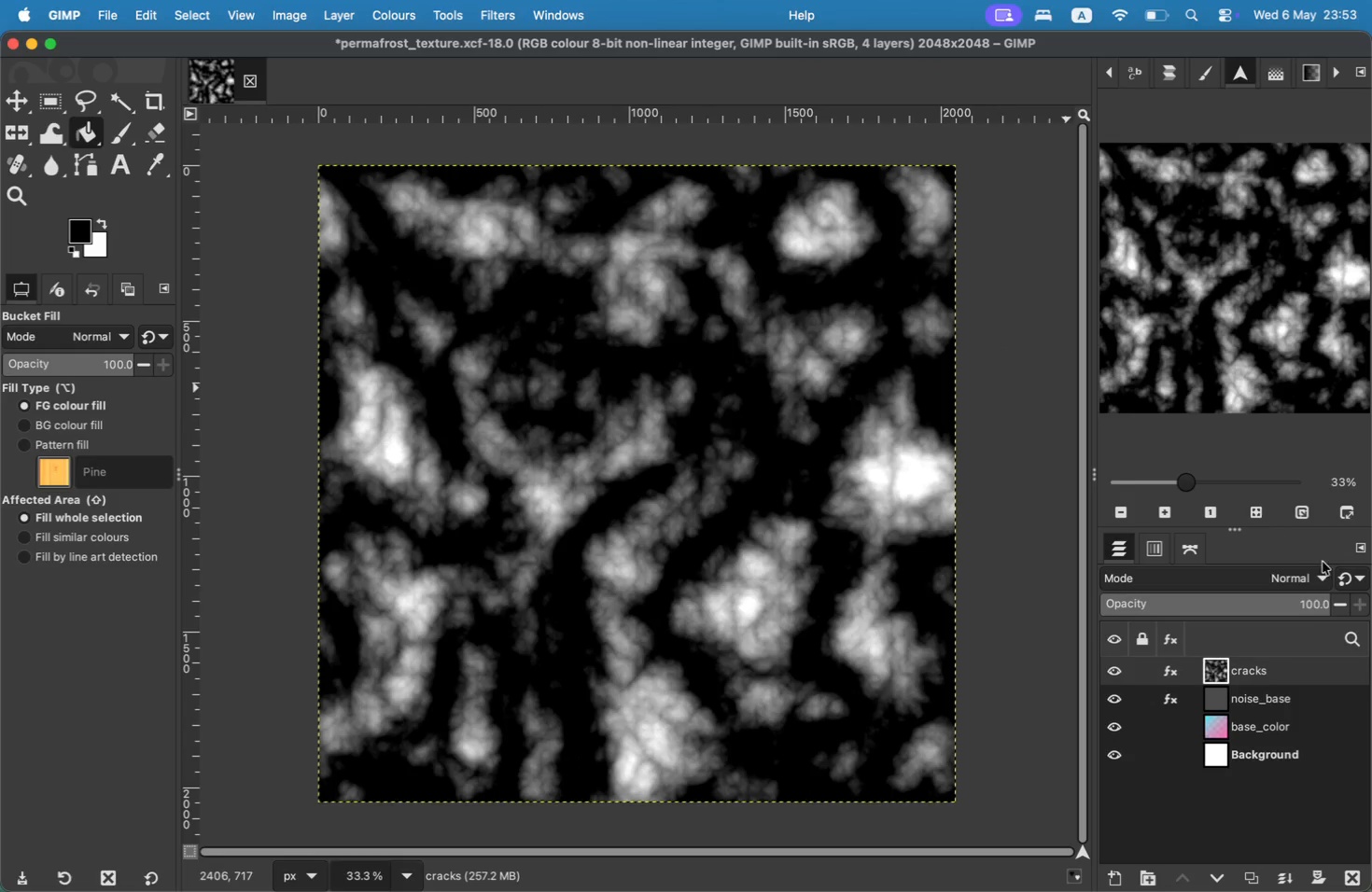 
left_click([1190, 601])
 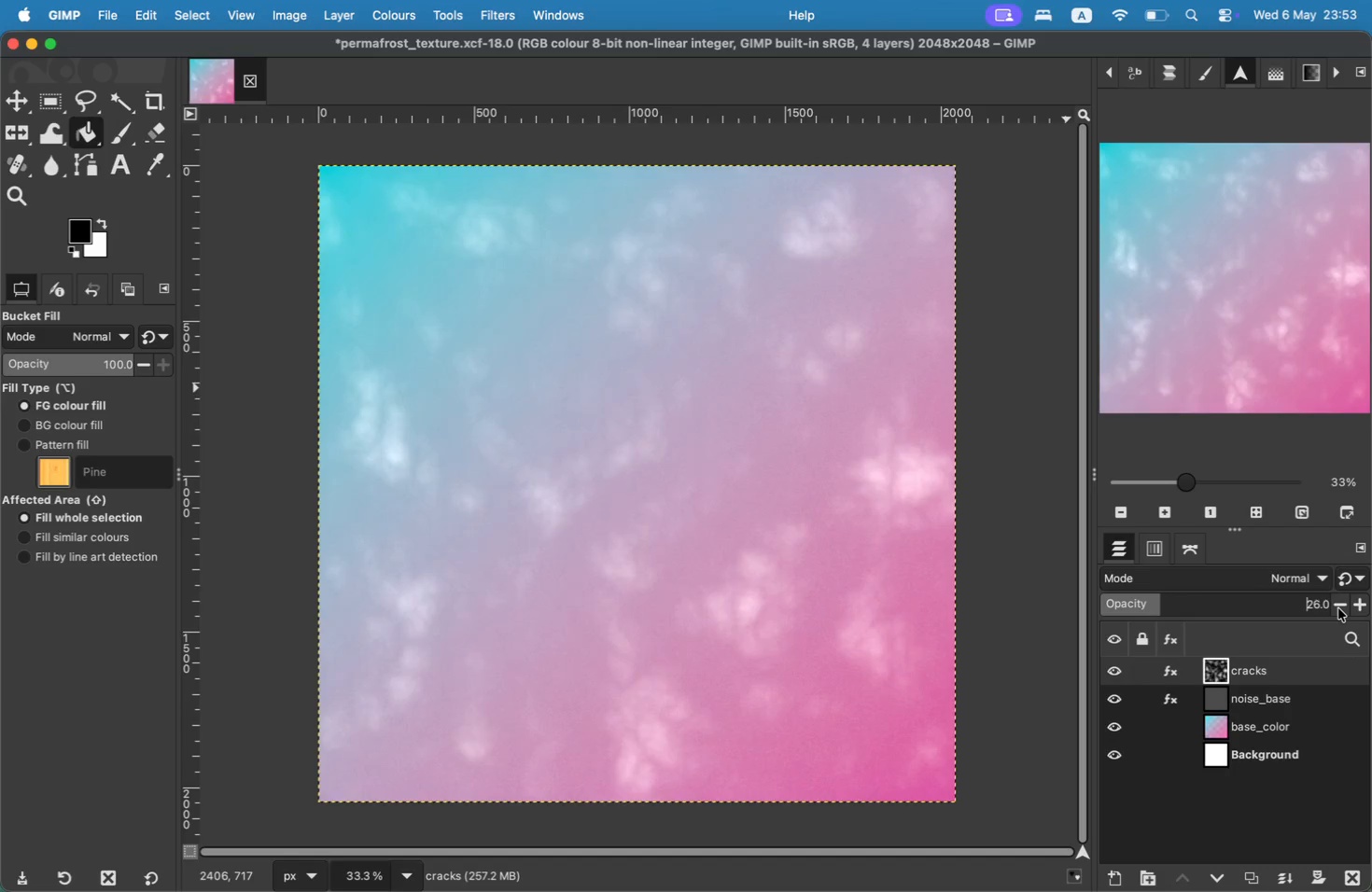 
wait(5.44)
 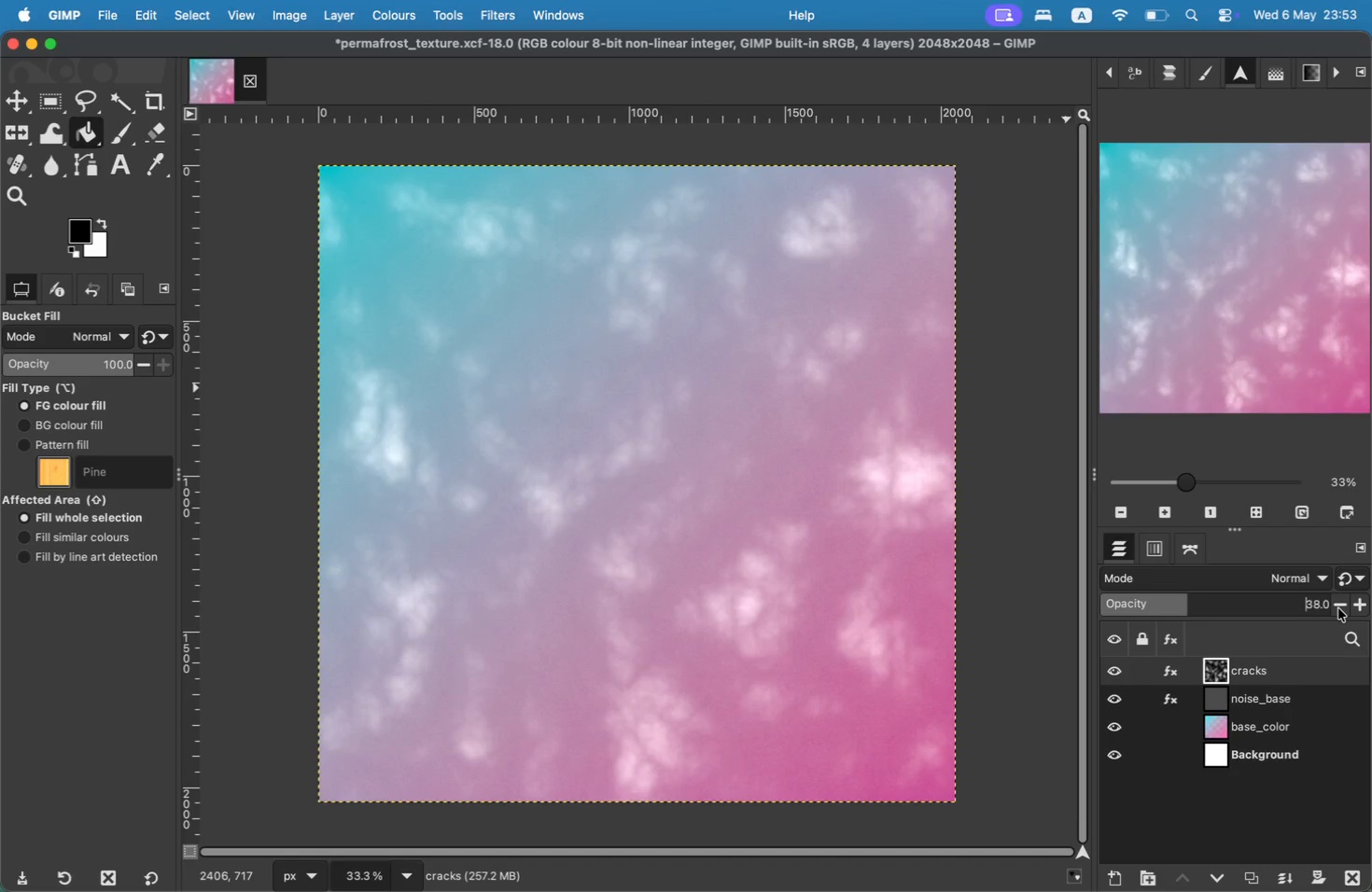 
double_click([1354, 603])
 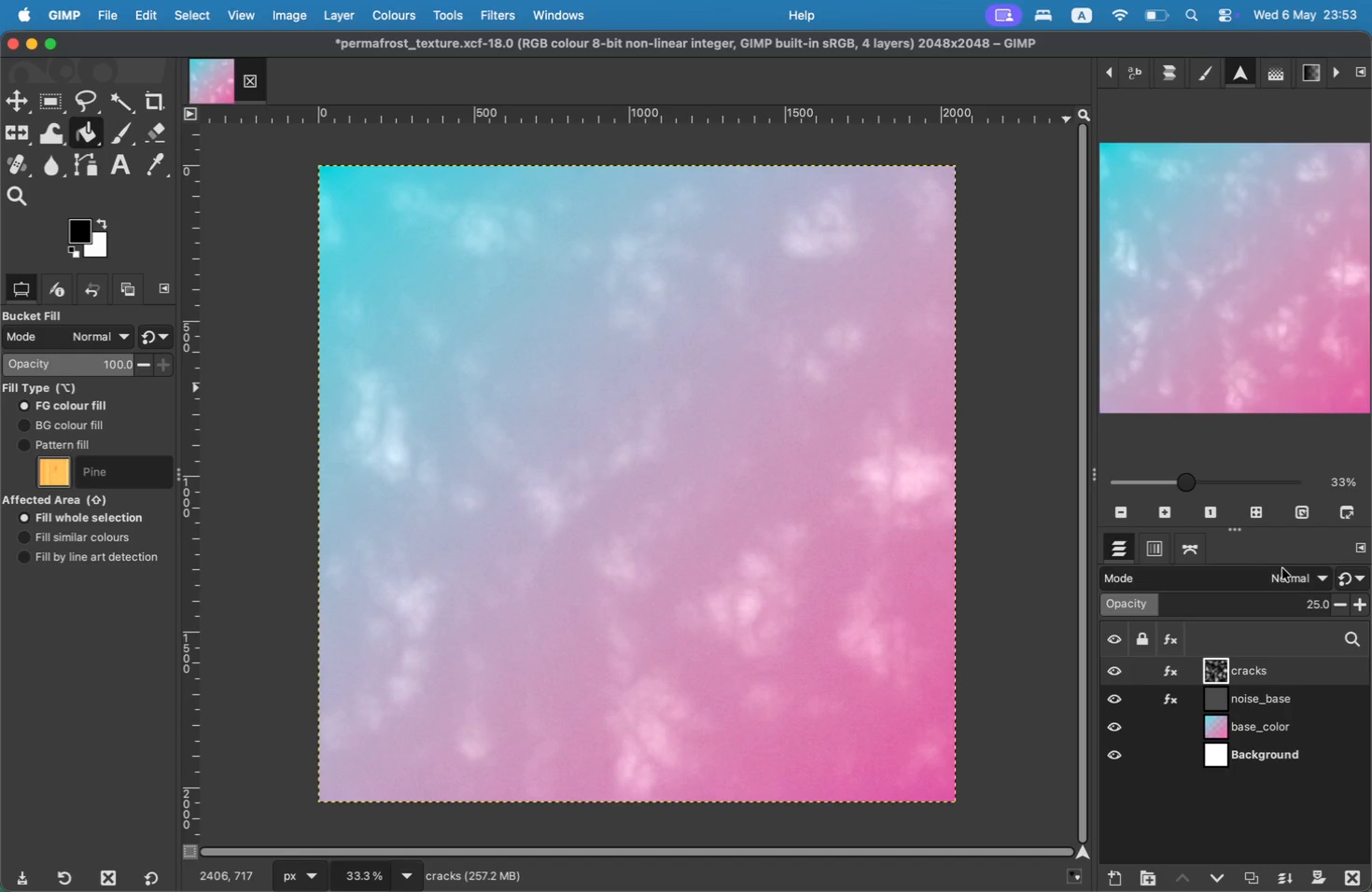 
left_click([1282, 568])
 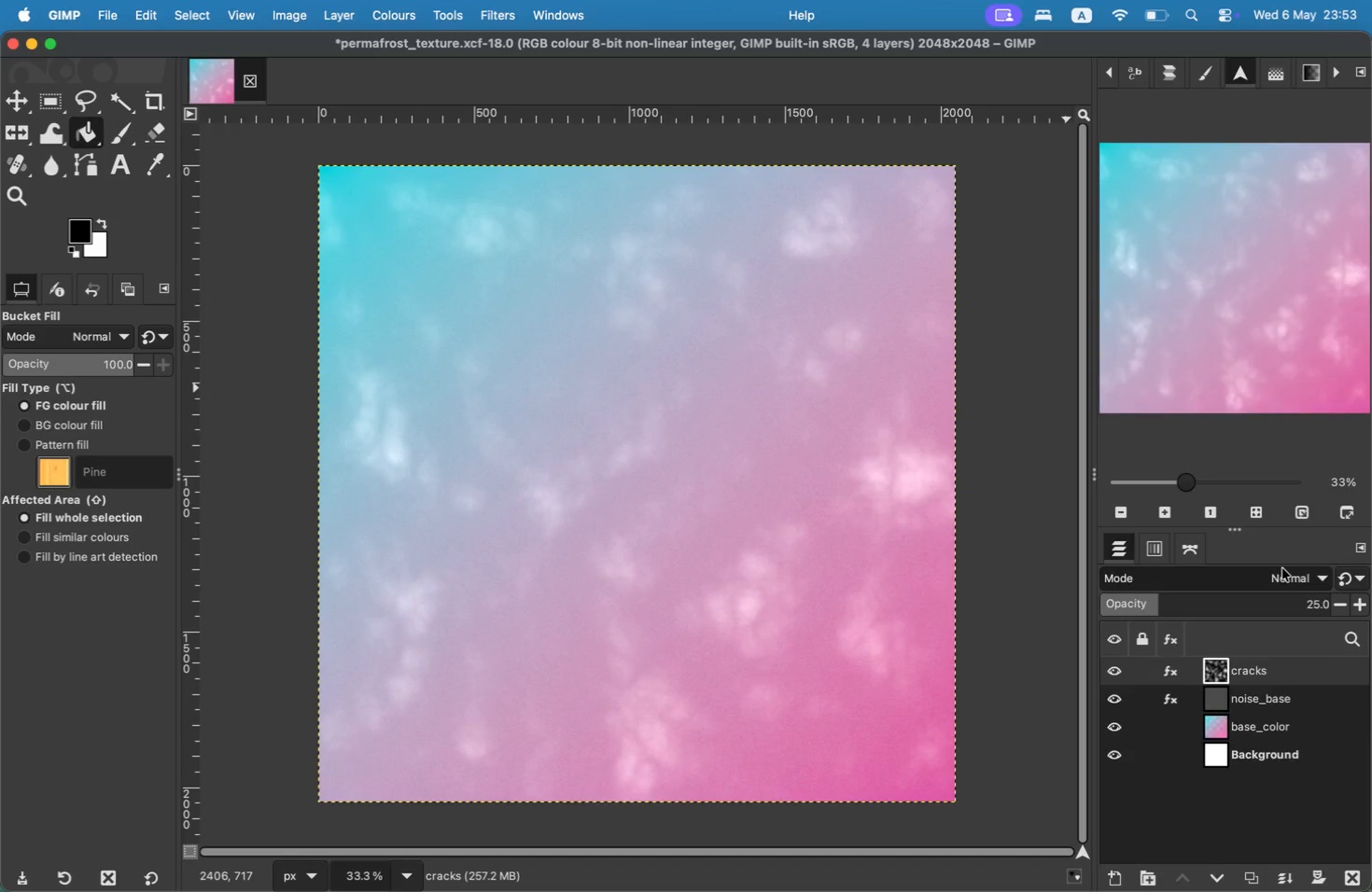 
left_click([1282, 568])
 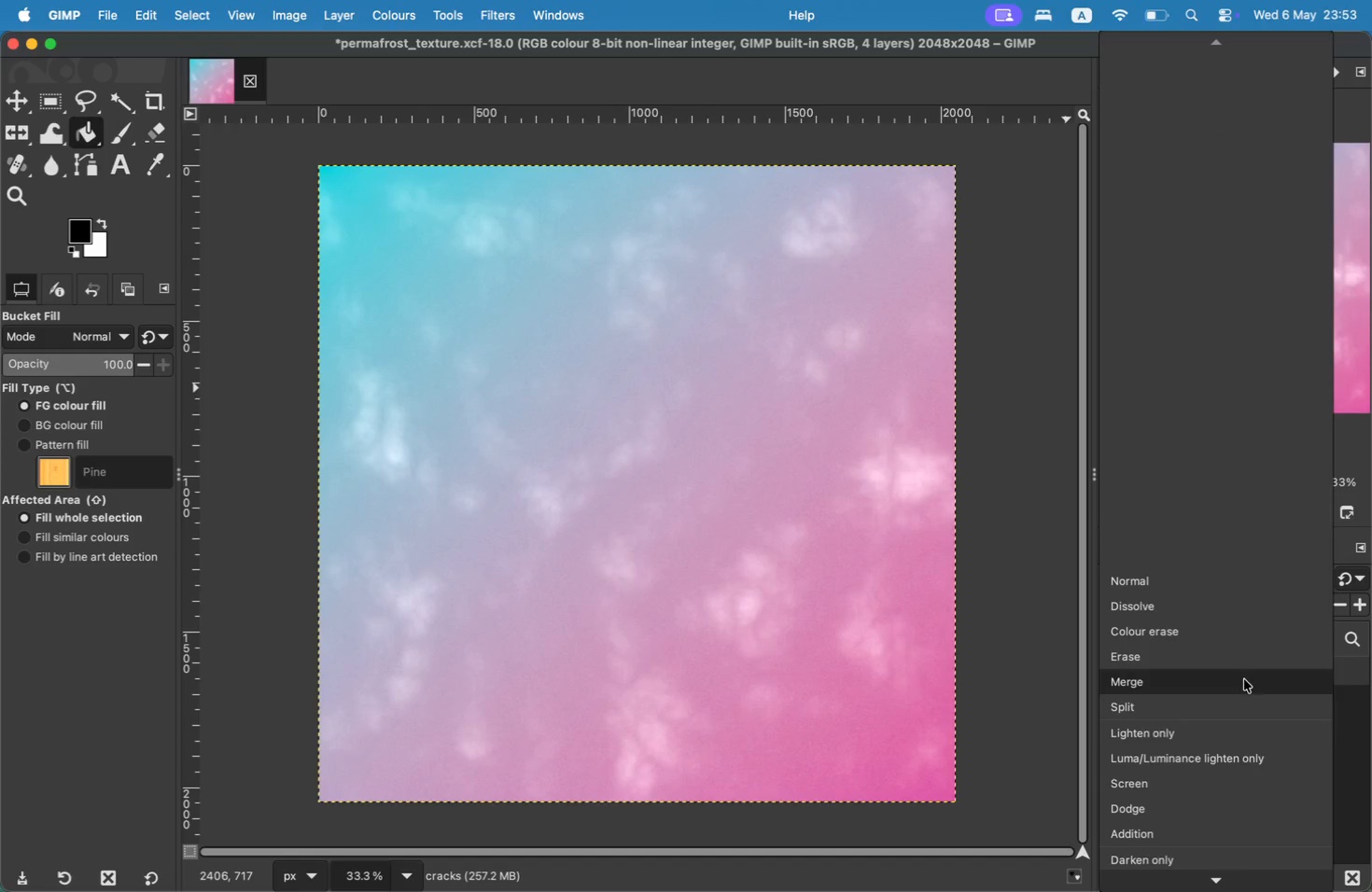 
left_click([1232, 781])
 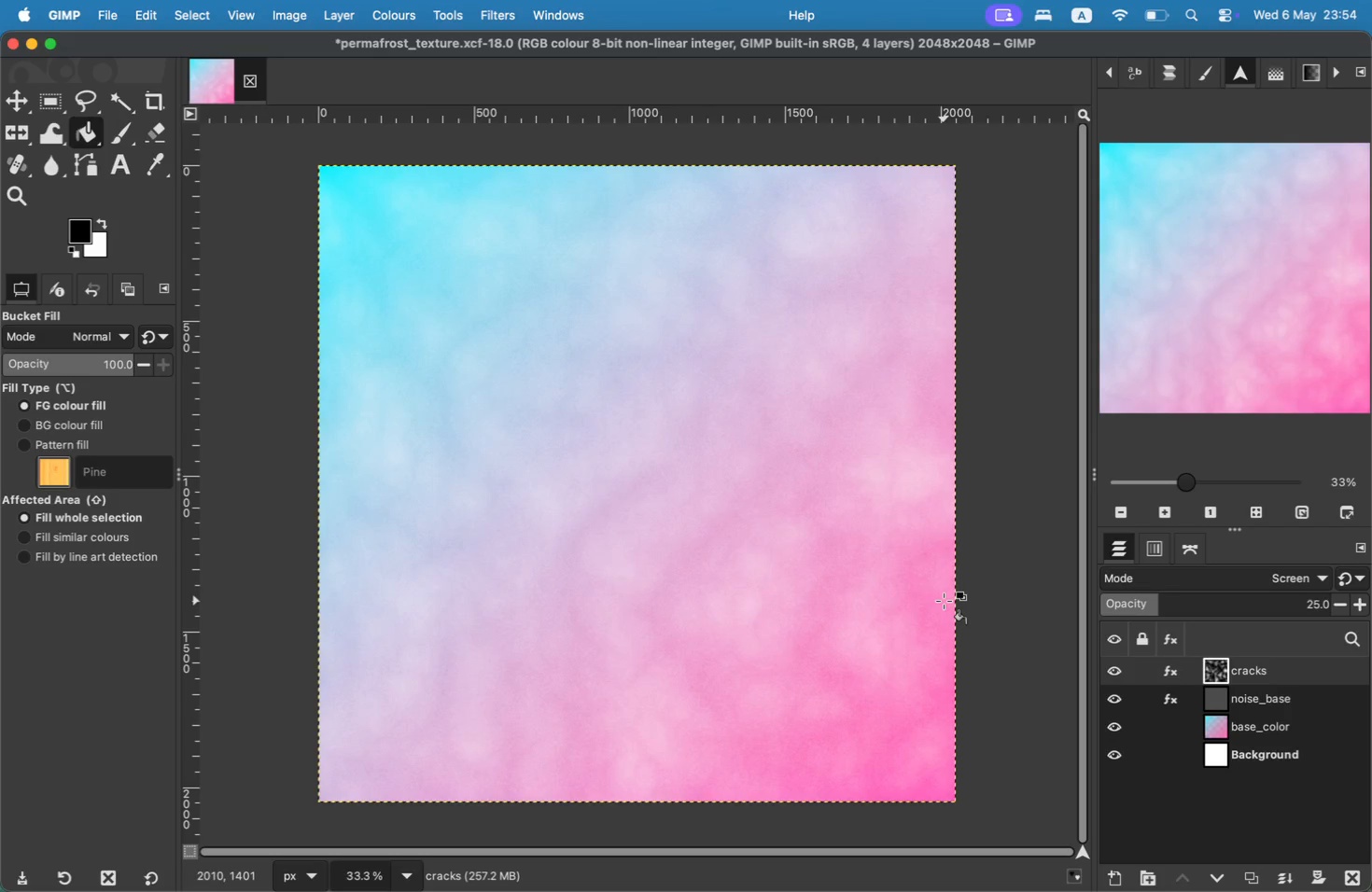 
wait(6.61)
 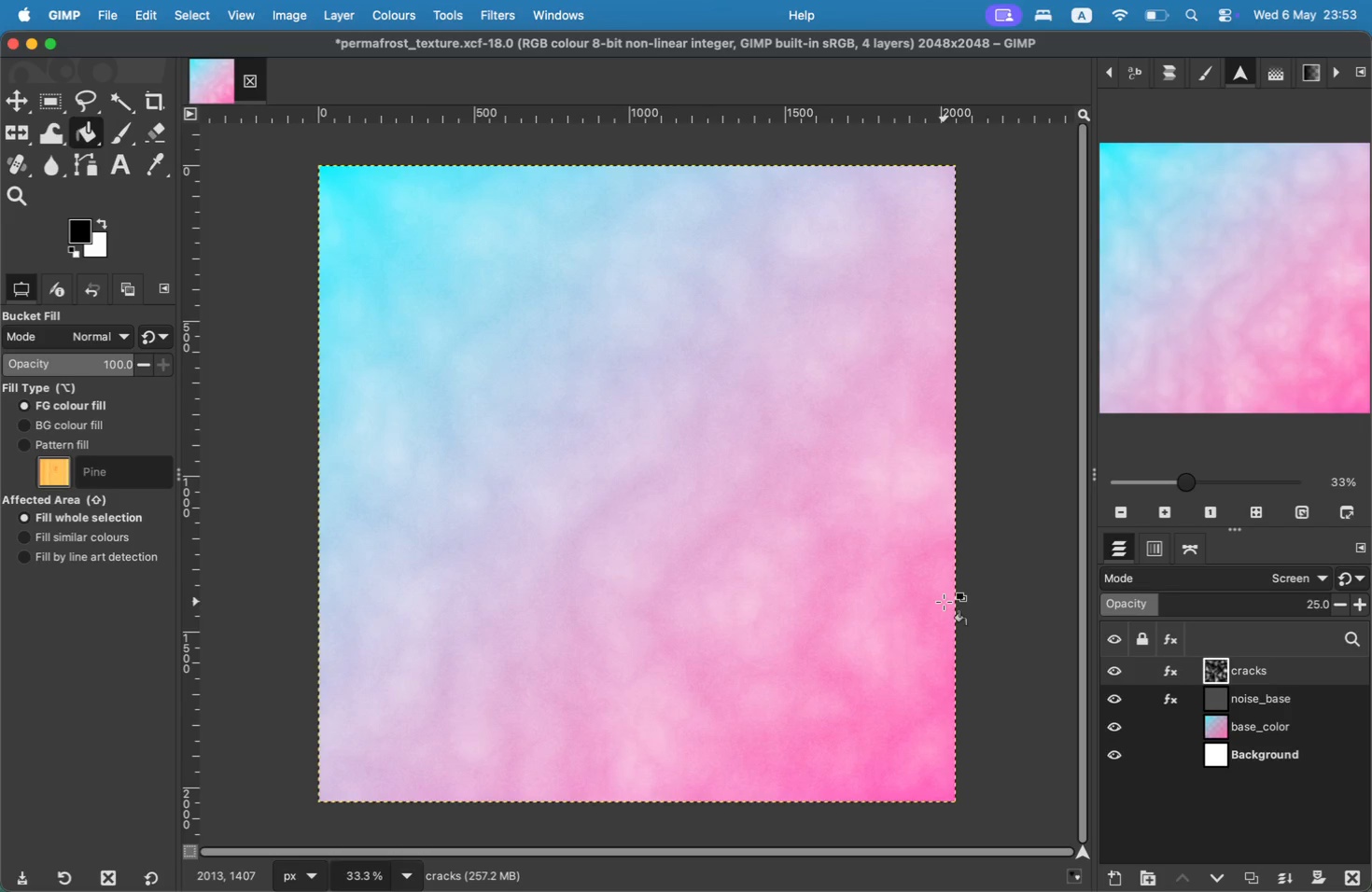 
mouse_move([1253, 662])
 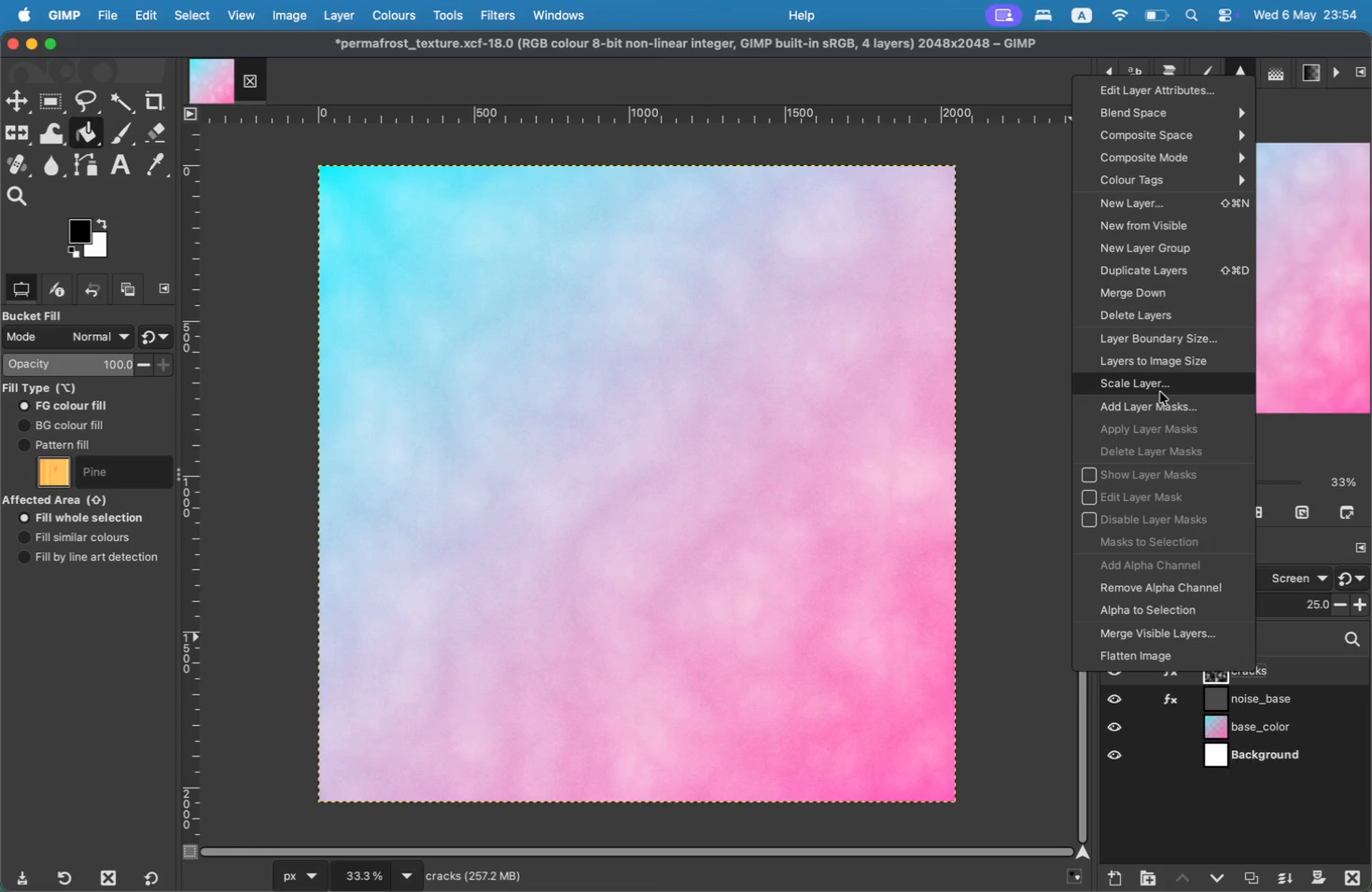 
left_click([1141, 268])
 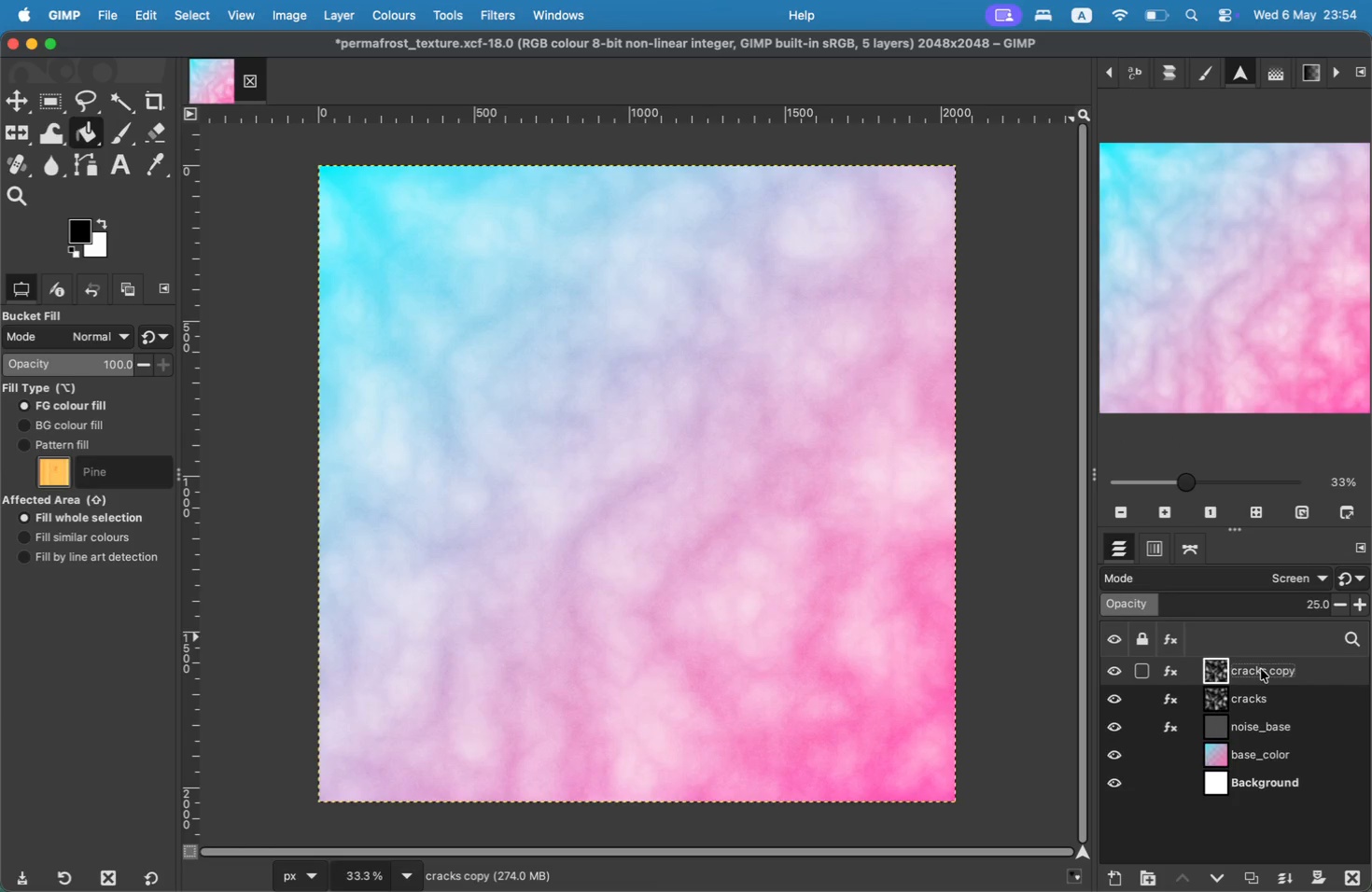 
double_click([1280, 670])
 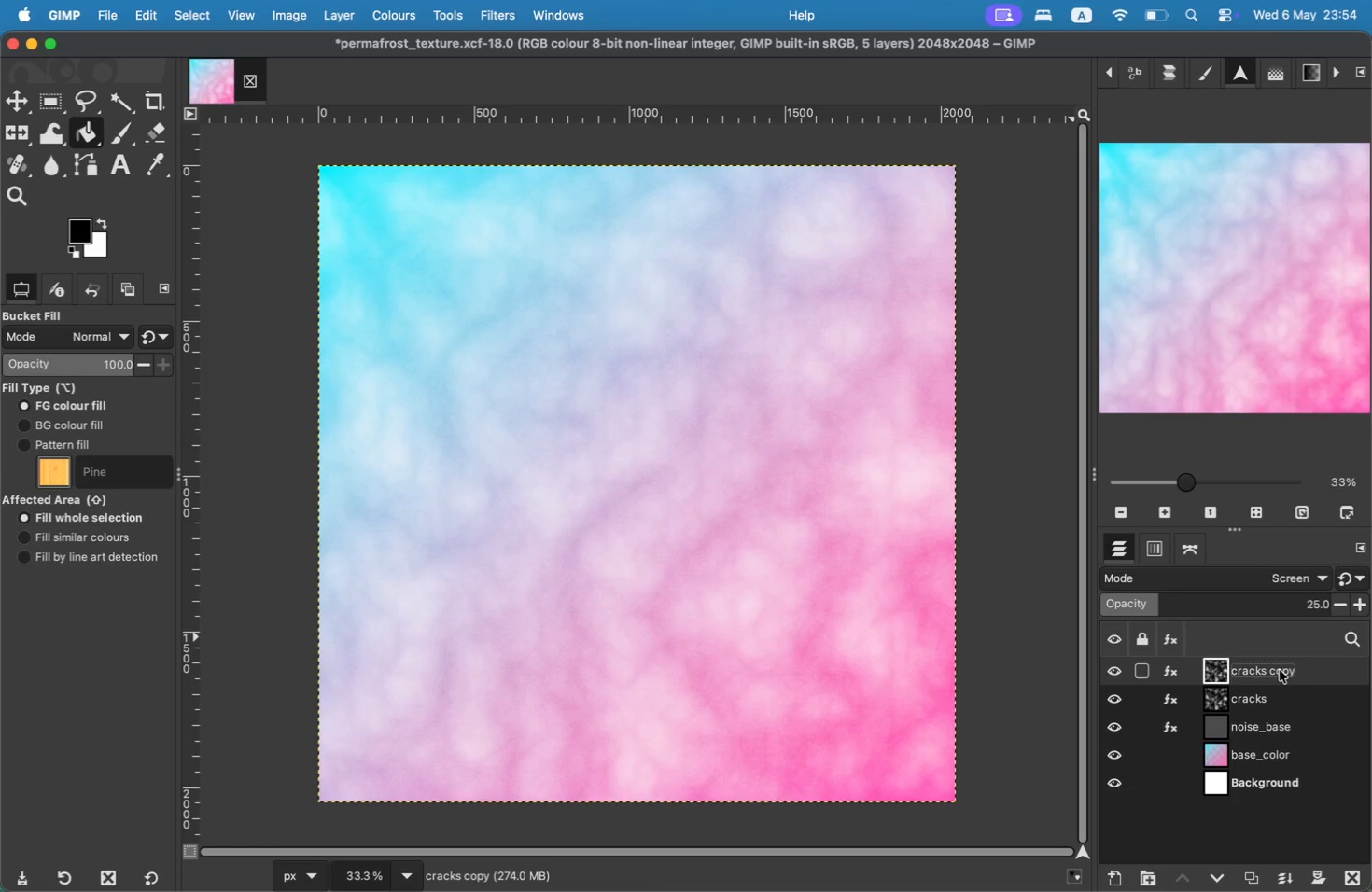 
double_click([1280, 670])
 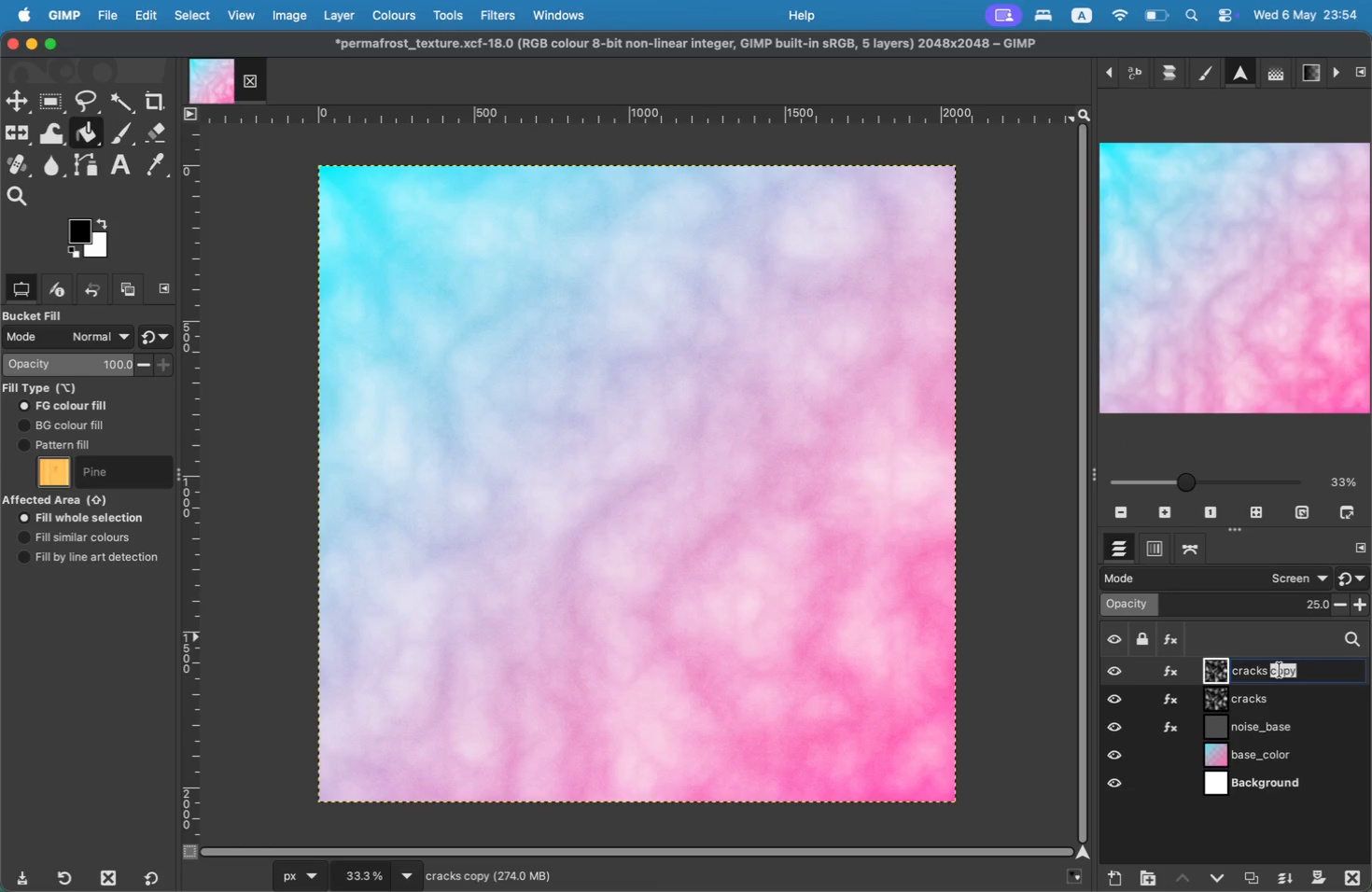 
key(Backspace)
key(Backspace)
type(_soft)
 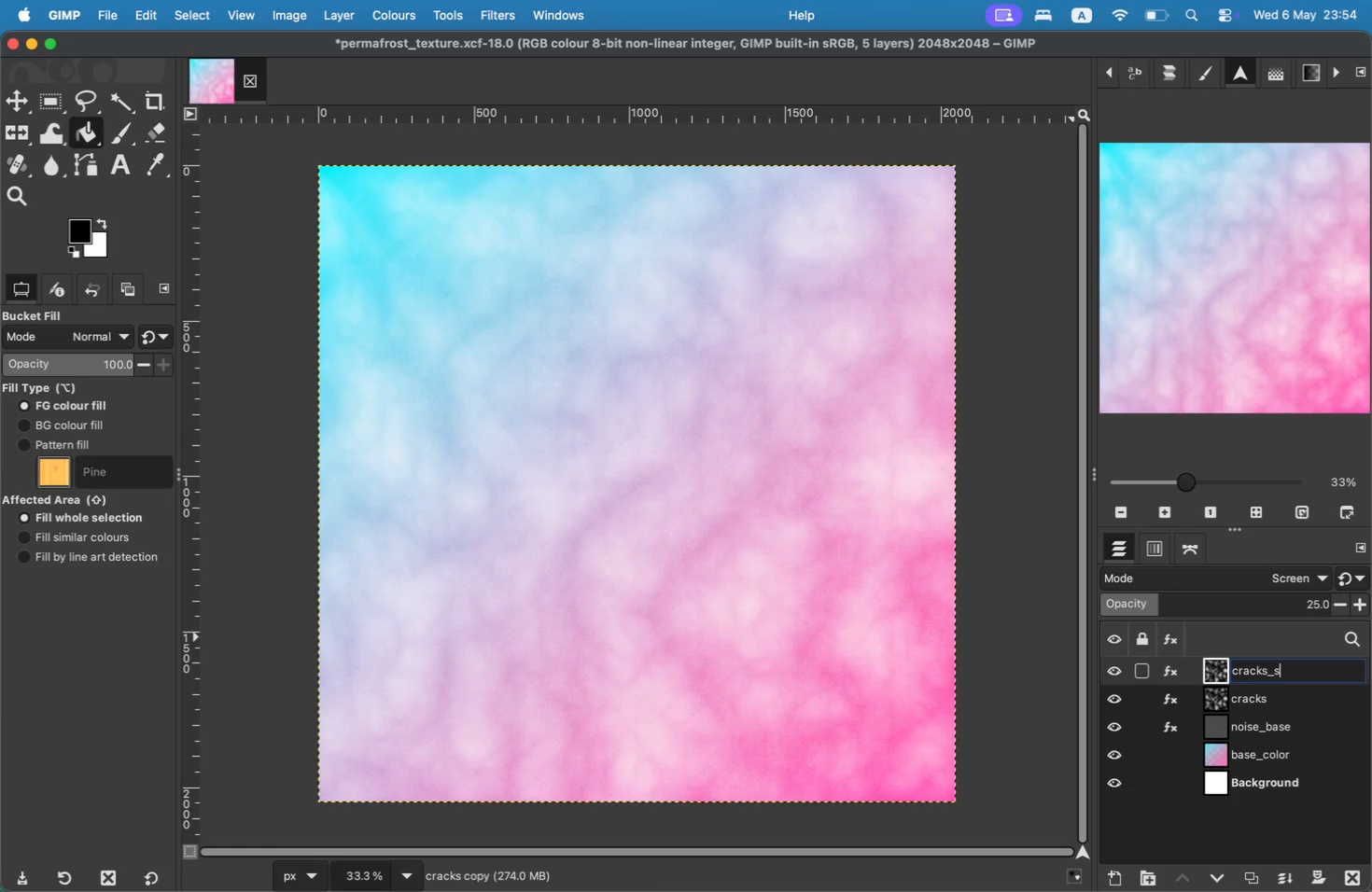 
 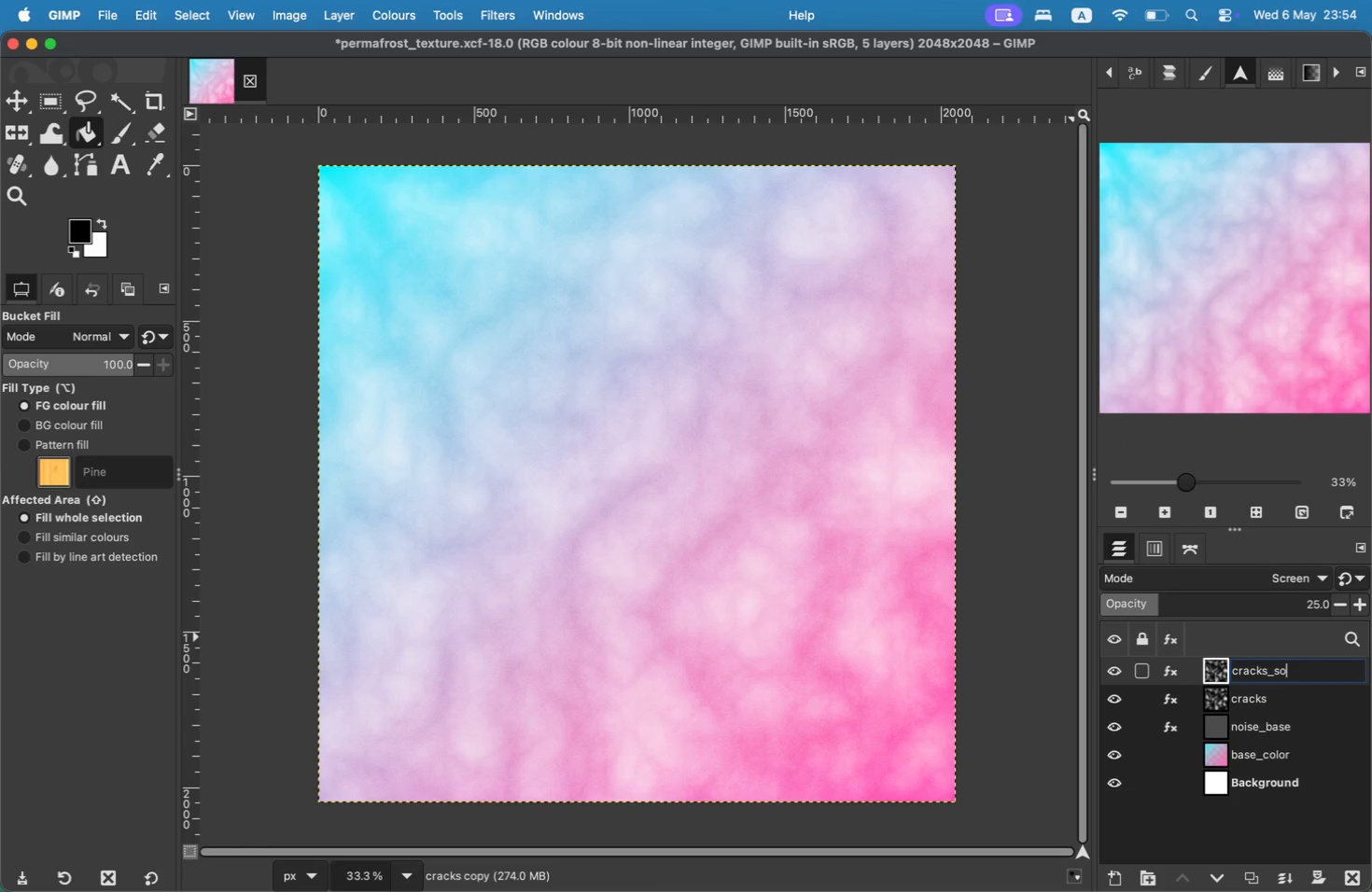 
key(Enter)
 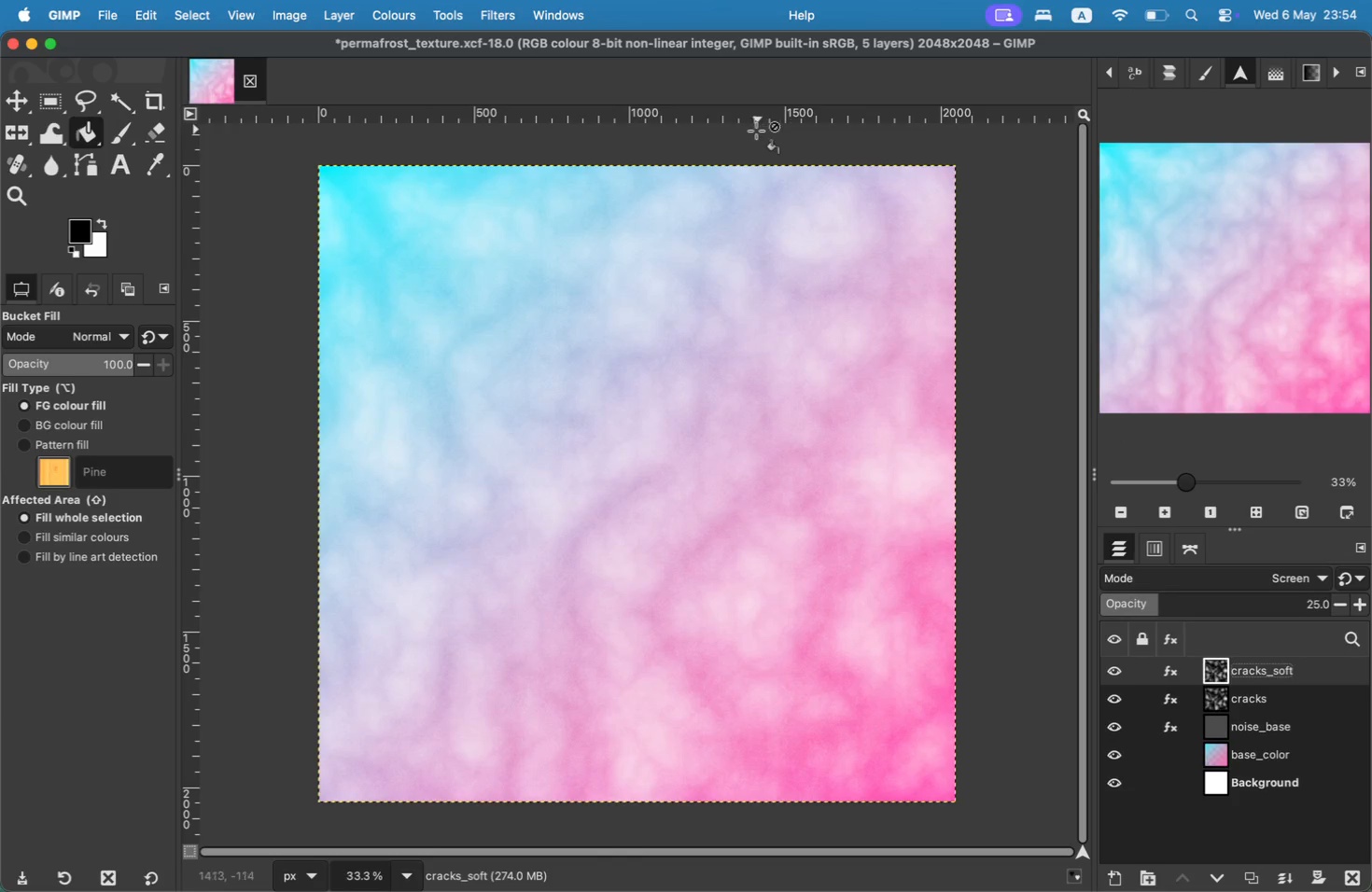 
left_click([466, 19])
 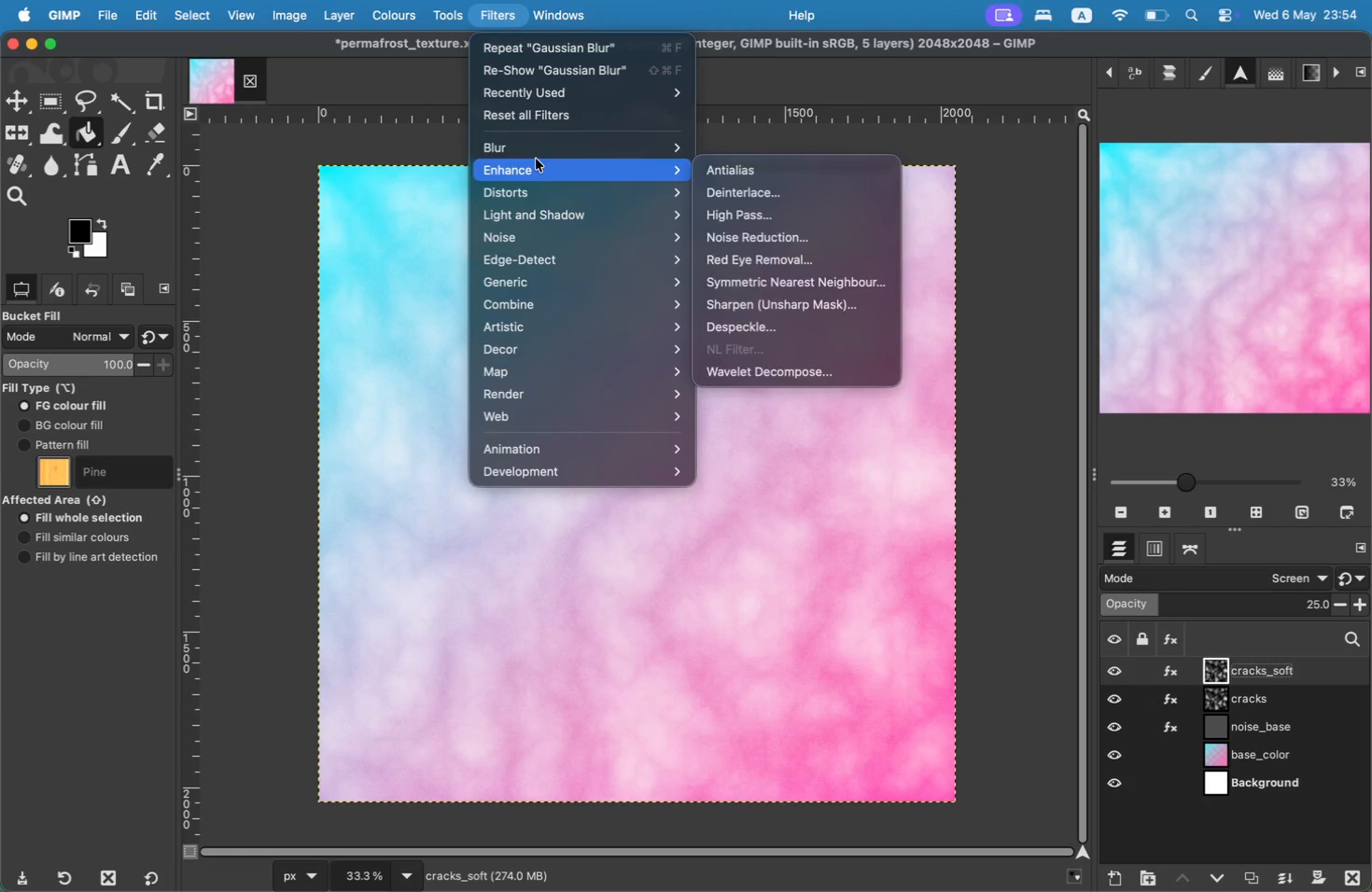 
left_click([722, 171])
 